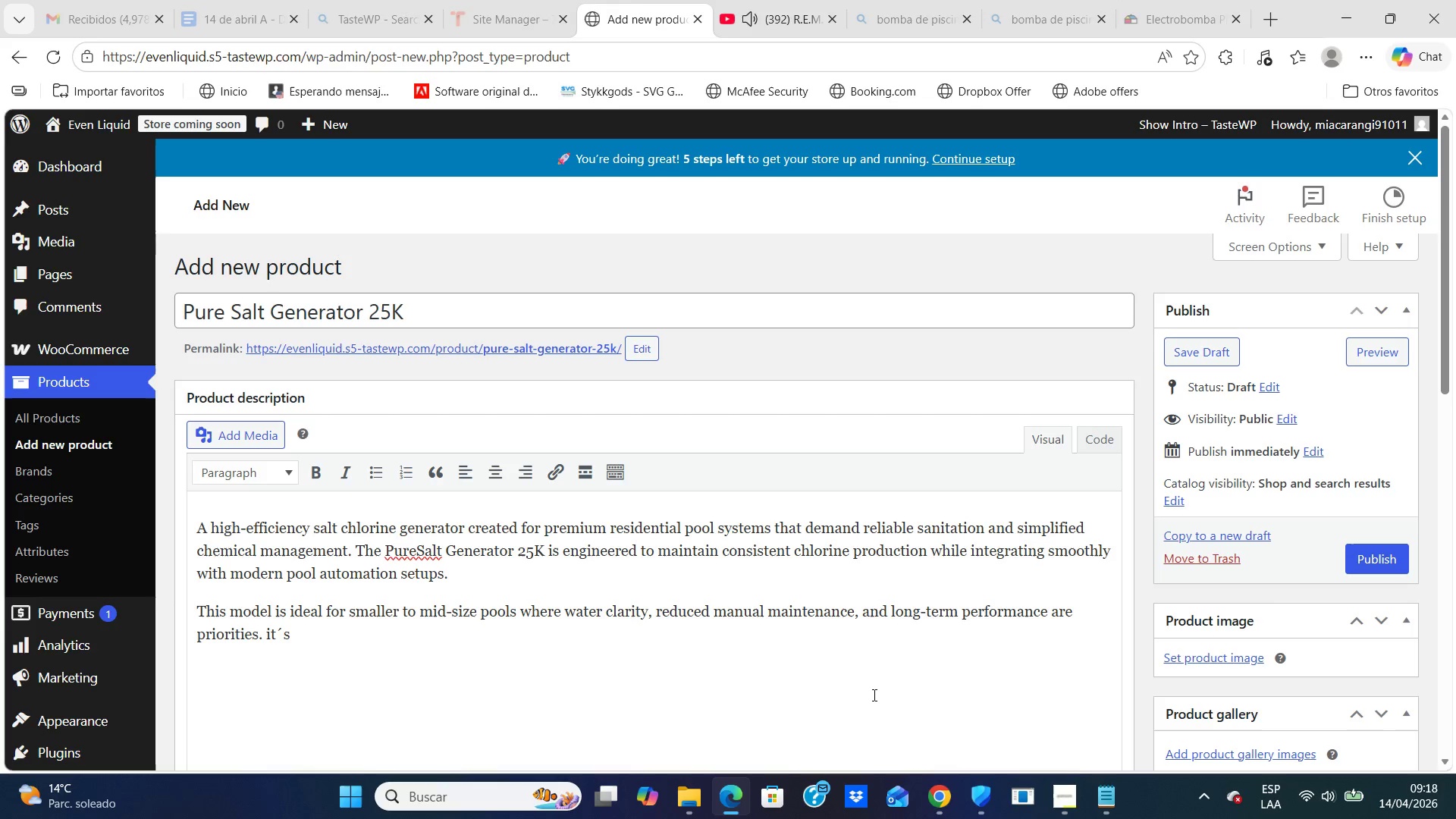 
key(Backspace)
key(Backspace)
key(Backspace)
type(s )
key(Backspace)
key(Backspace)
key(Backspace)
key(Backspace)
type(Its durable construction and flexible installations options make it a practical fit for professional equipment pads and automation-driven enviroments.)
key(Backspace)
key(Backspace)
key(Backspace)
key(Backspace)
key(Backspace)
key(Backspace)
type(nments.)
 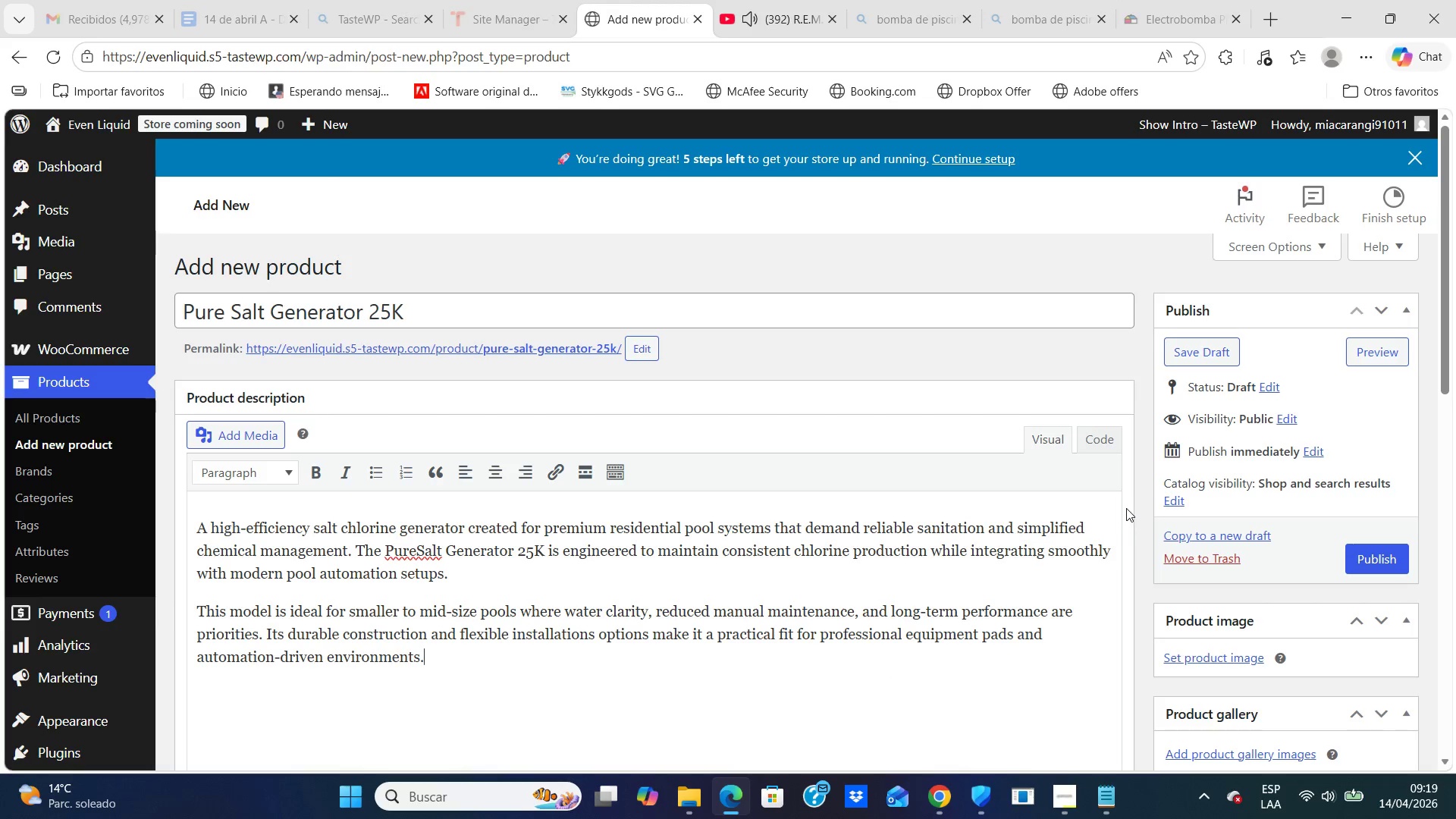 
left_click([1142, 507])
 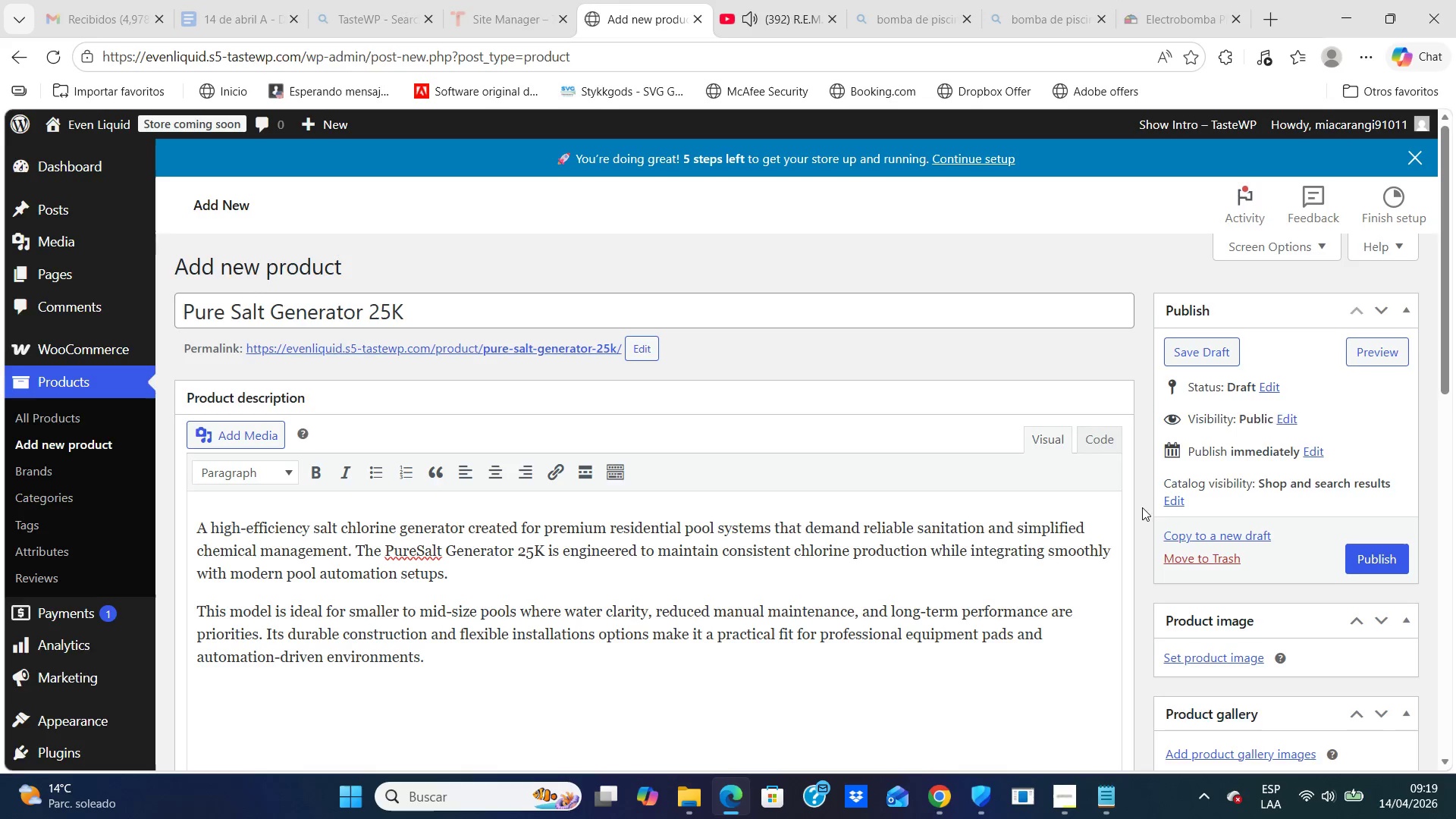 
key(ArrowDown)
 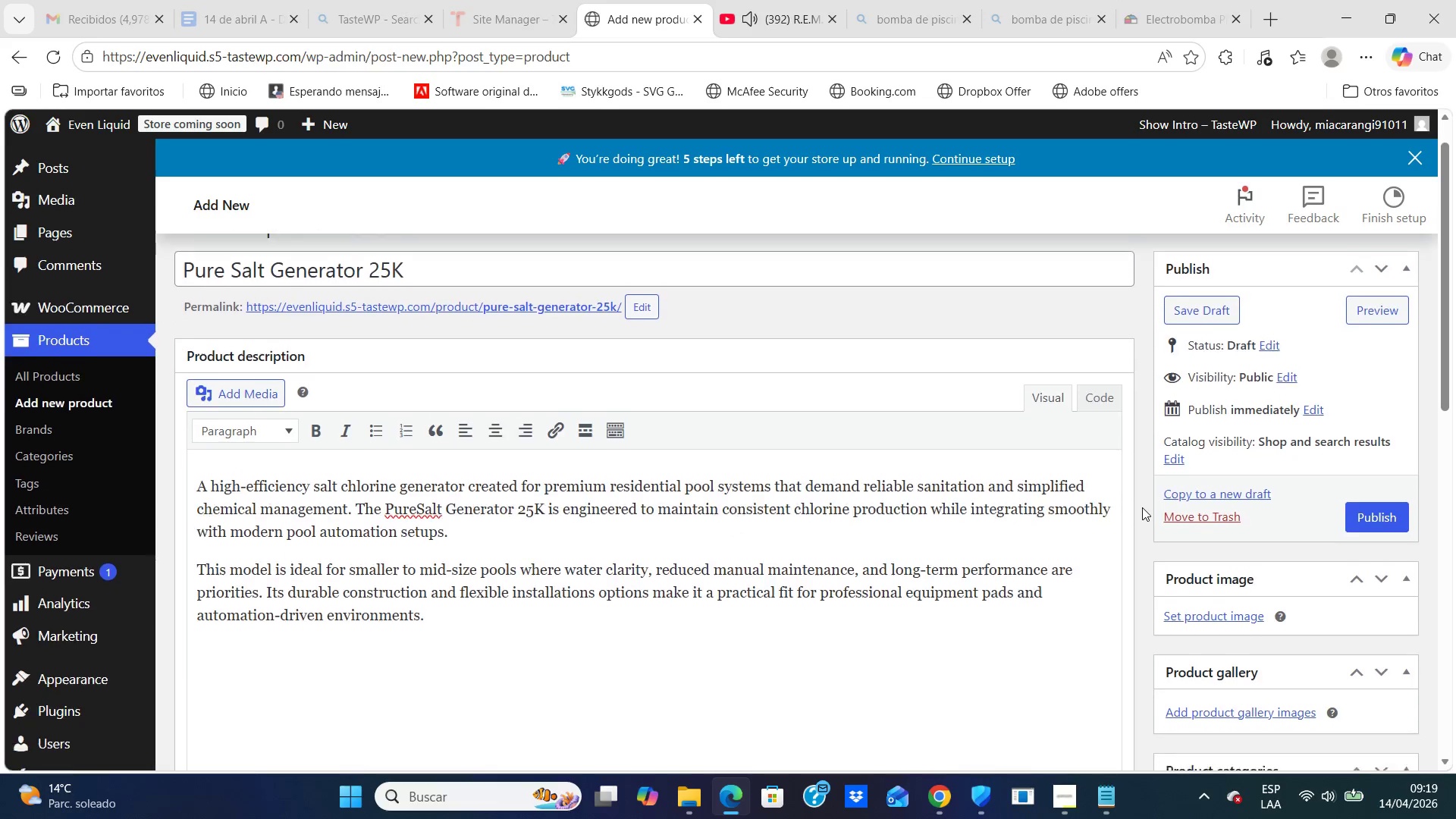 
key(ArrowDown)
 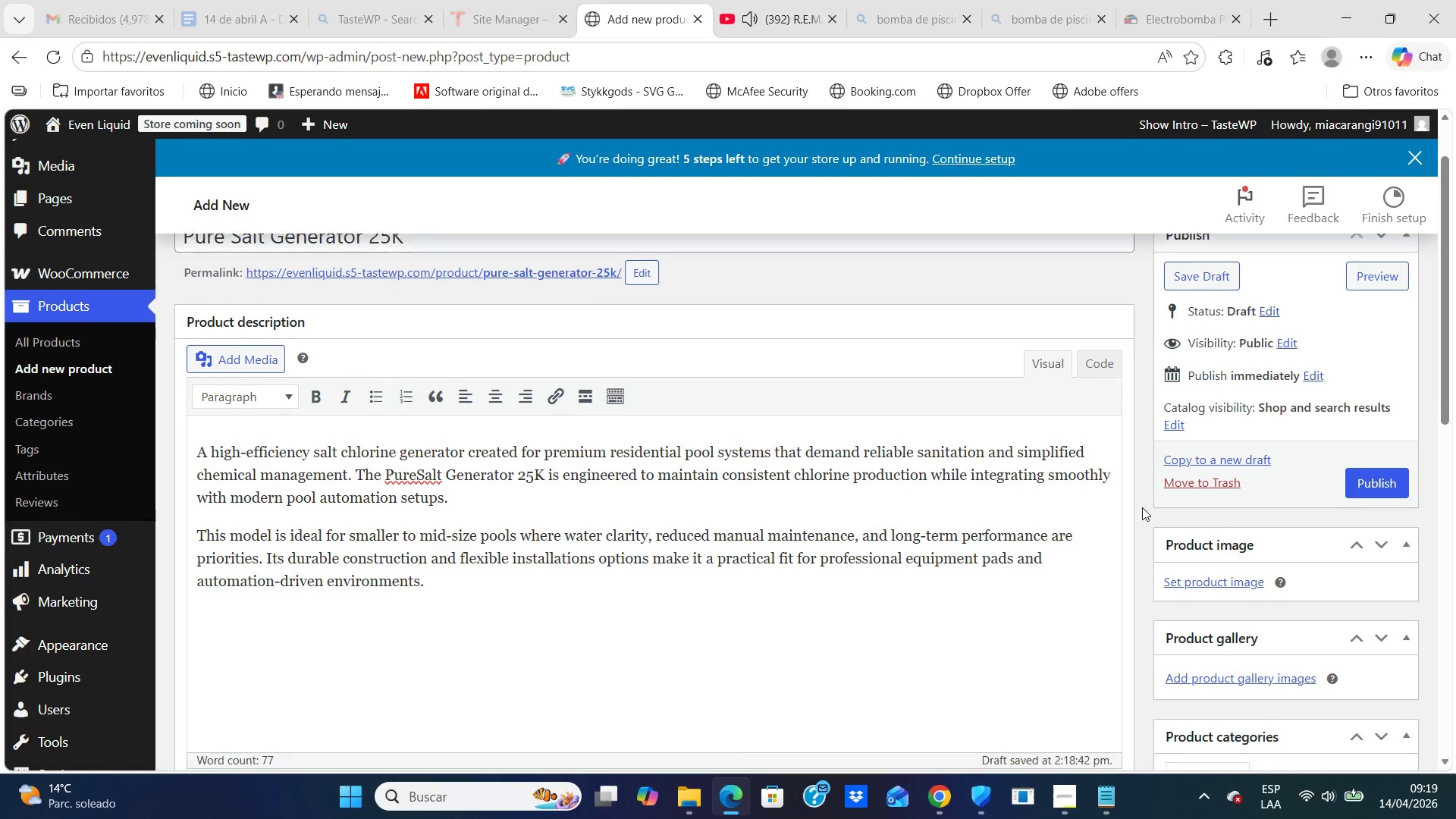 
key(ArrowDown)
 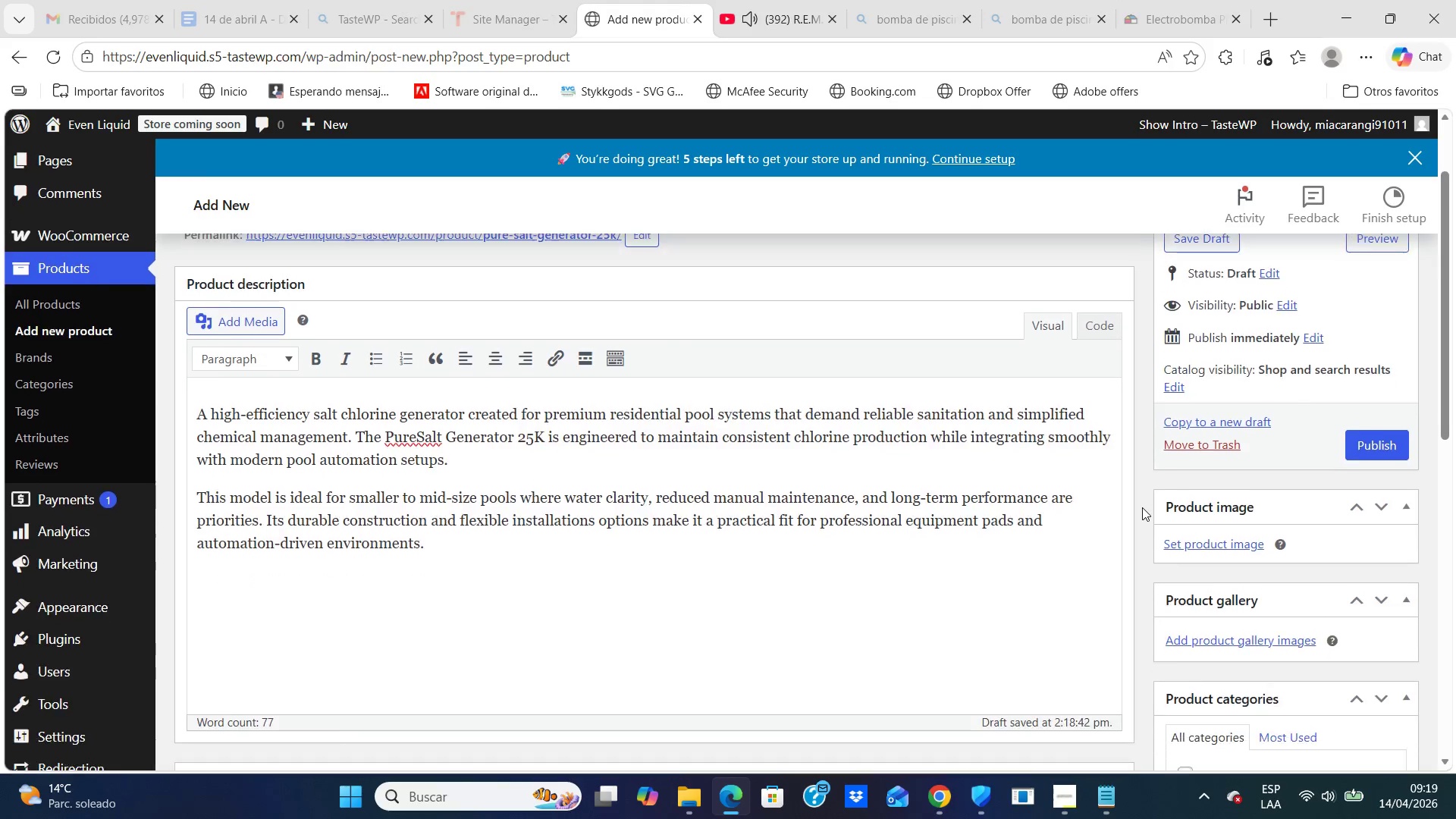 
key(ArrowDown)
 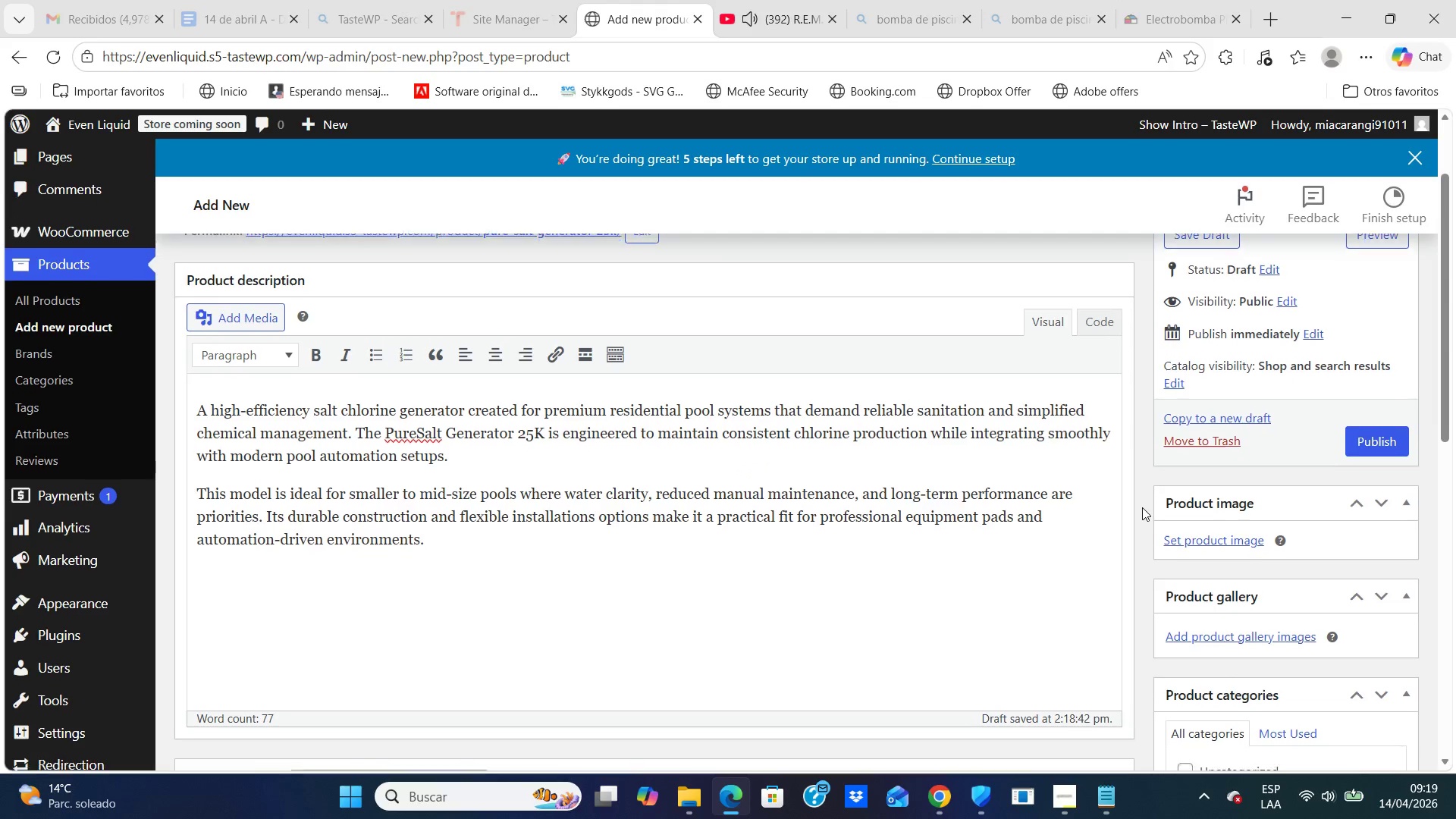 
key(ArrowDown)
 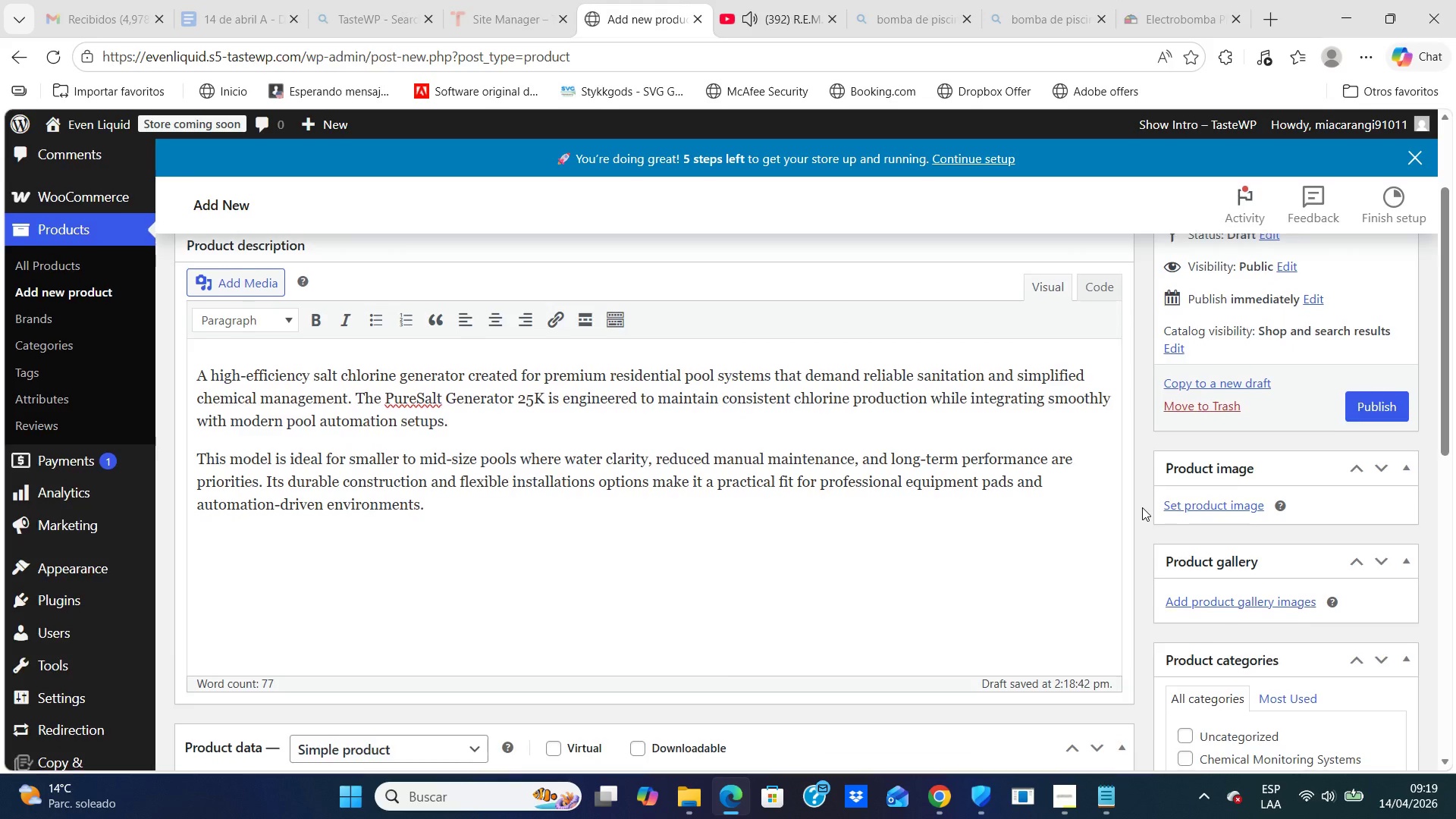 
key(ArrowDown)
 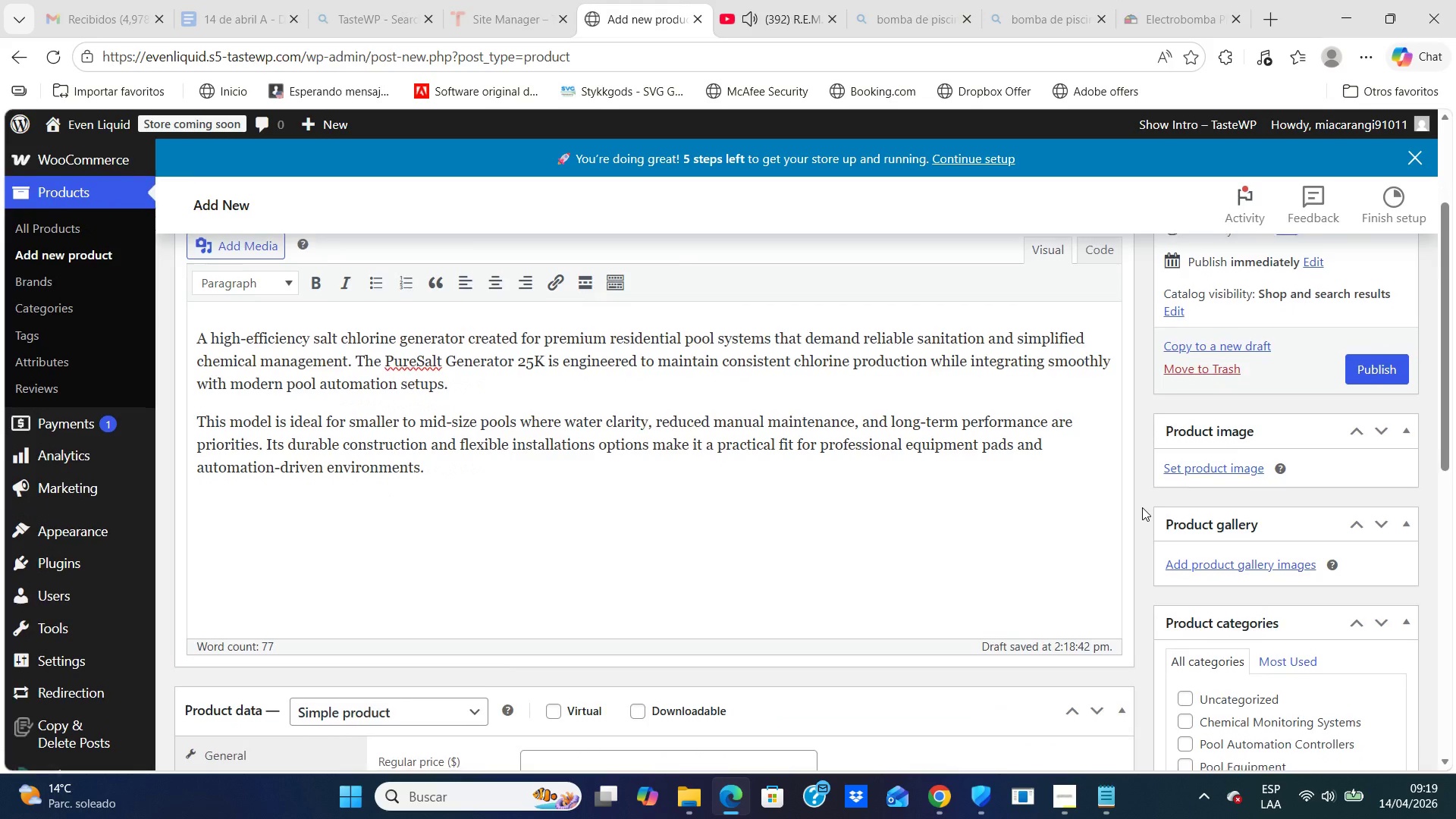 
key(ArrowDown)
 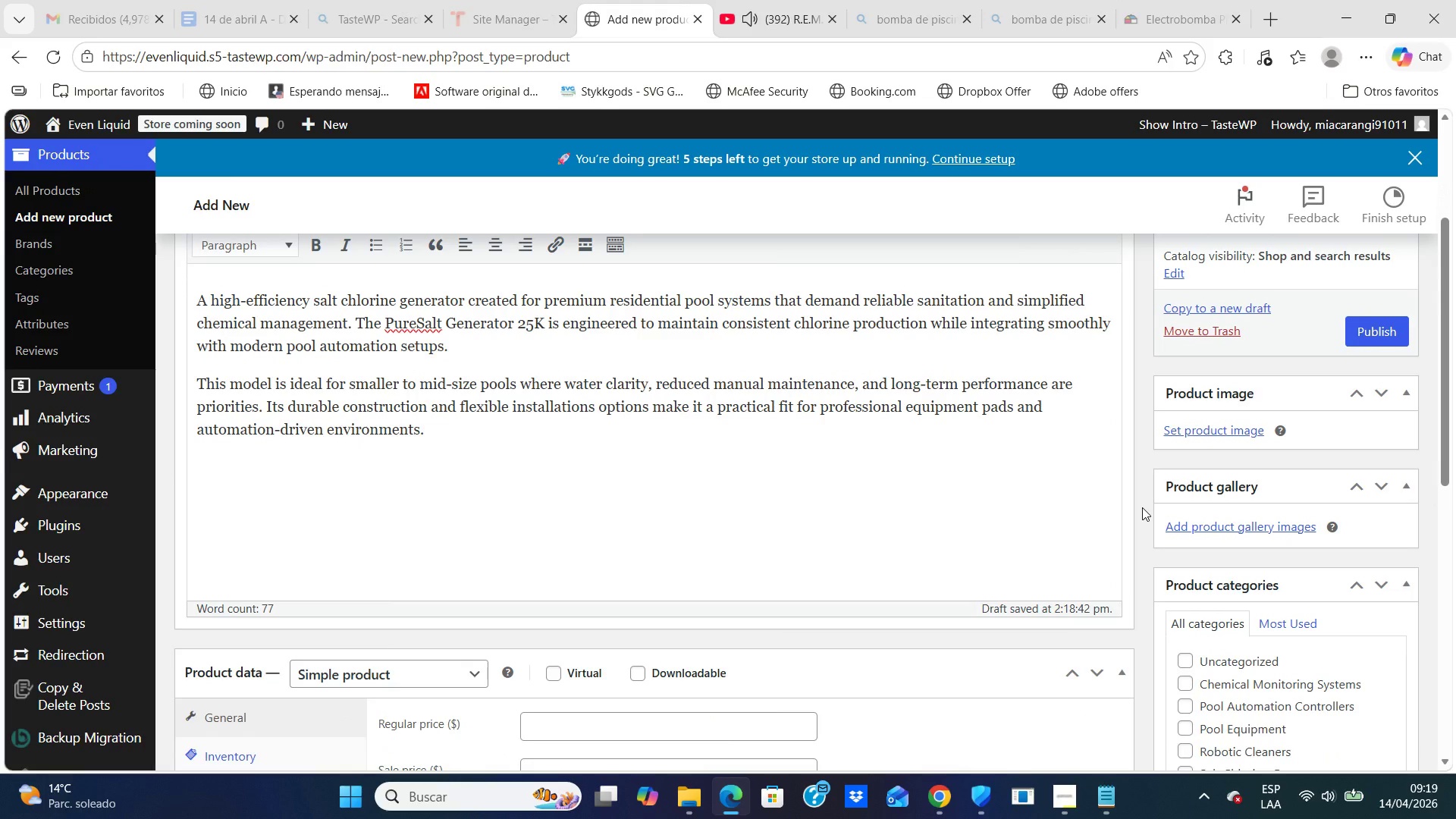 
key(ArrowDown)
 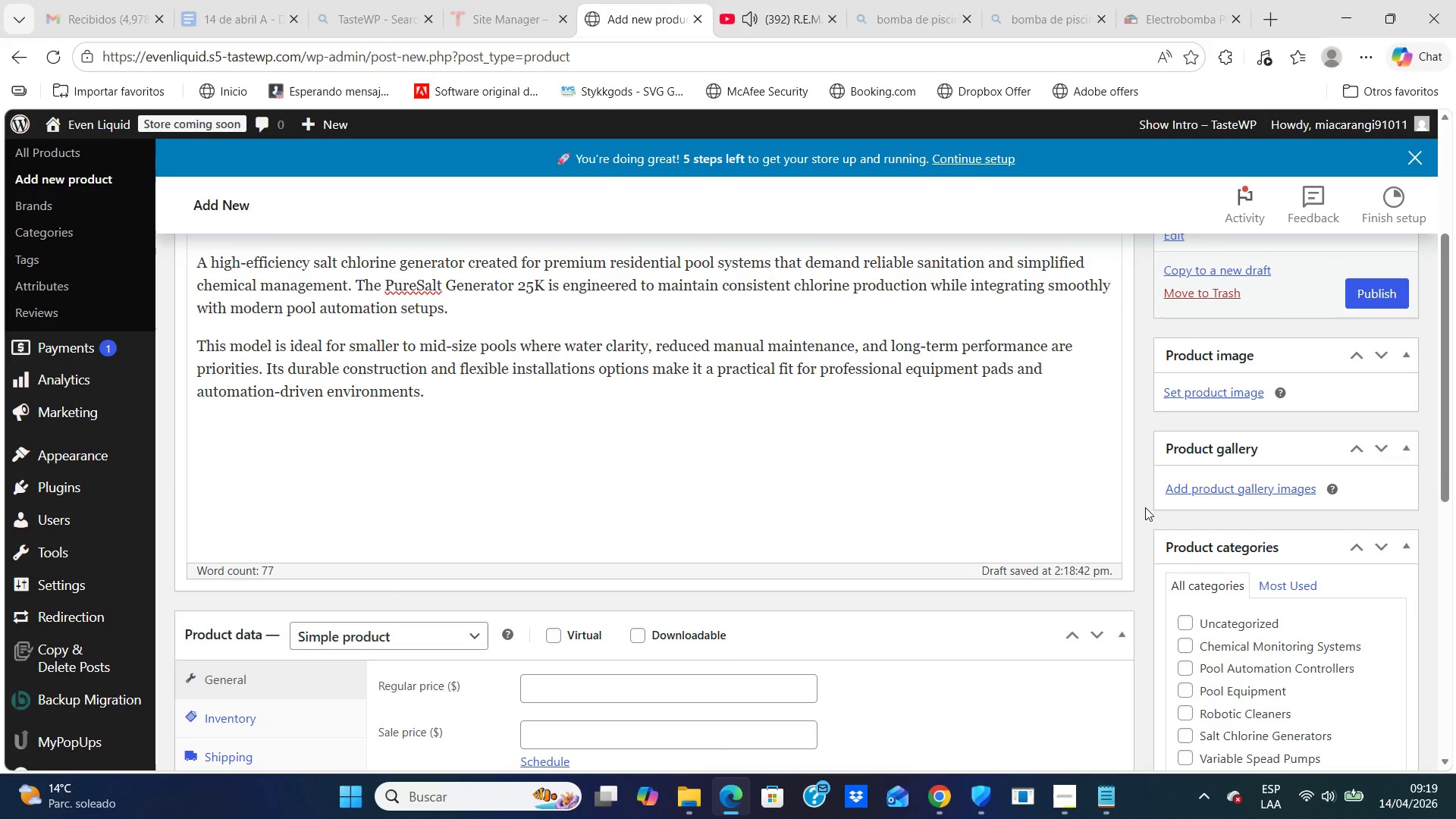 
hold_key(key=ArrowUp, duration=0.48)
 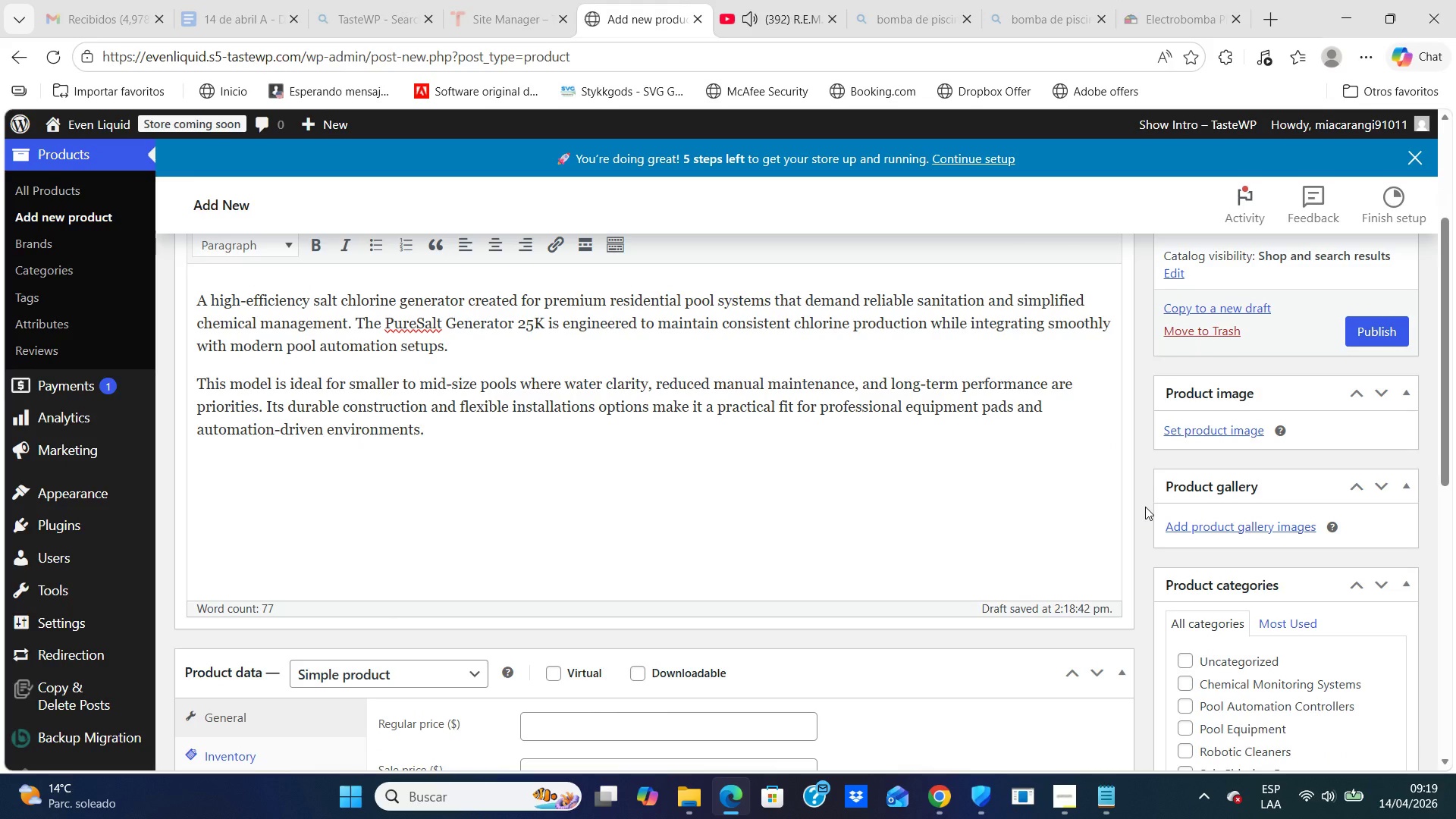 
key(ArrowUp)
 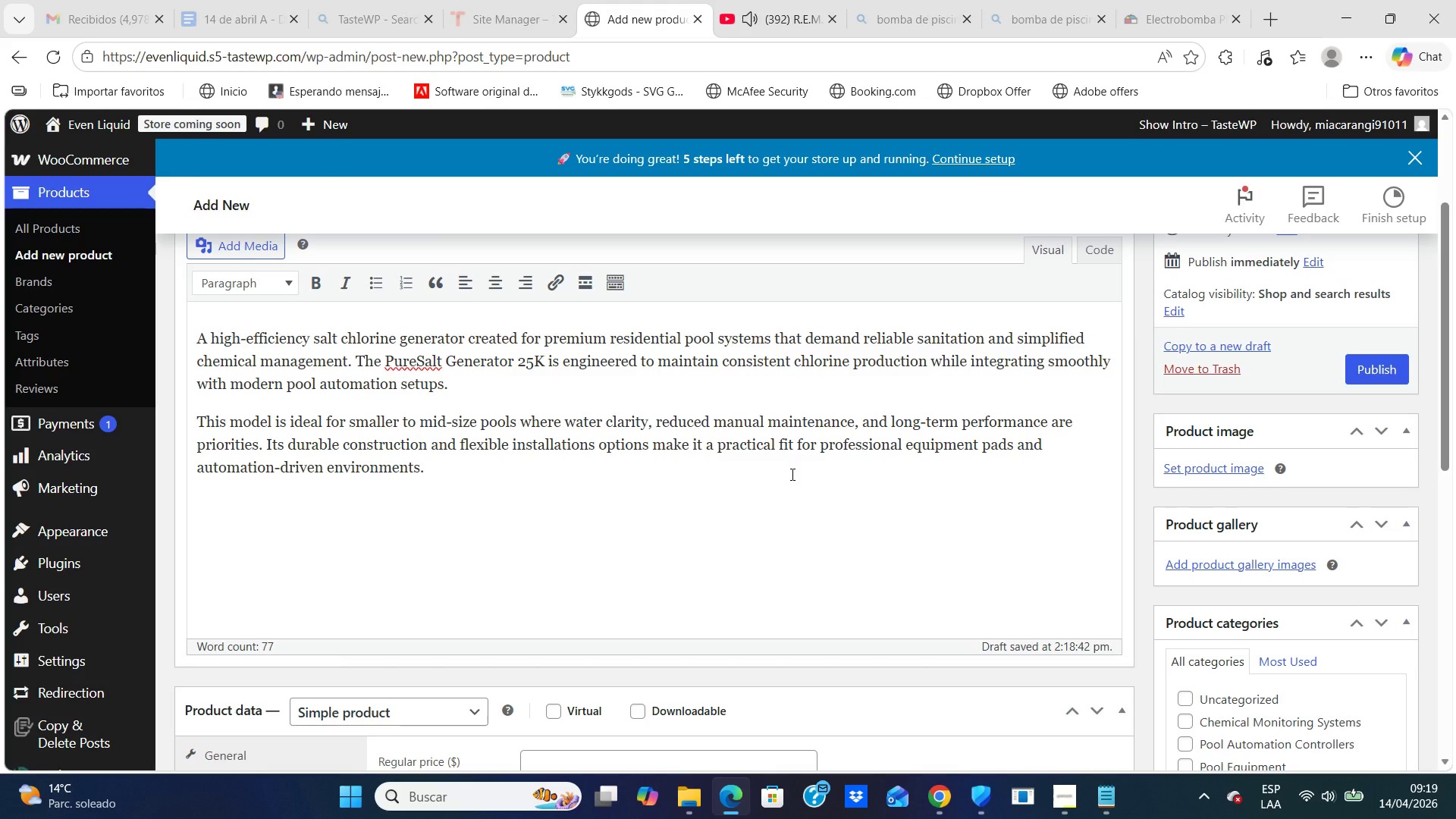 
wait(6.38)
 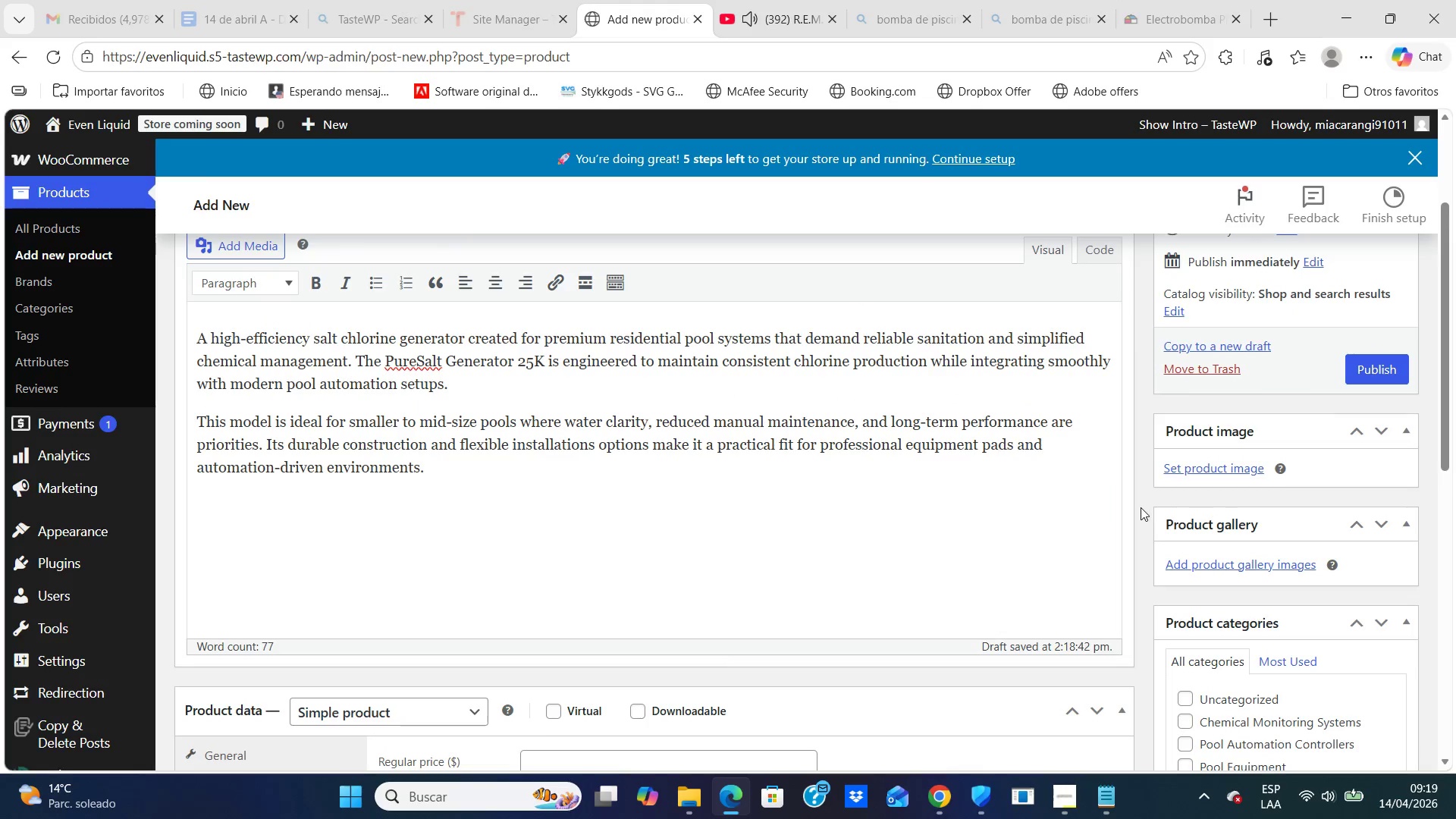 
left_click([444, 475])
 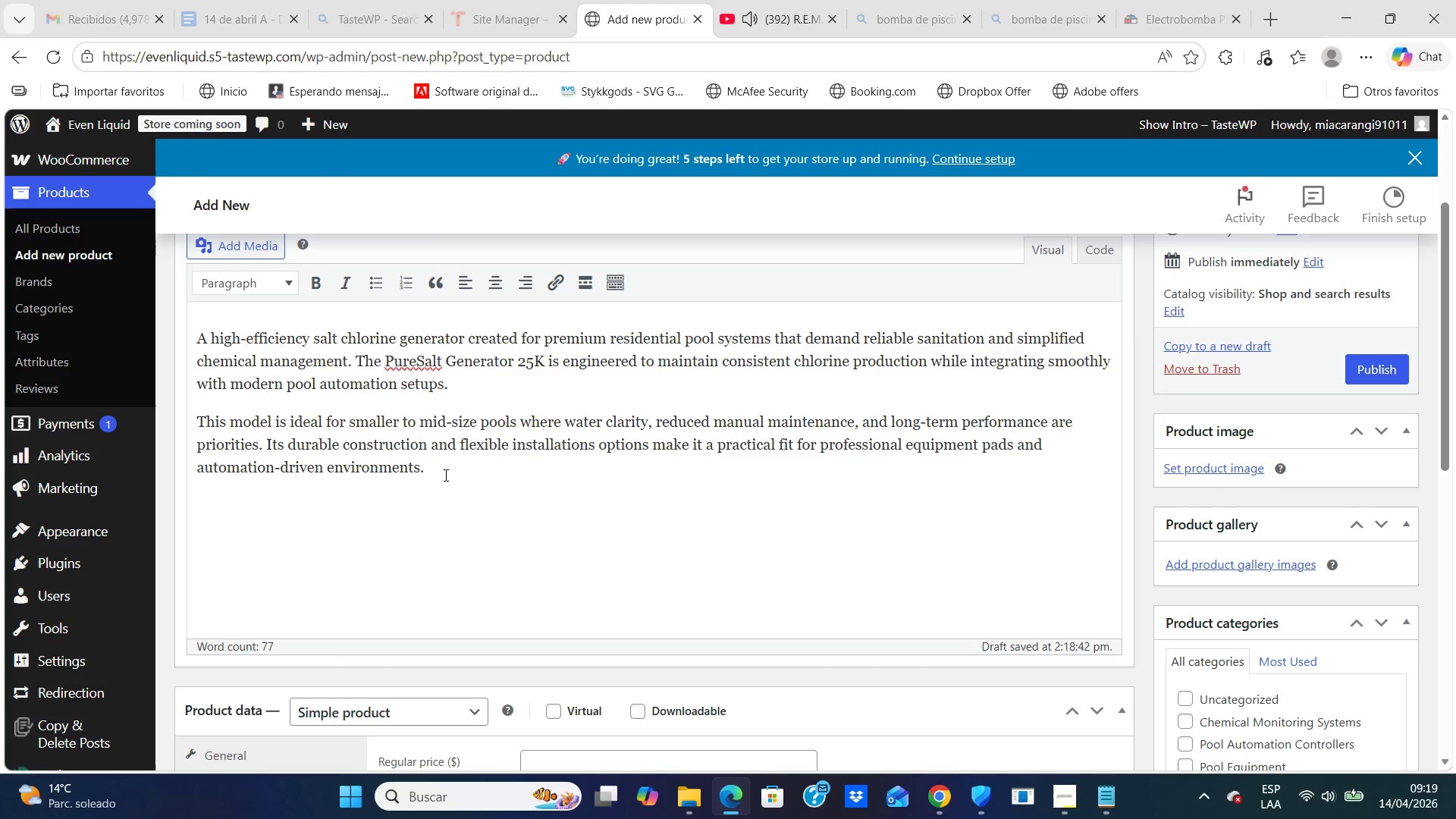 
key(Enter)
 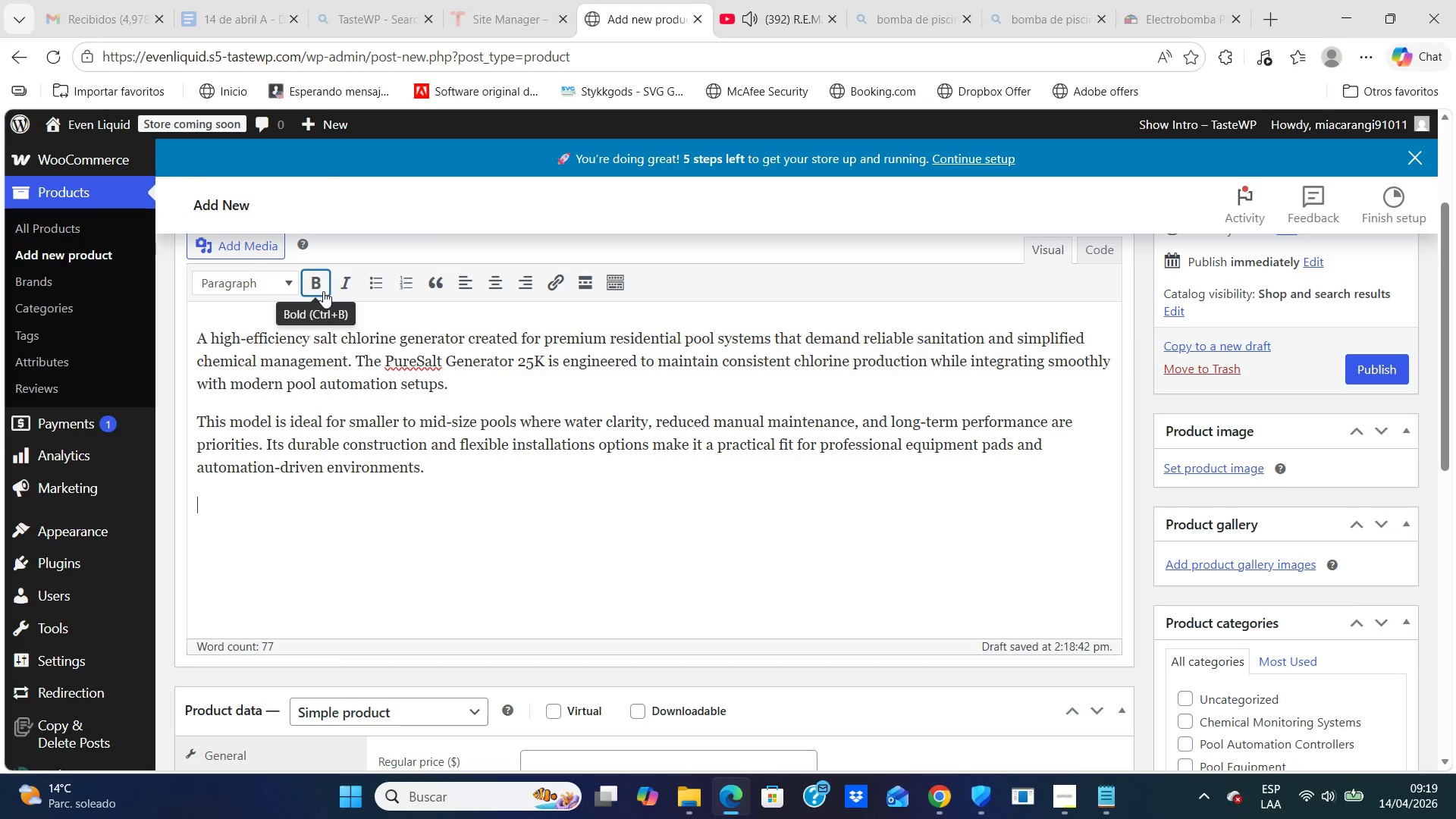 
left_click([319, 290])
 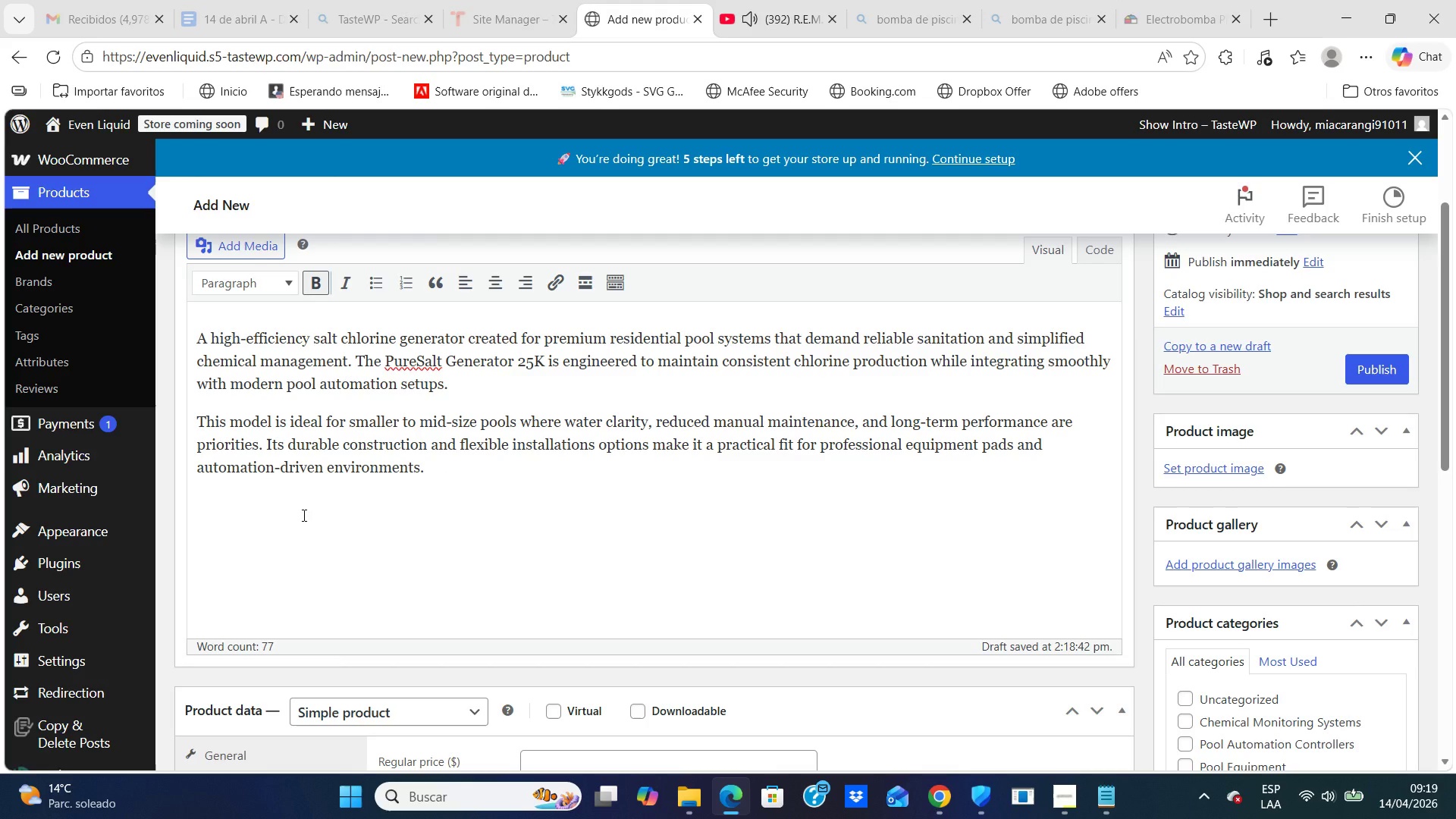 
type(Technical Specificat)
key(Backspace)
type(tions)
 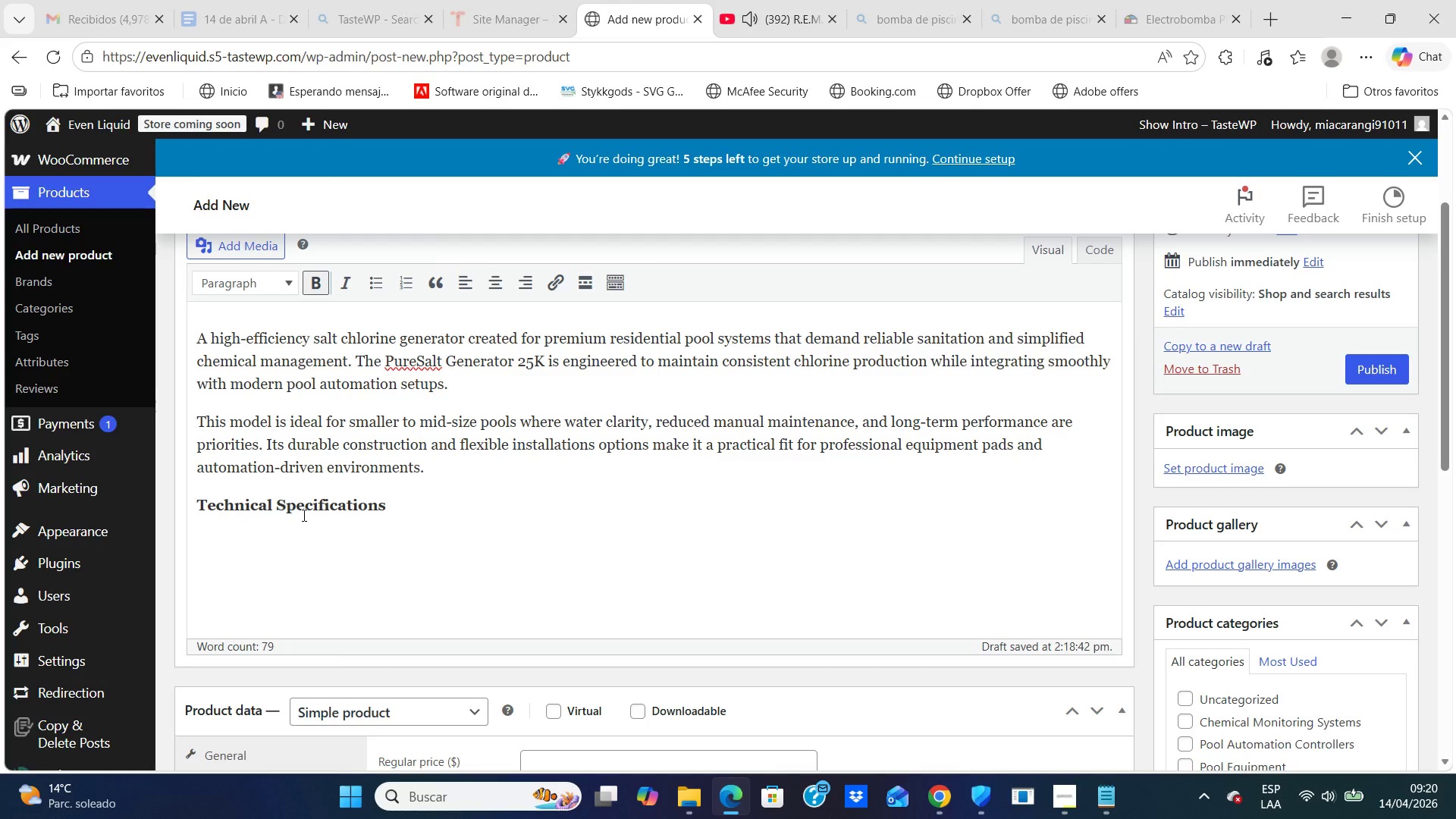 
key(Enter)
 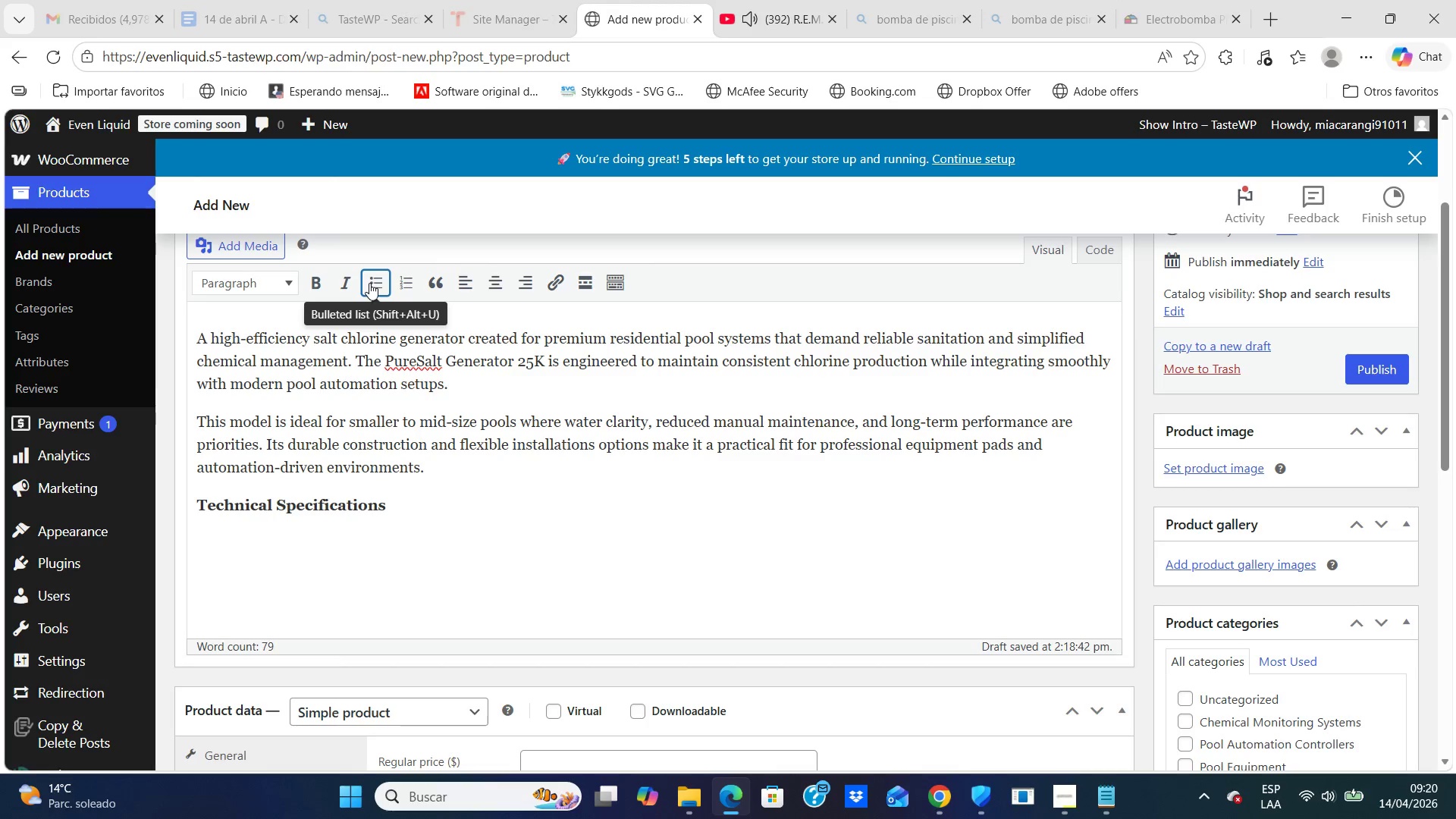 
left_click([370, 283])
 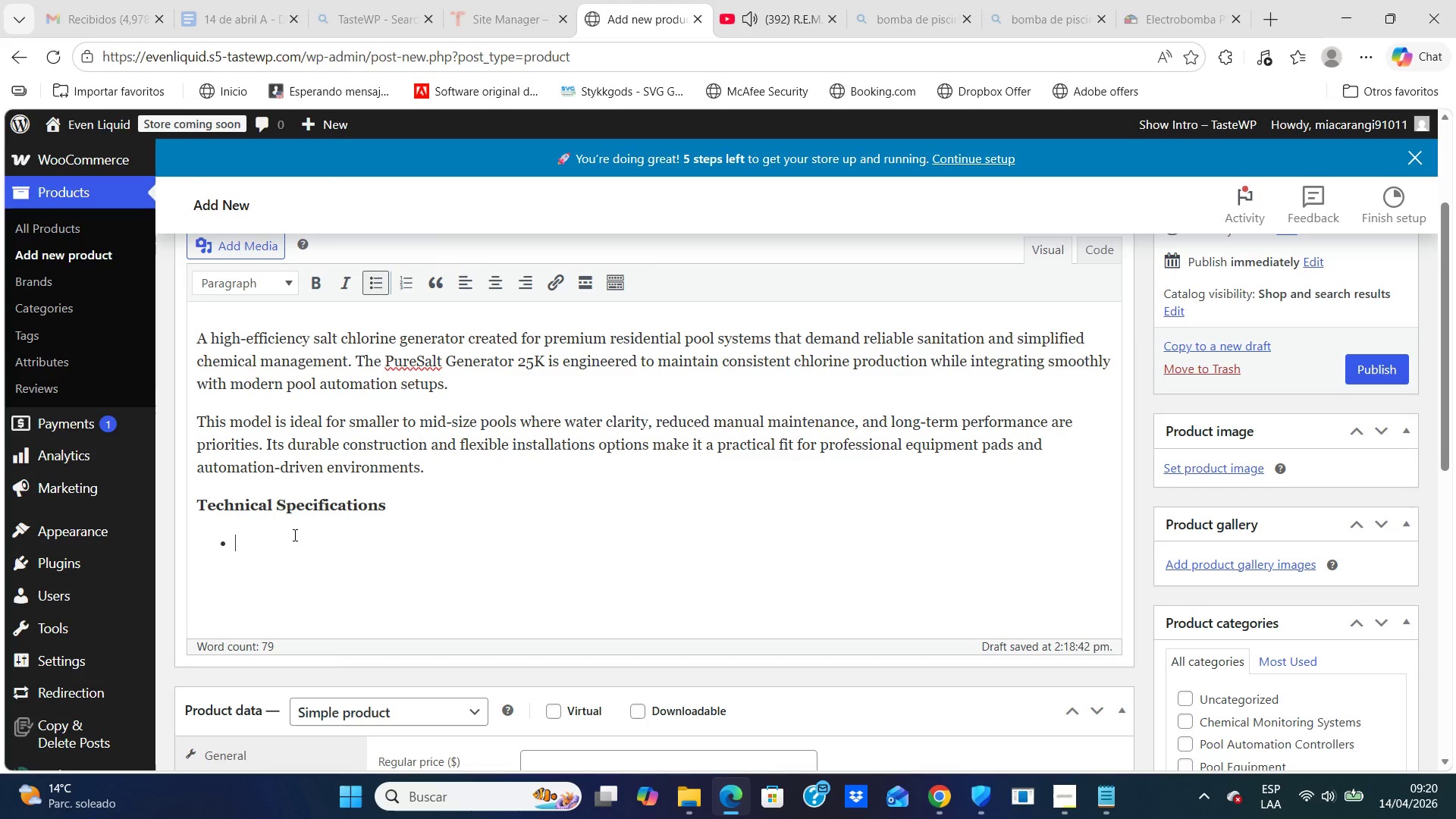 
type(Pool Capacity> up to 25.000 gallons)
 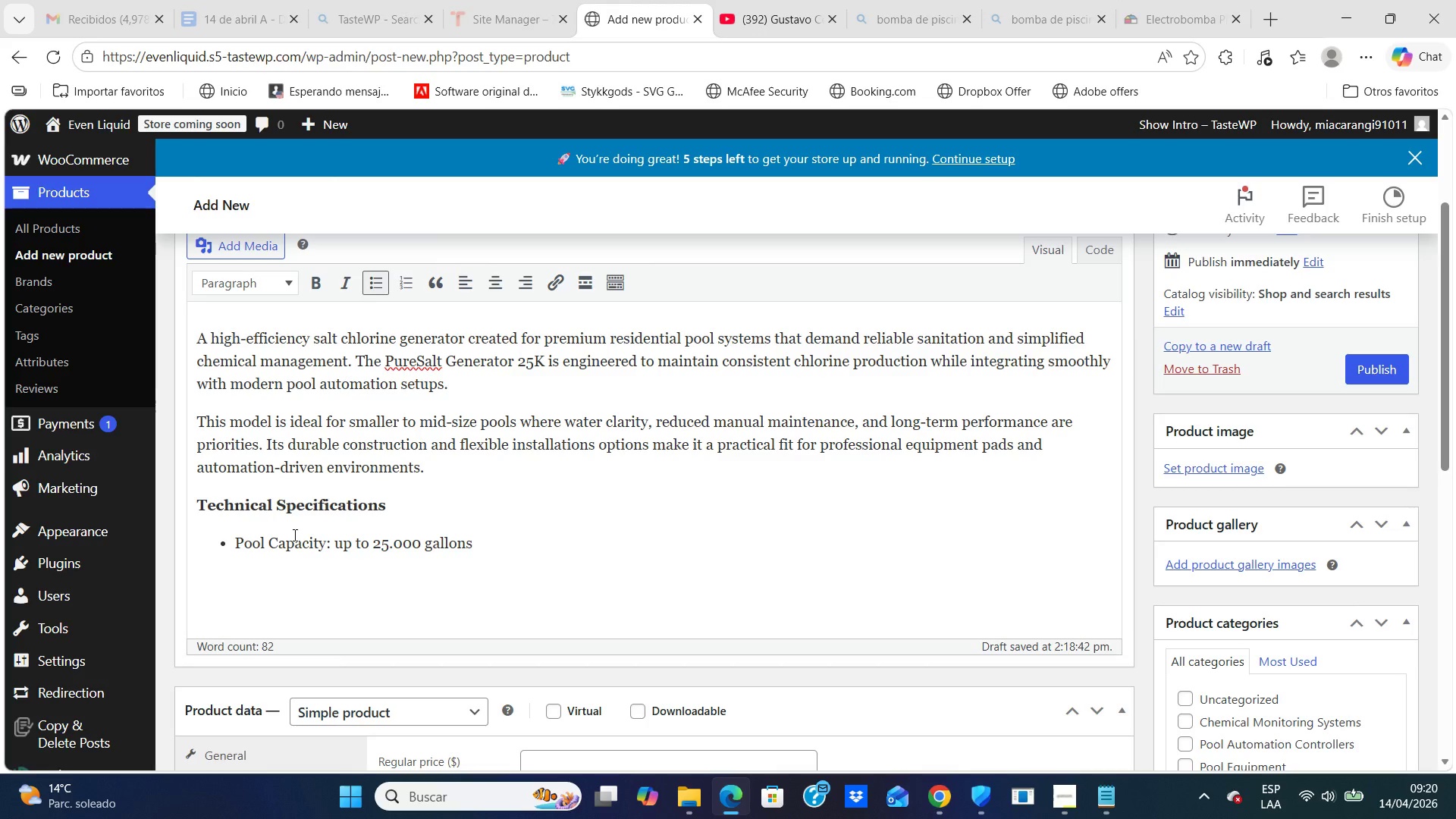 
key(Enter)
 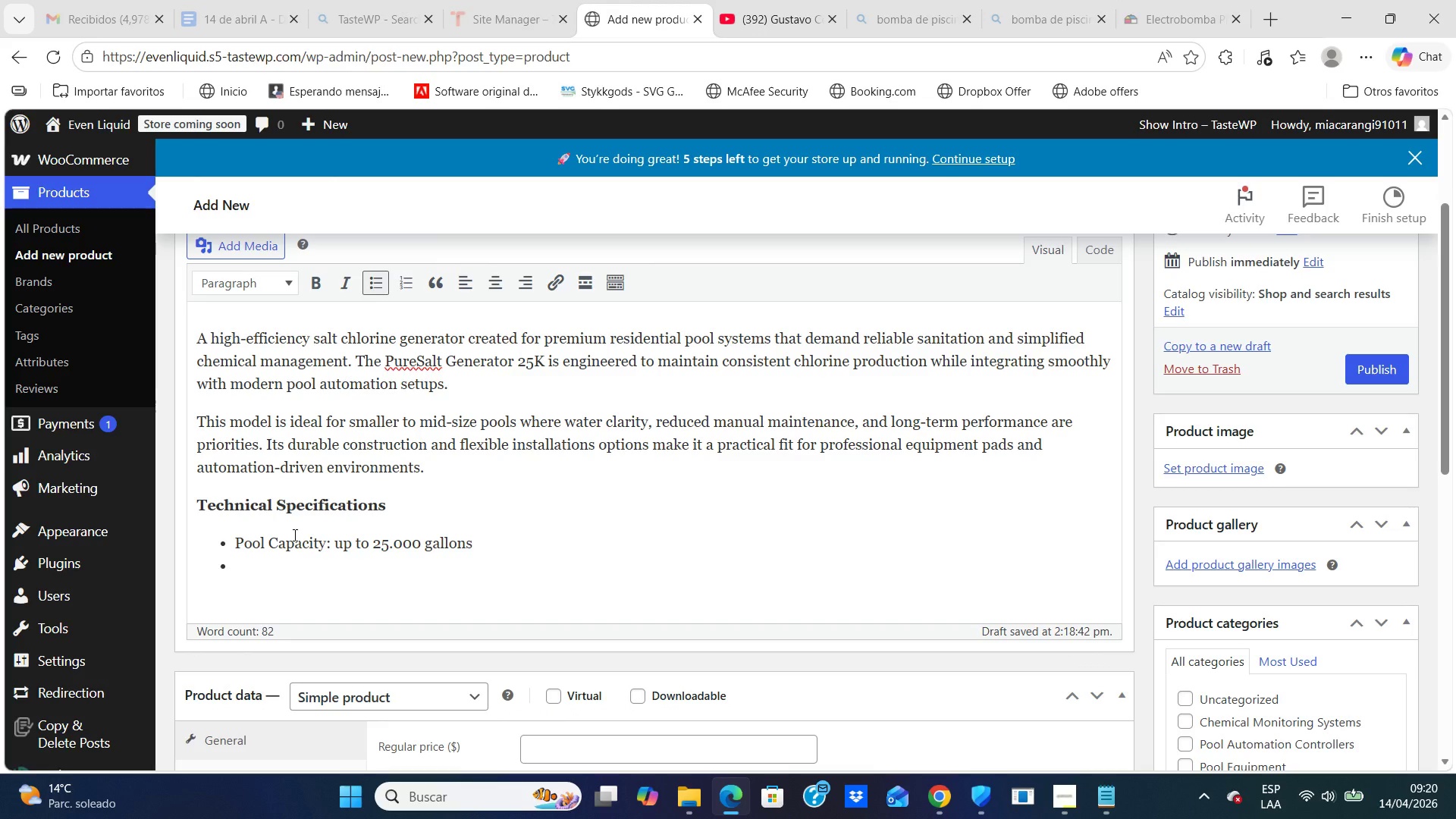 
type(Chlorine Output> Optimized for daily residential use)
 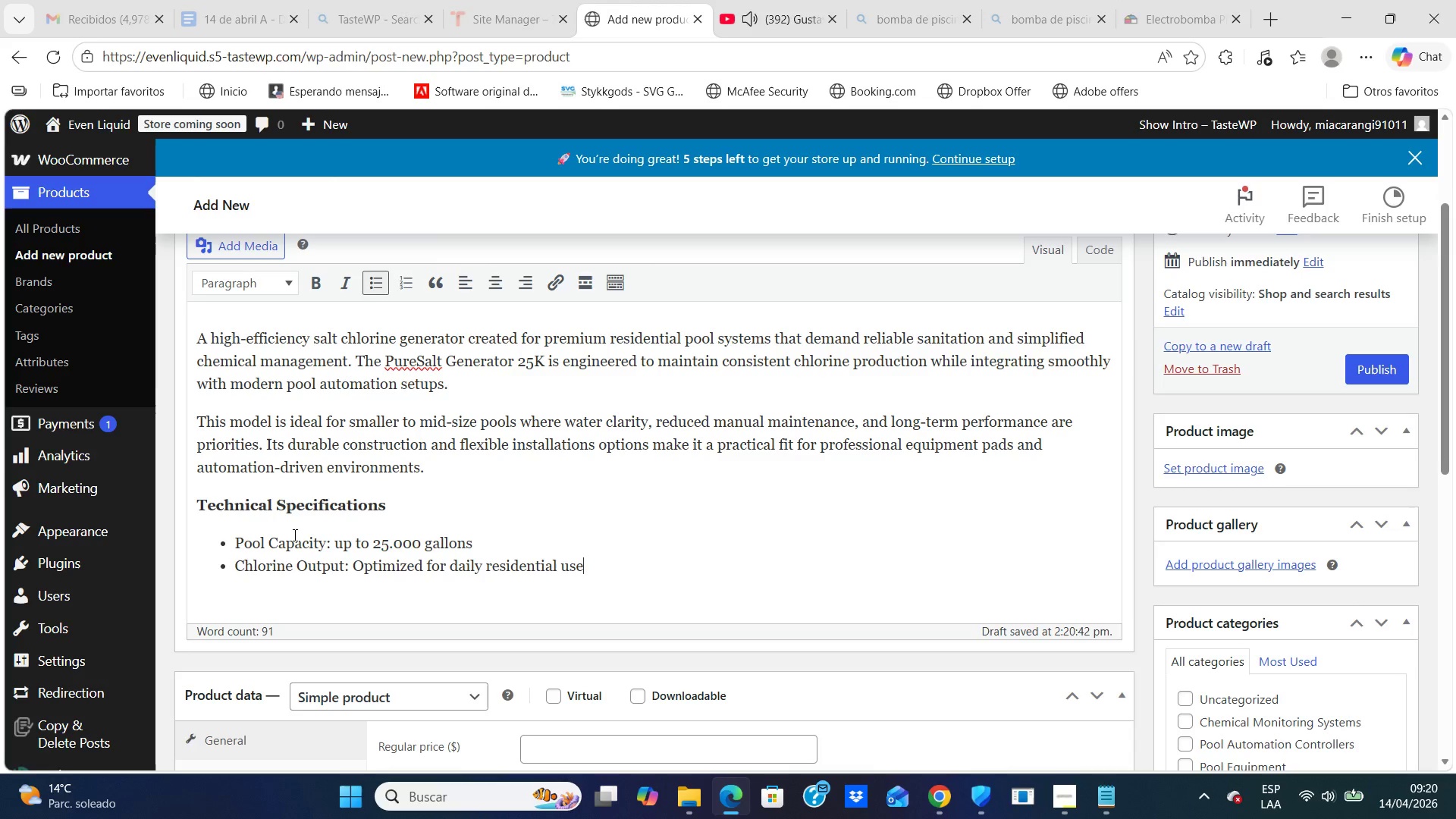 
key(Enter)
 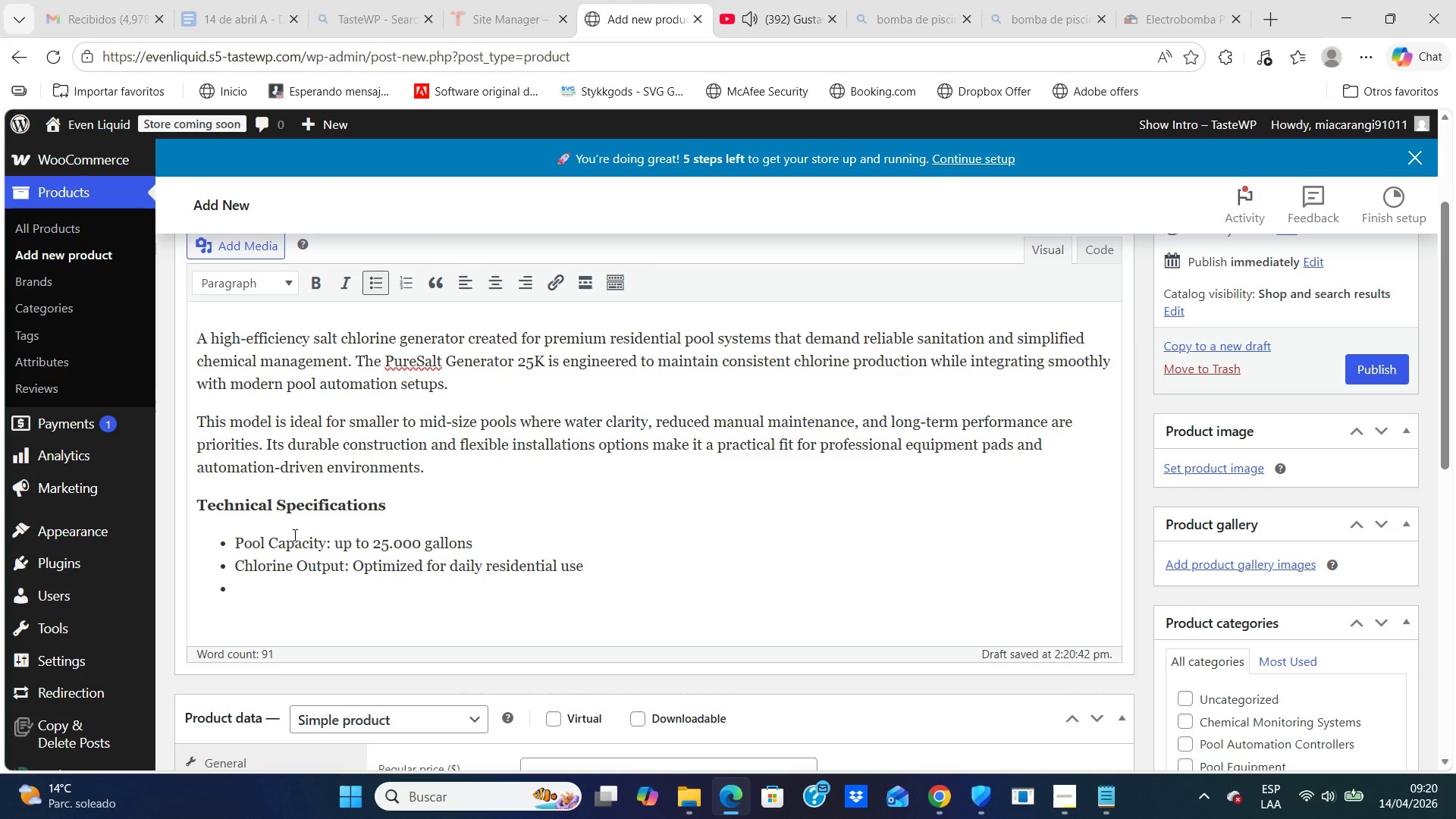 
type(Voltage option )
key(Backspace)
type(> 120V )
 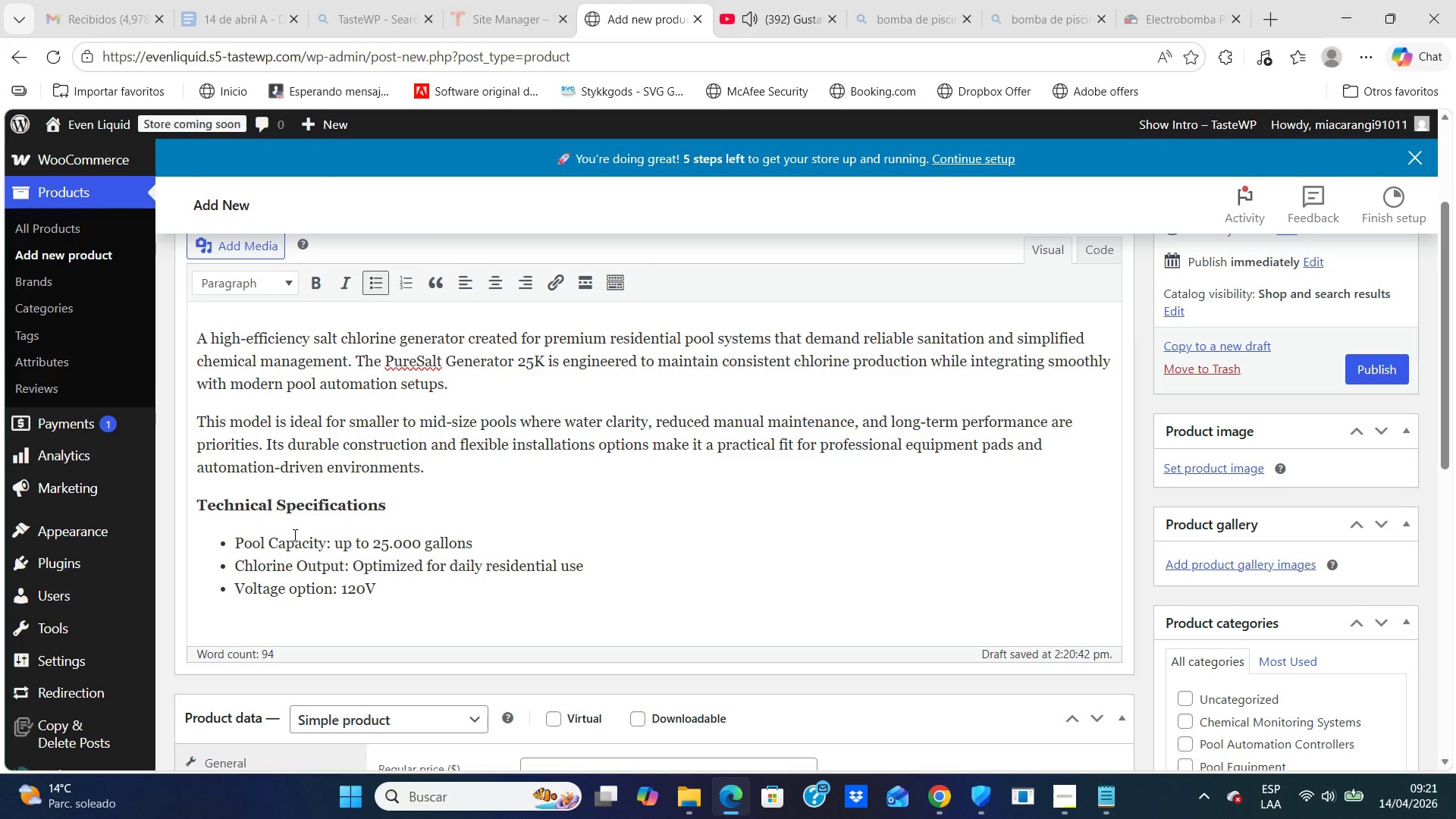 
type(/ 240 )
key(Backspace)
type(V)
 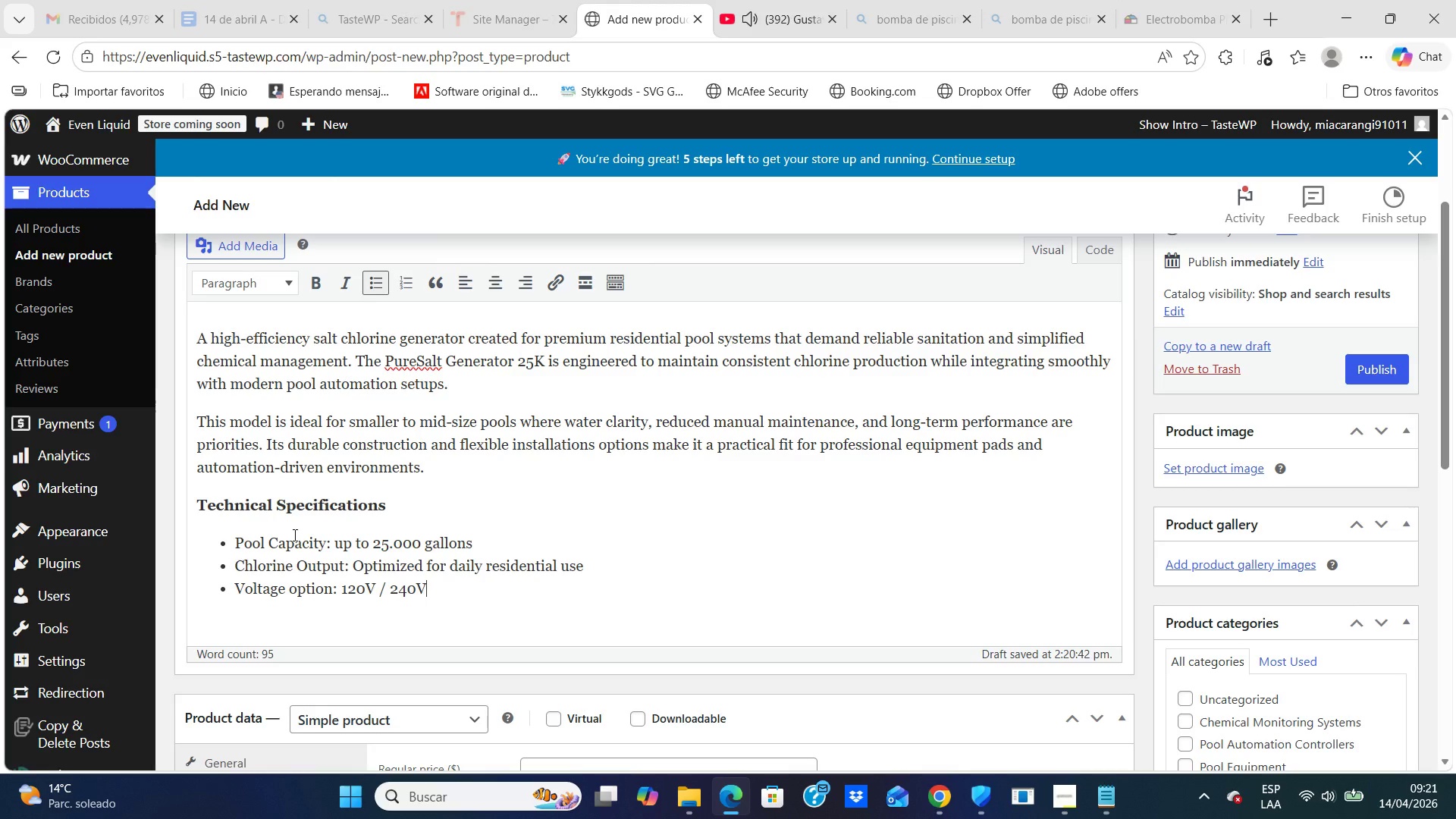 
key(Enter)
 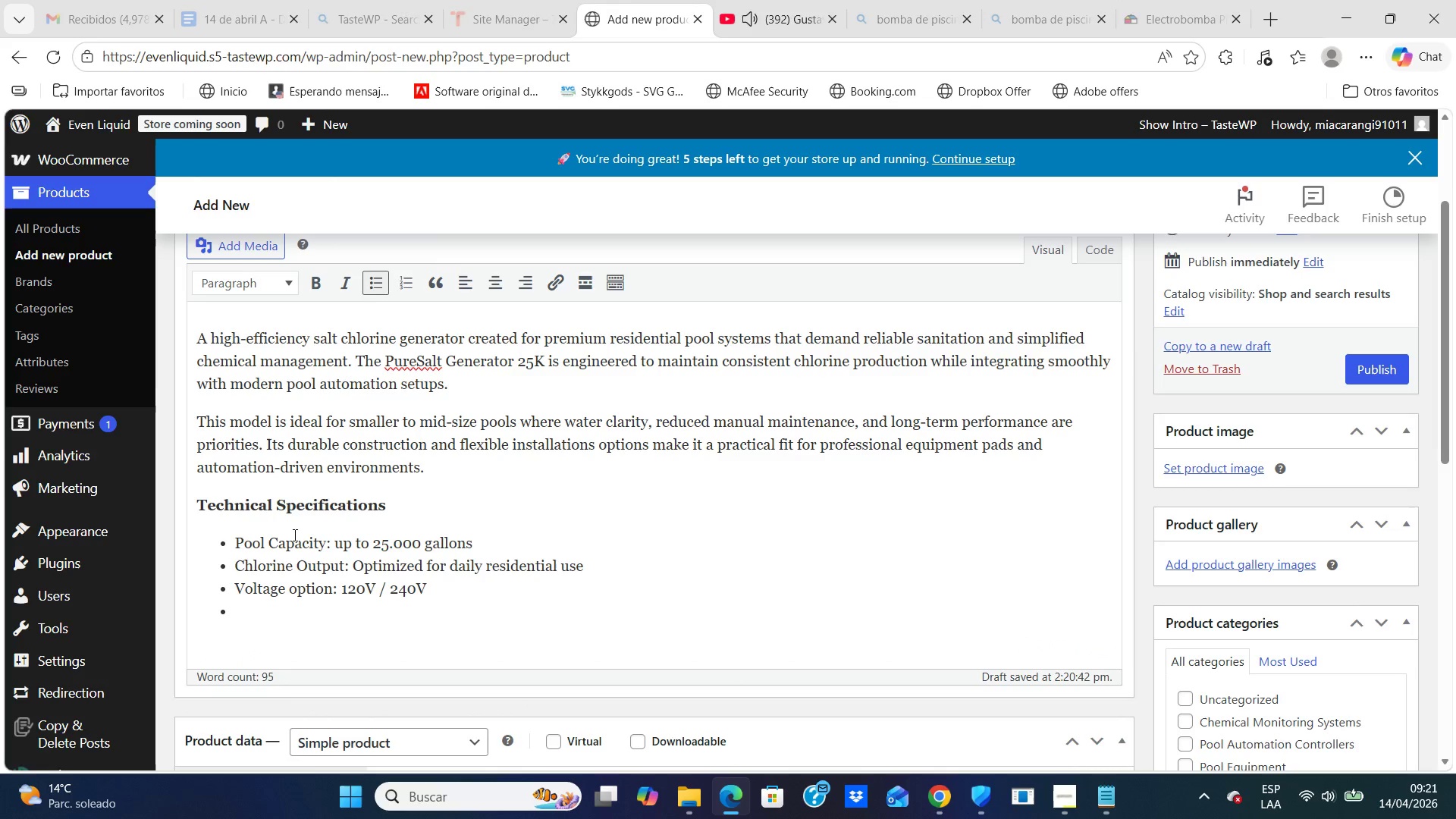 
type(Pipe c)
key(Backspace)
type(Compa)
 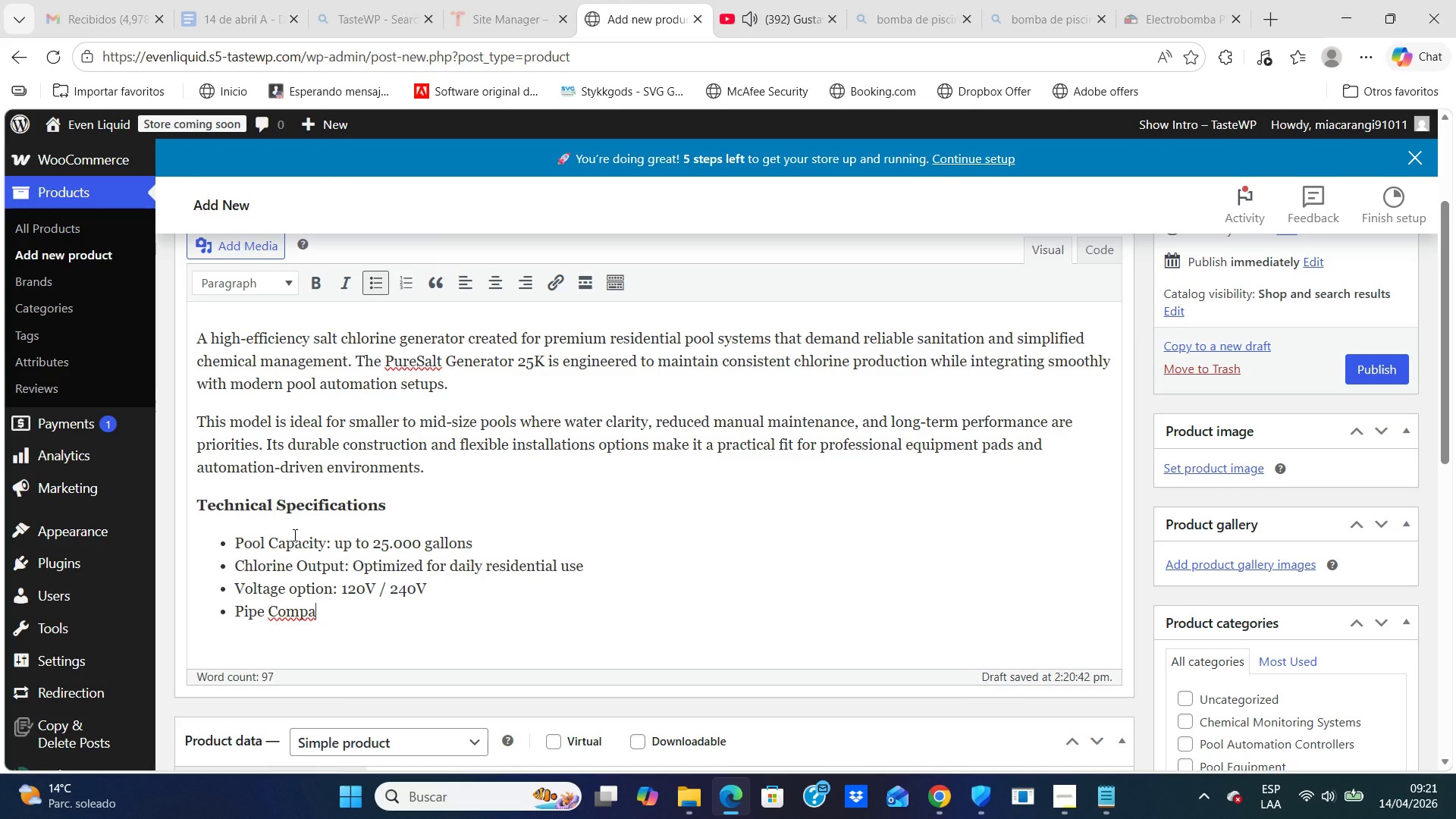 
type(tibility )
key(Backspace)
type(> 2@ PVC Plumbing )
 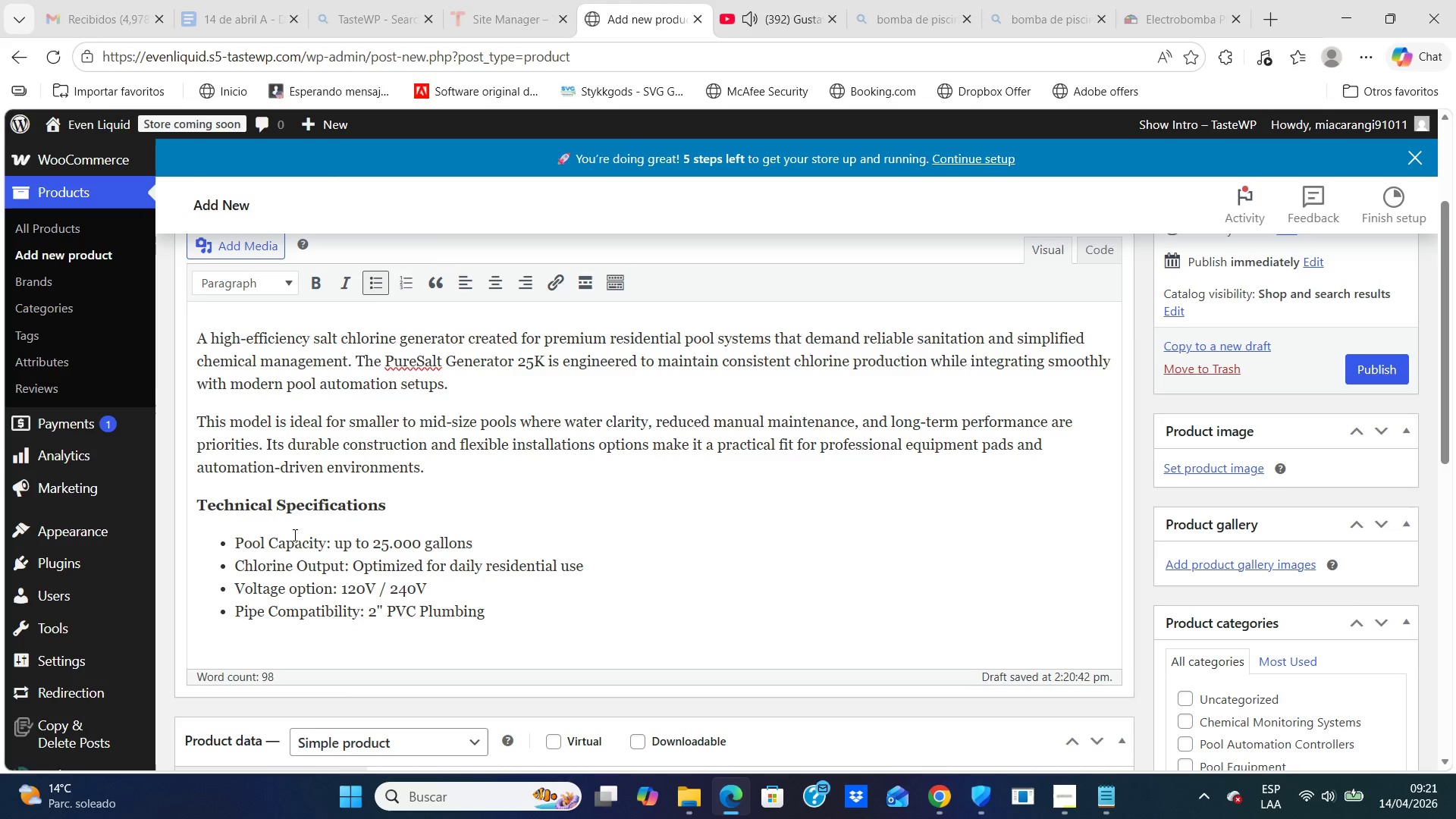 
key(Enter)
 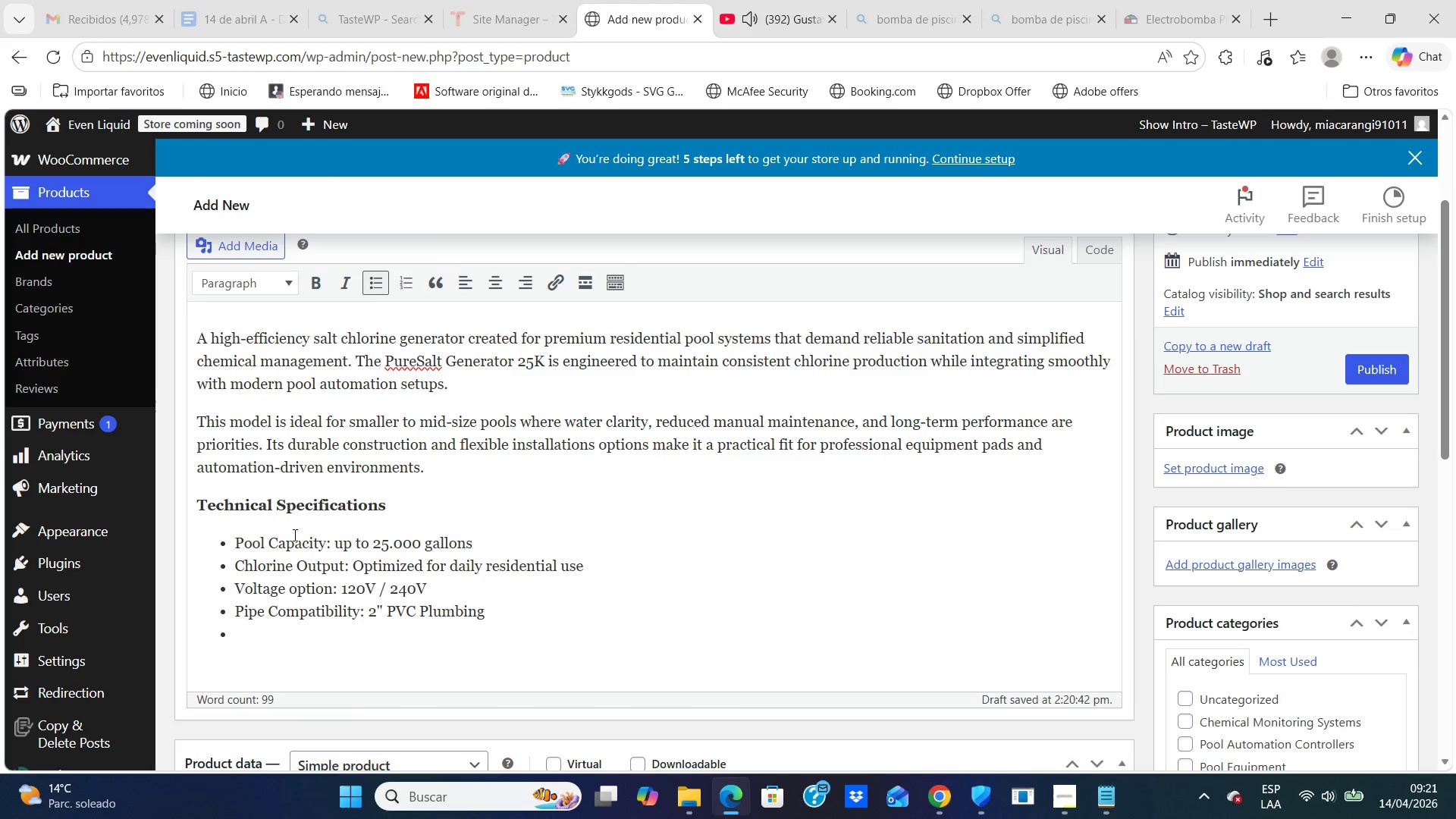 
type(Cell Type> Replaceable Salt Cell)
 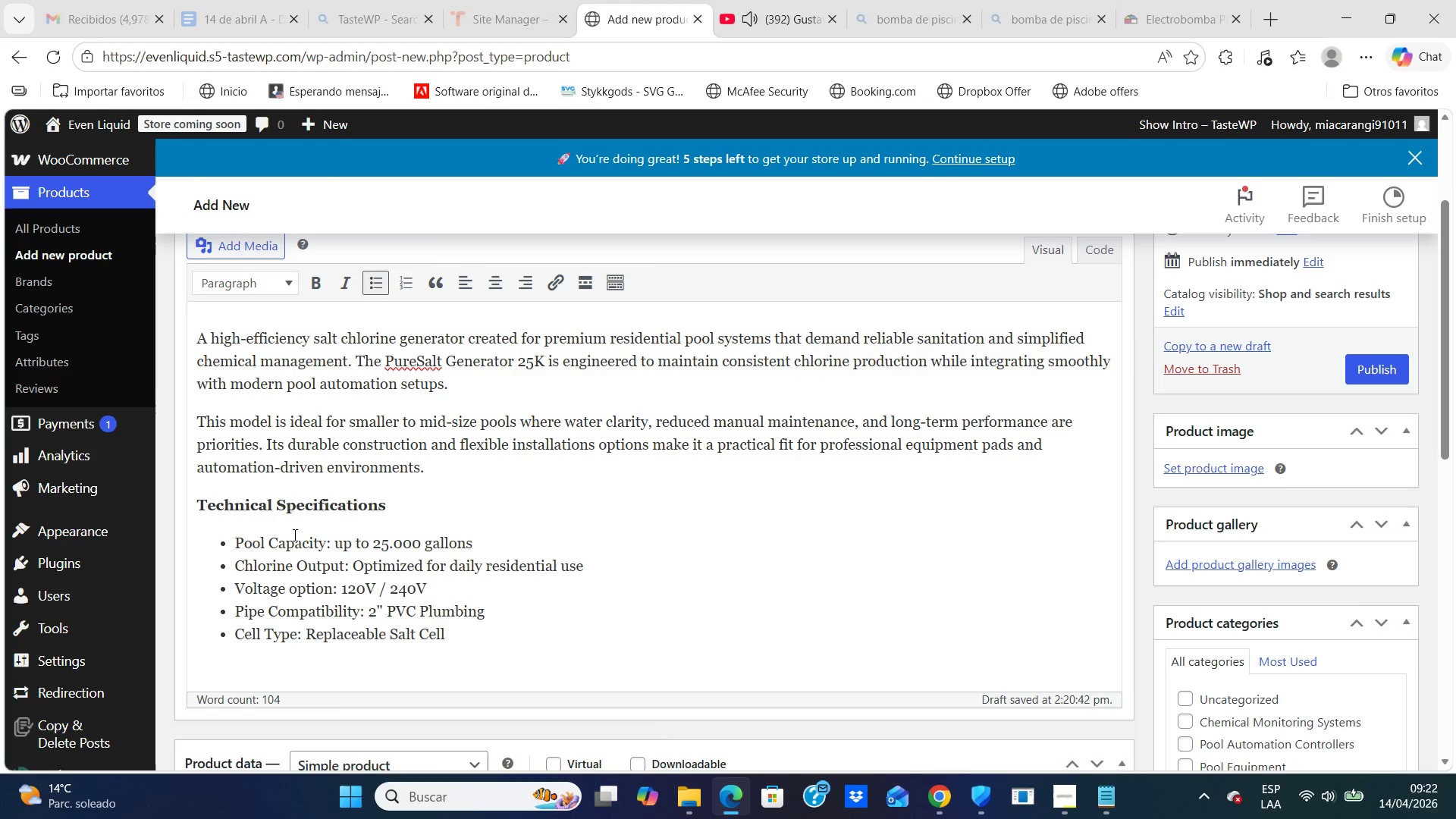 
key(Enter)
 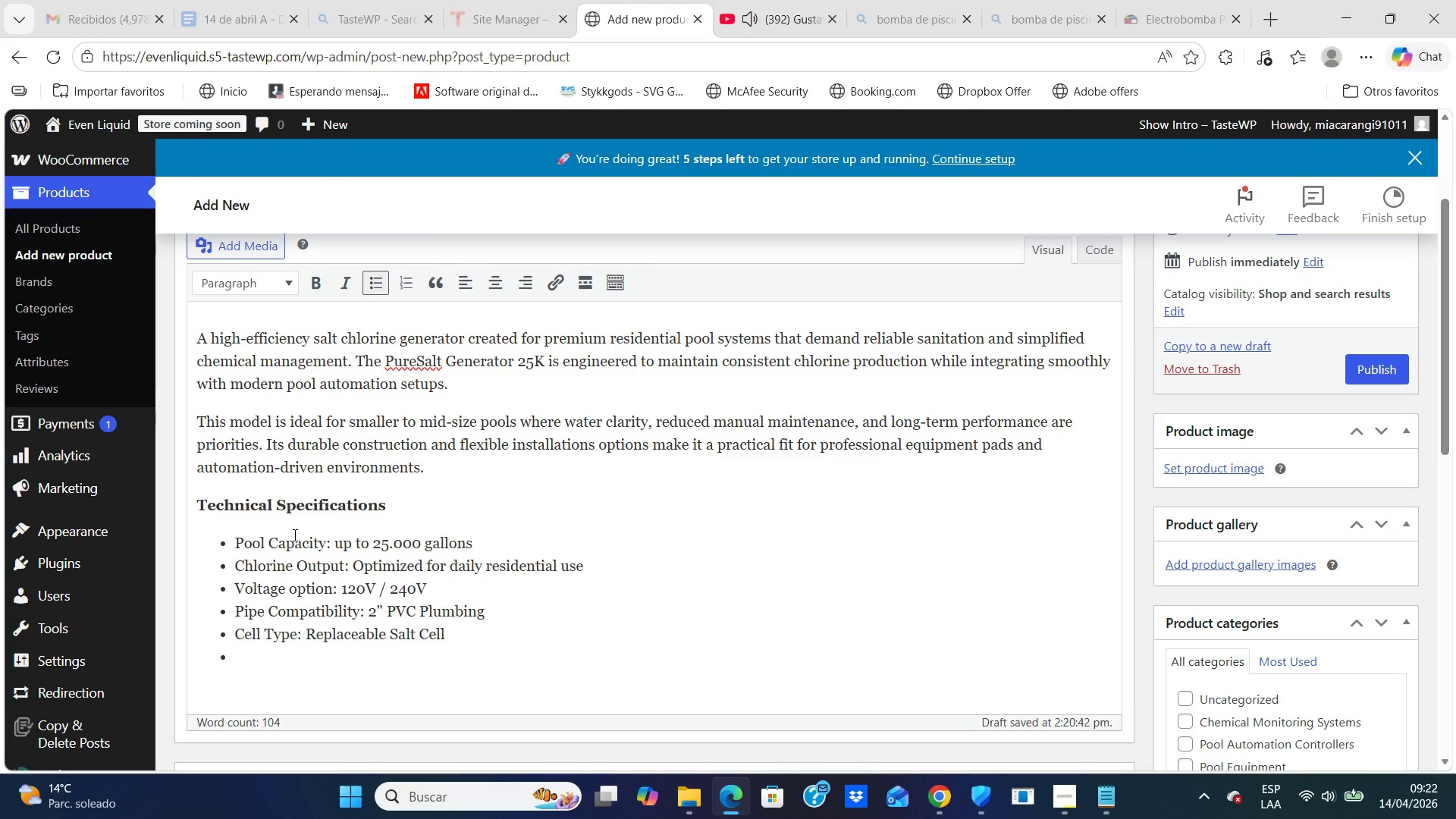 
type(Operating Temperature> 50*)
key(Backspace)
type(-104)
 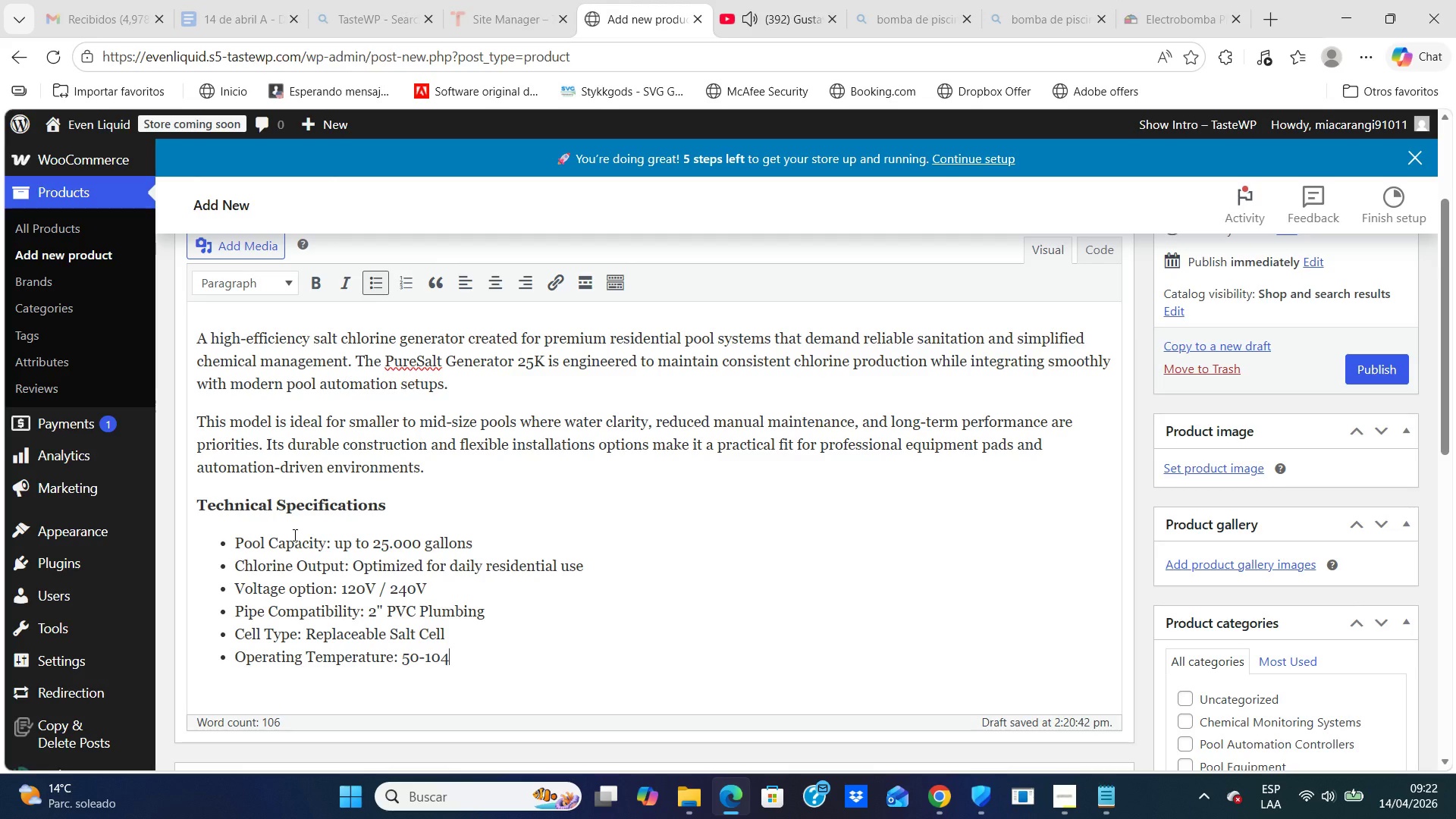 
key(Space)
 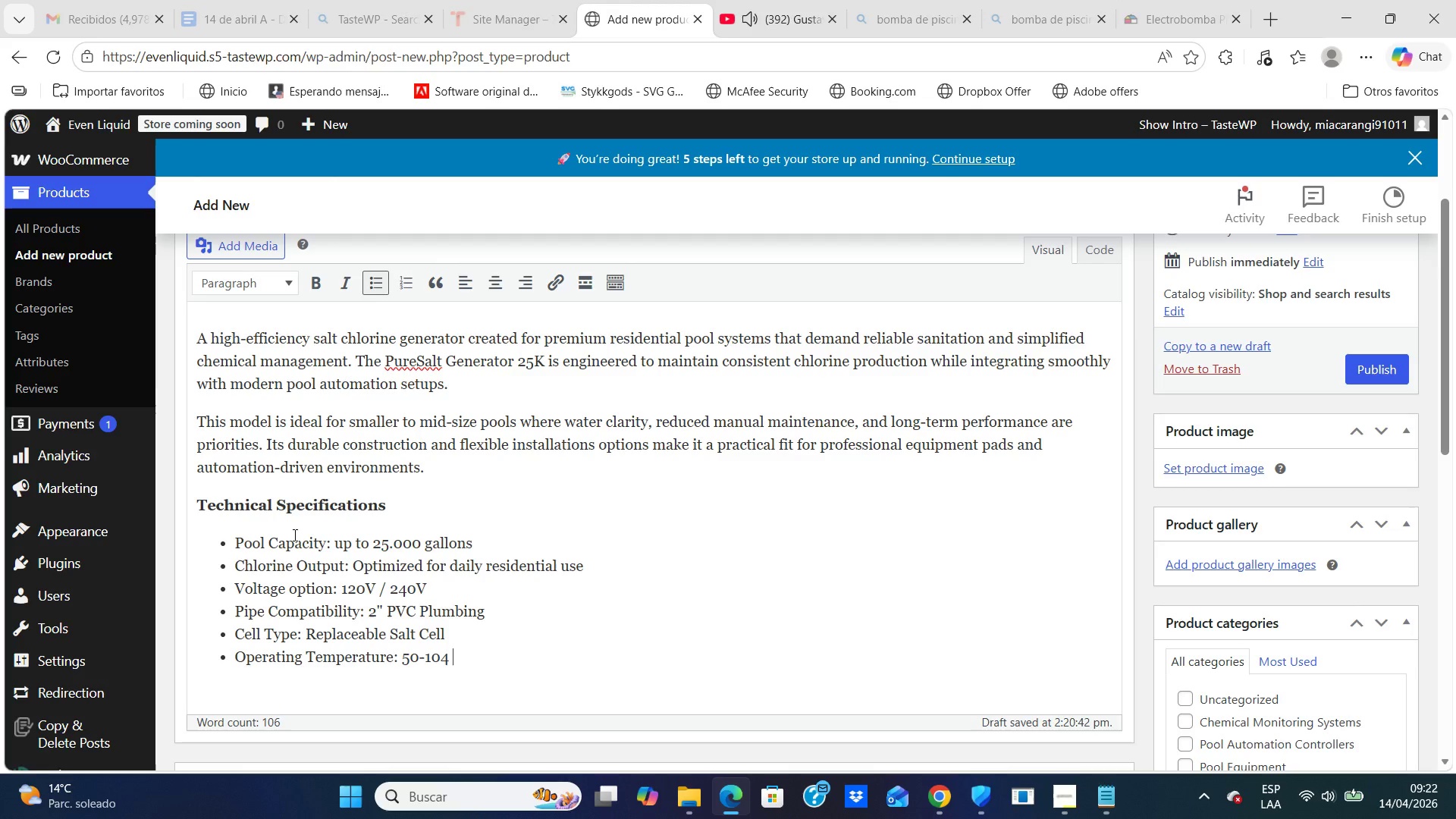 
key(Shift+Backslash)
 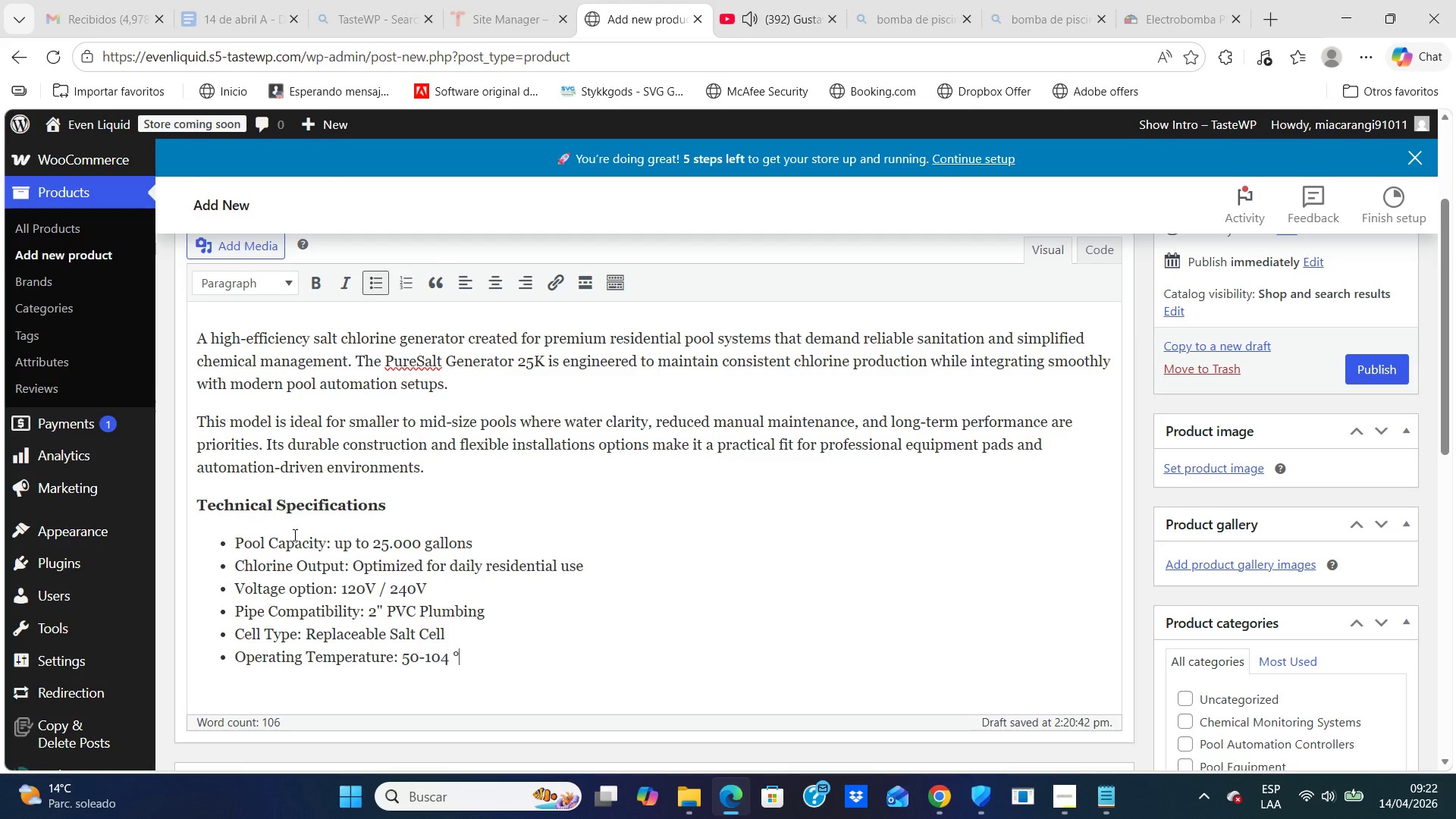 
key(Space)
 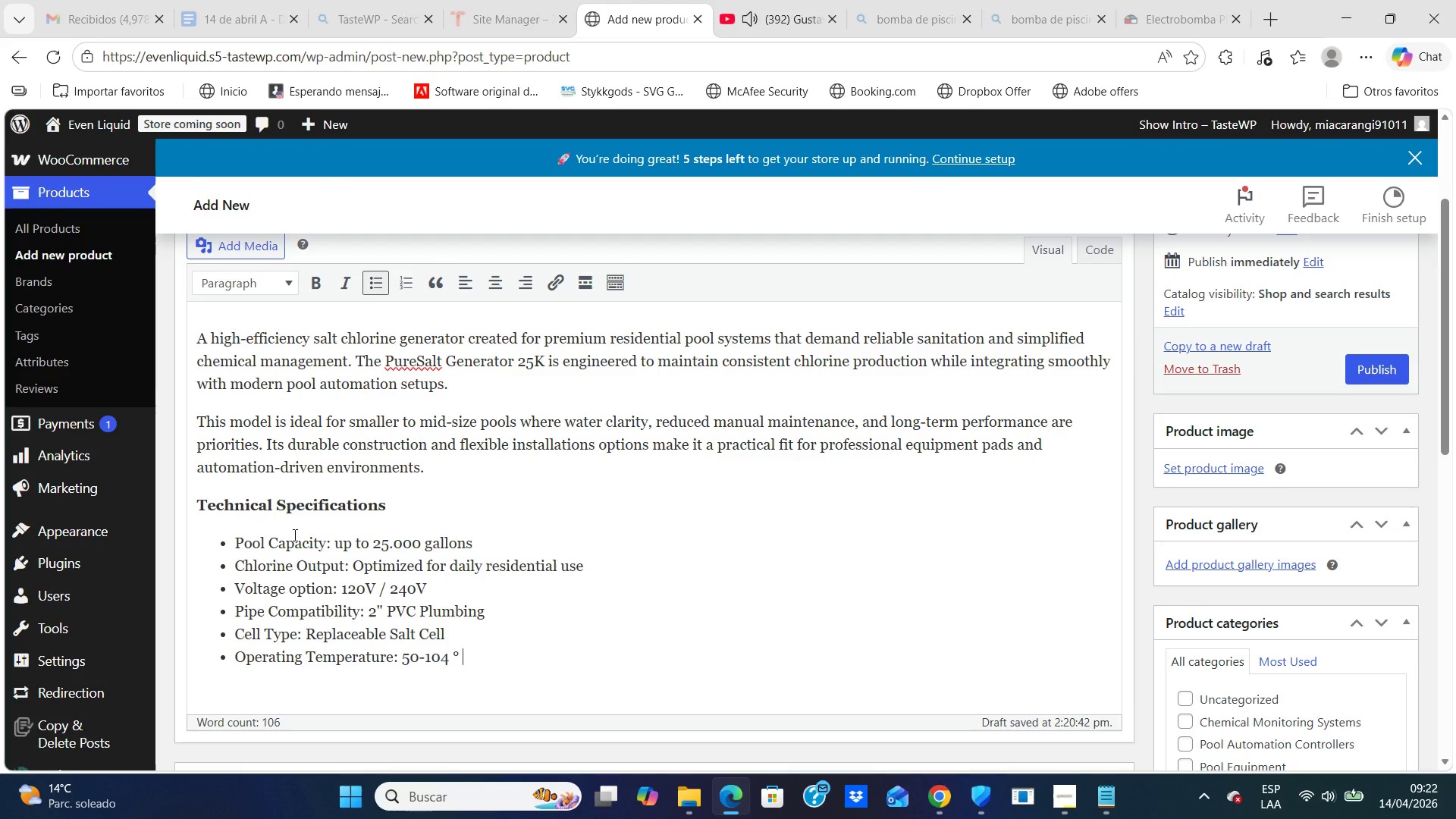 
key(CapsLock)
 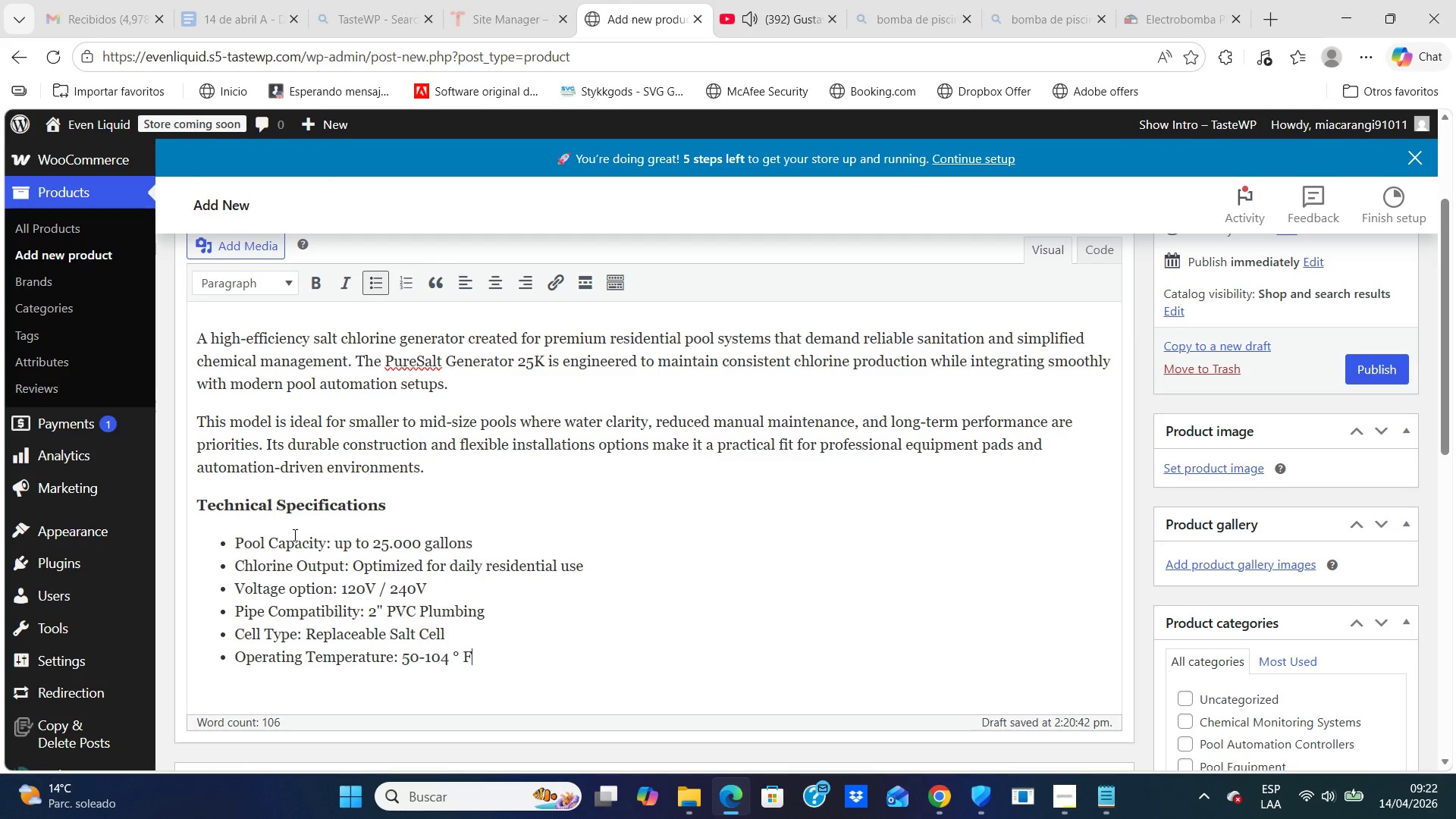 
key(F)
 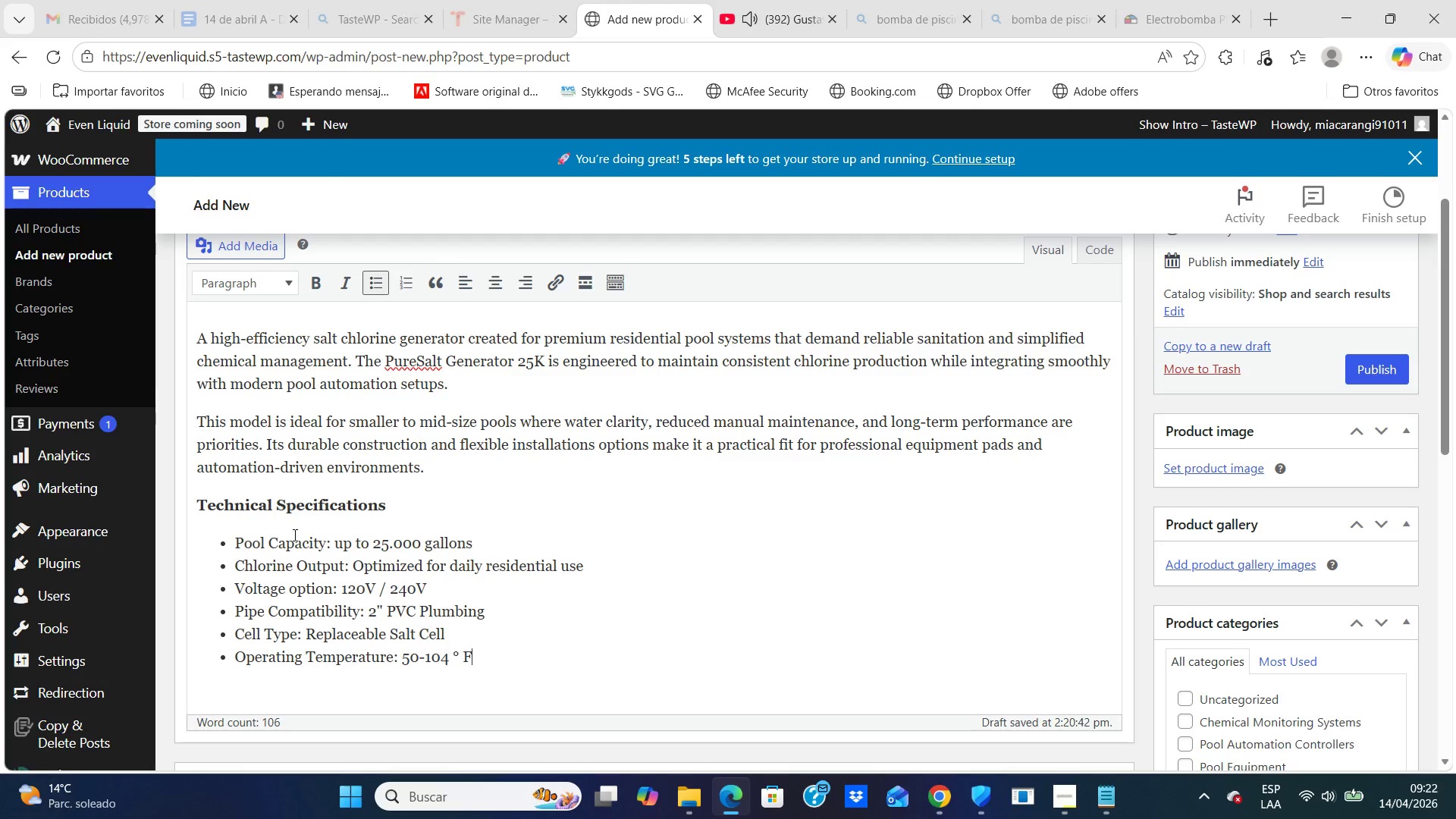 
key(CapsLock)
 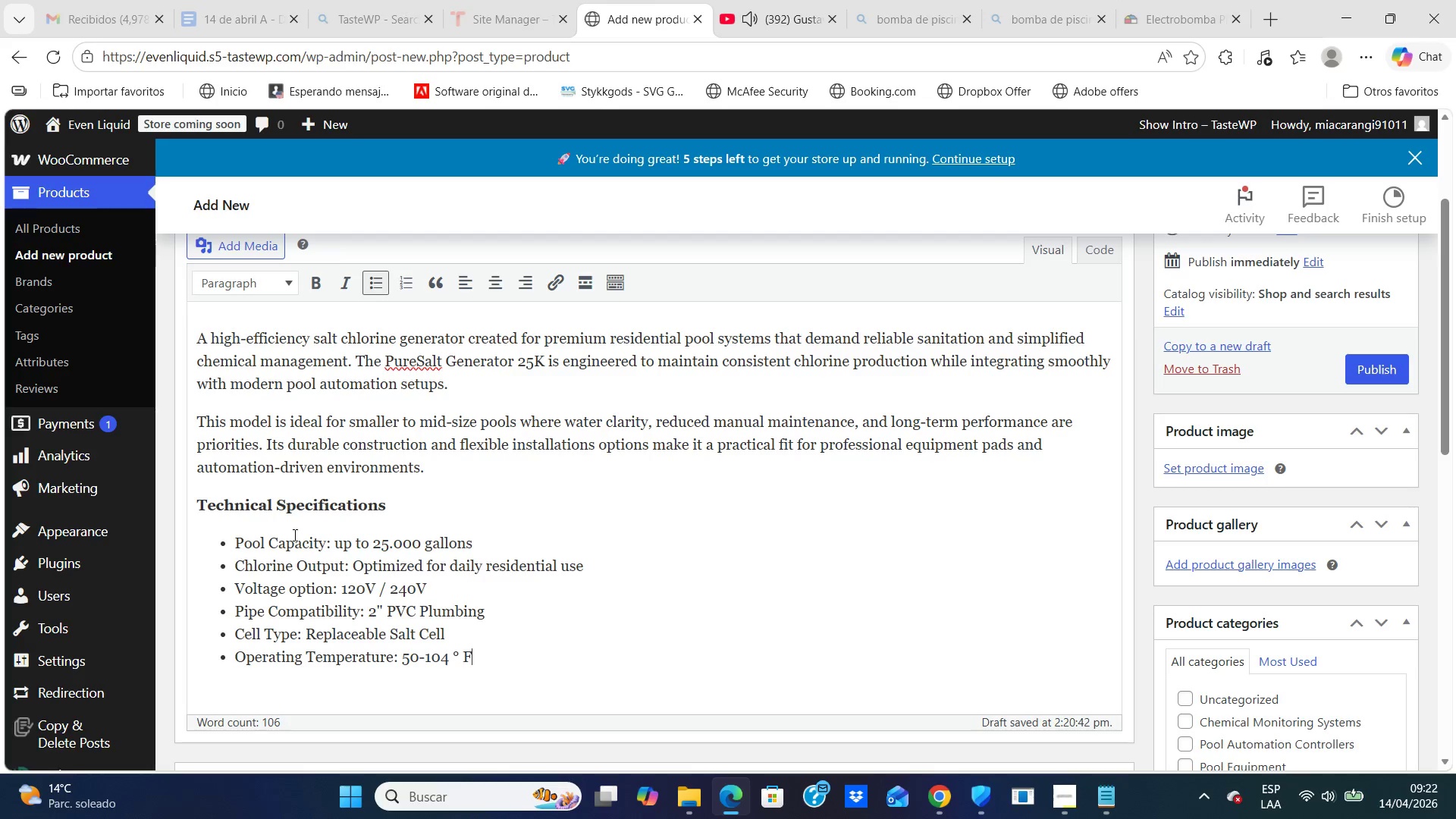 
key(Enter)
 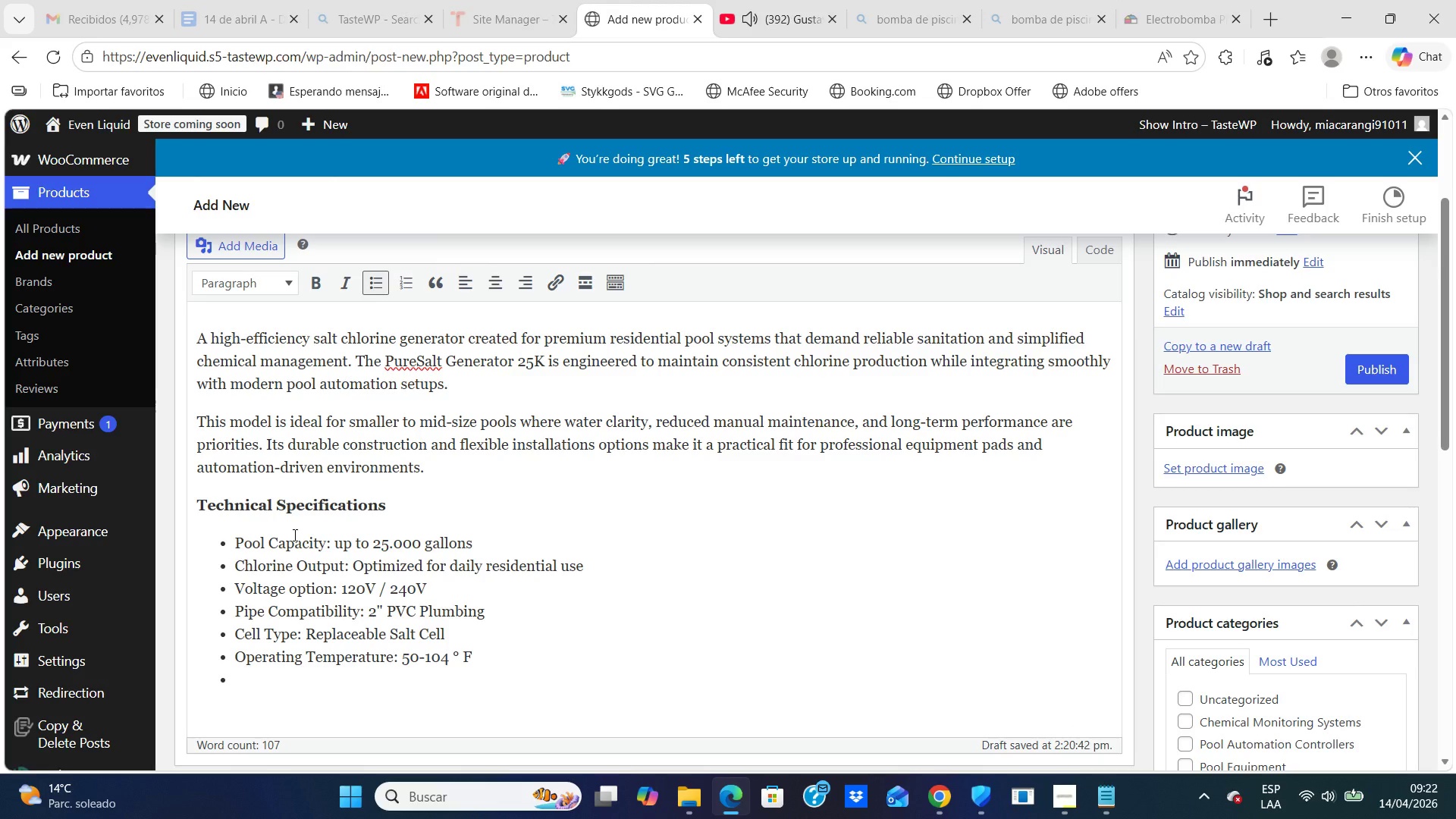 
type(Warranty> 2-Year Limited Manufacturer Warranty)
 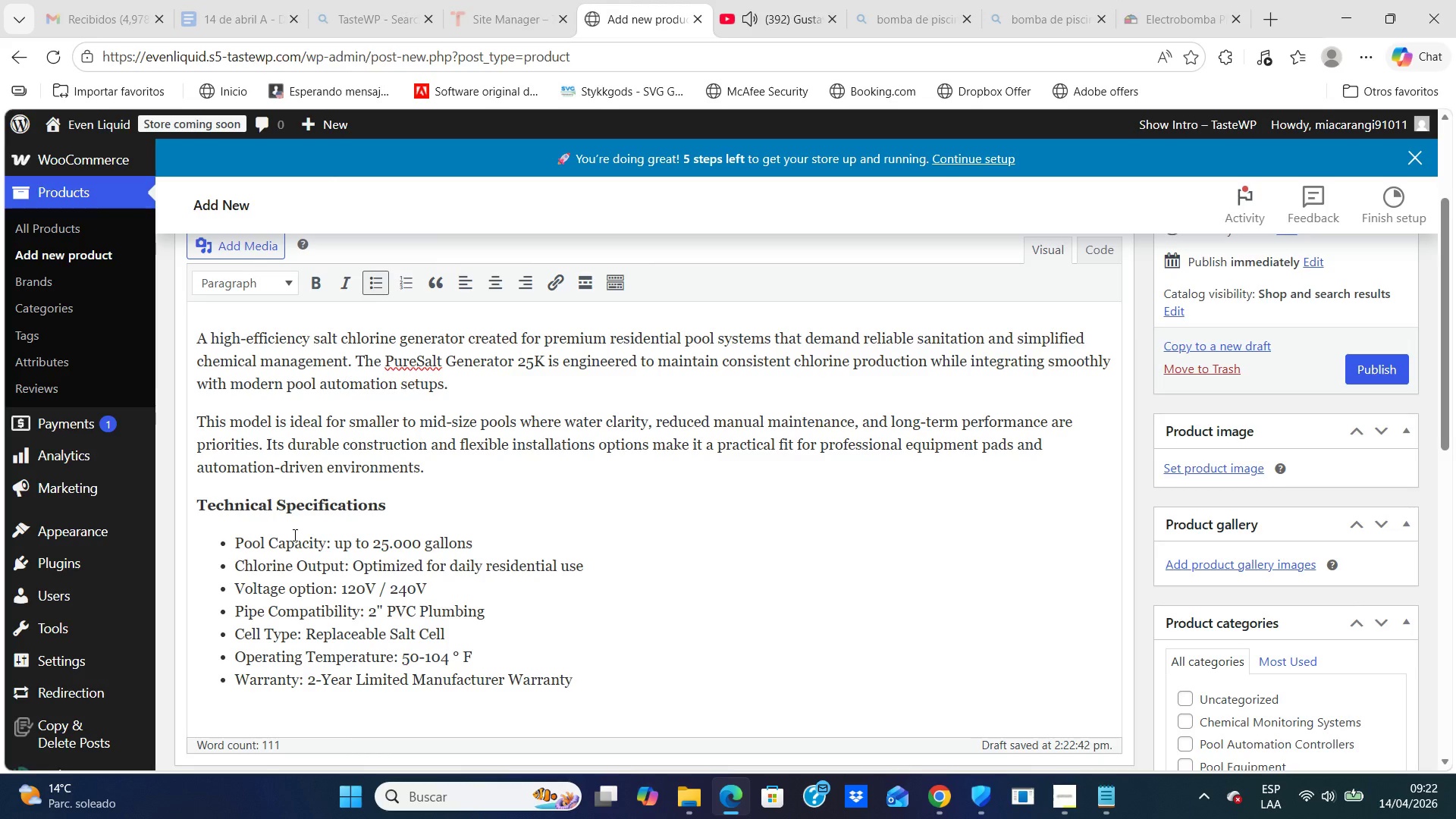 
wait(8.49)
 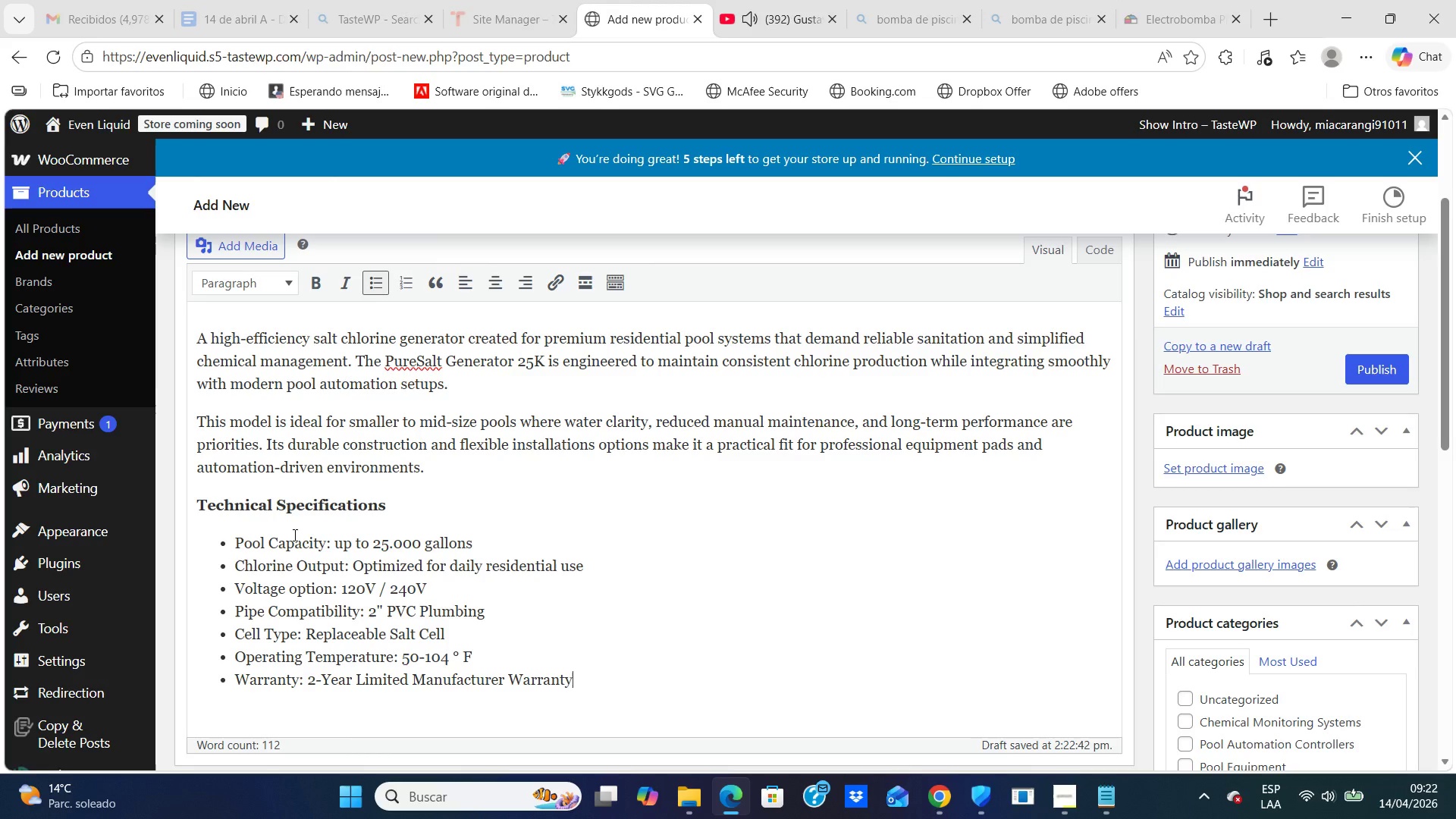 
left_click([1138, 530])
 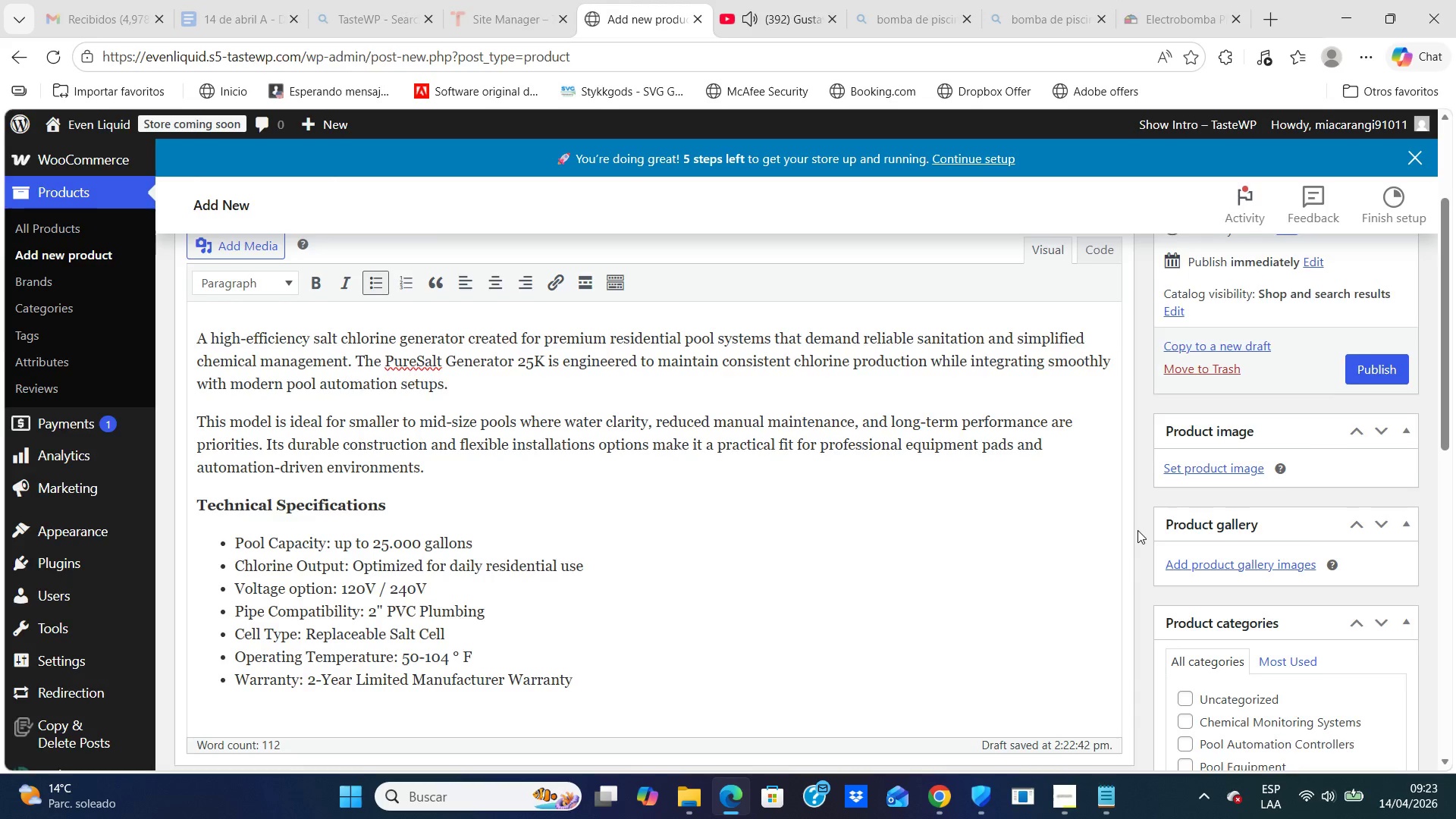 
key(ArrowUp)
 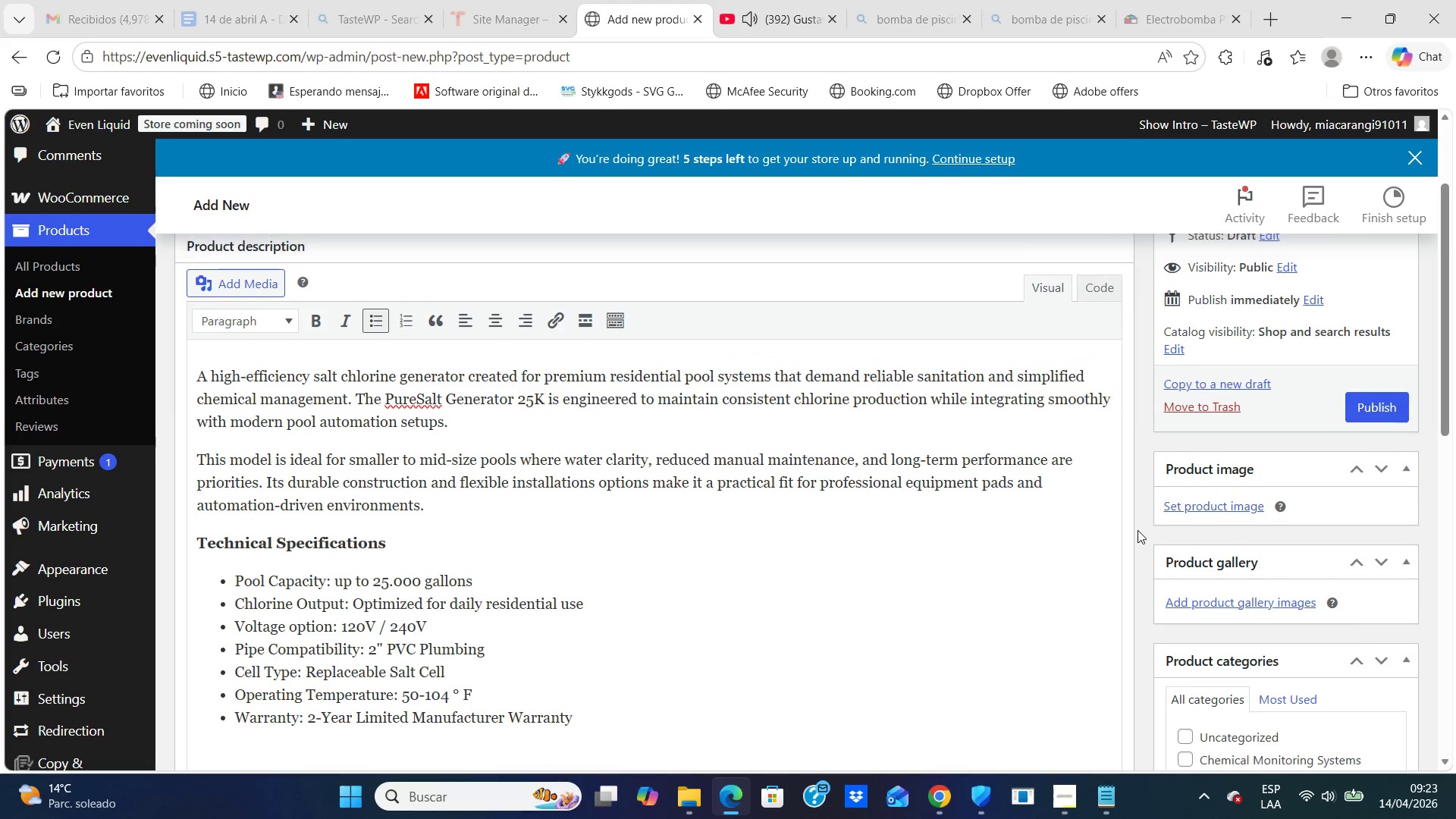 
key(ArrowUp)
 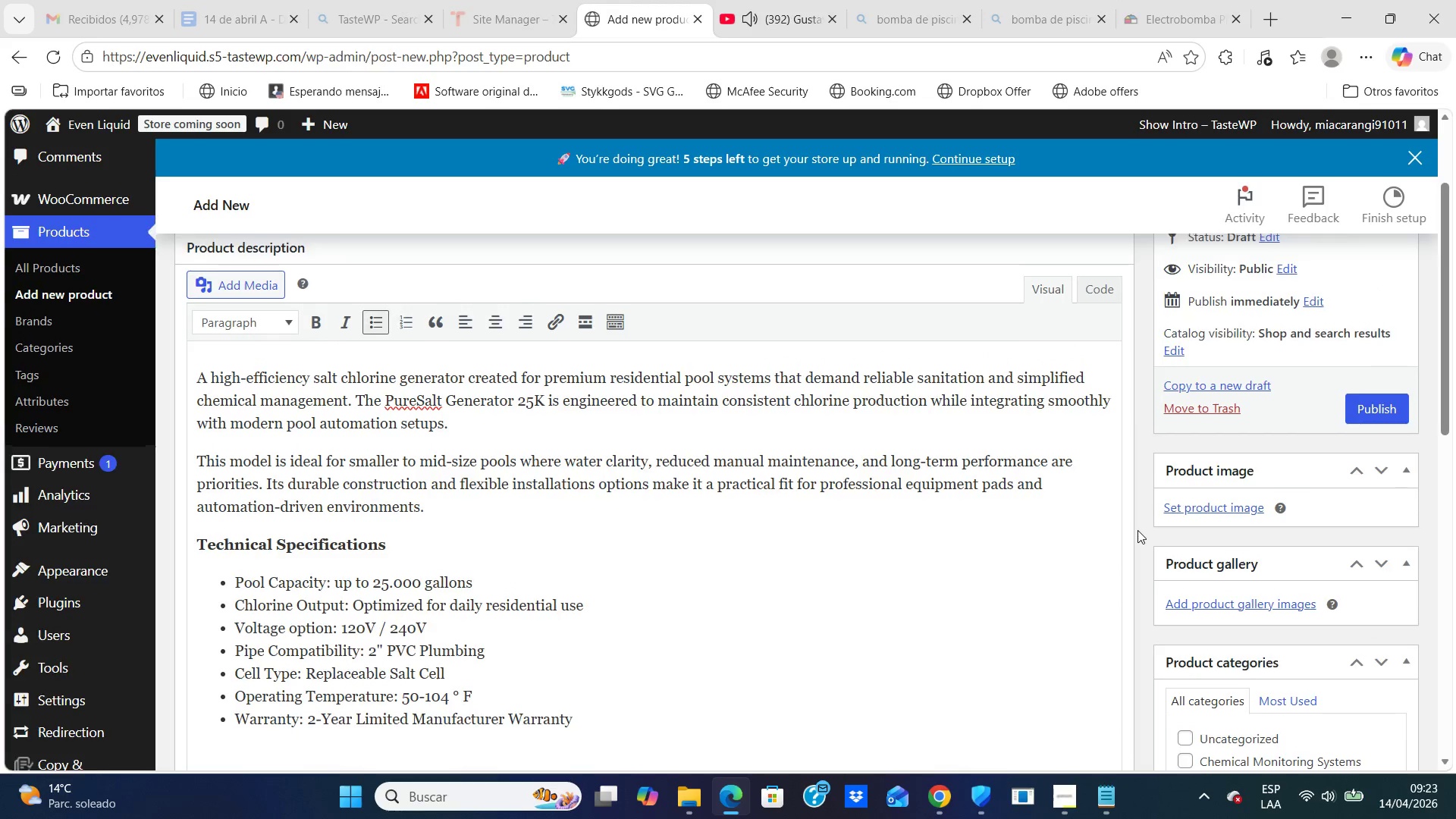 
key(ArrowUp)
 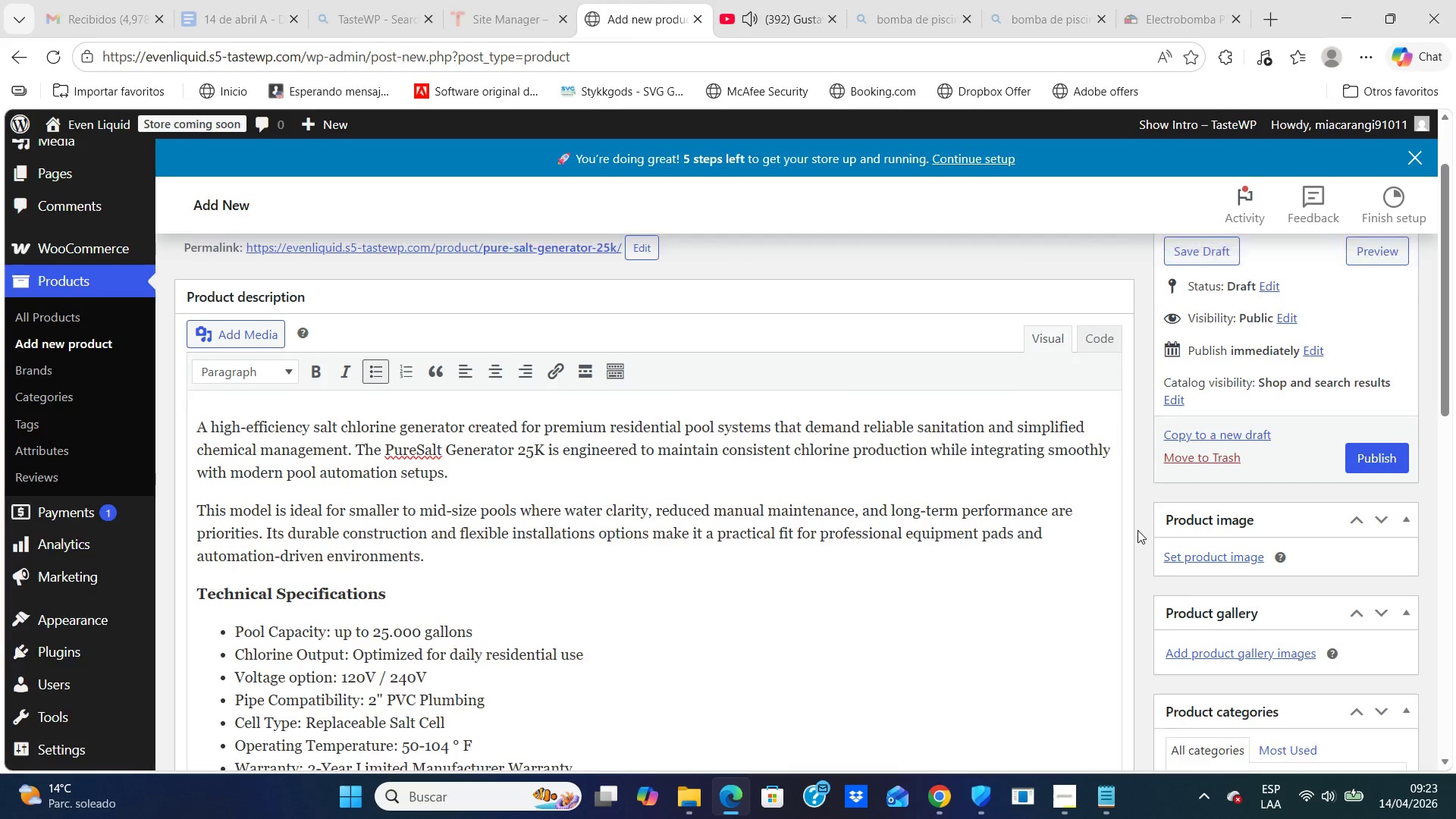 
hold_key(key=ArrowUp, duration=0.67)
 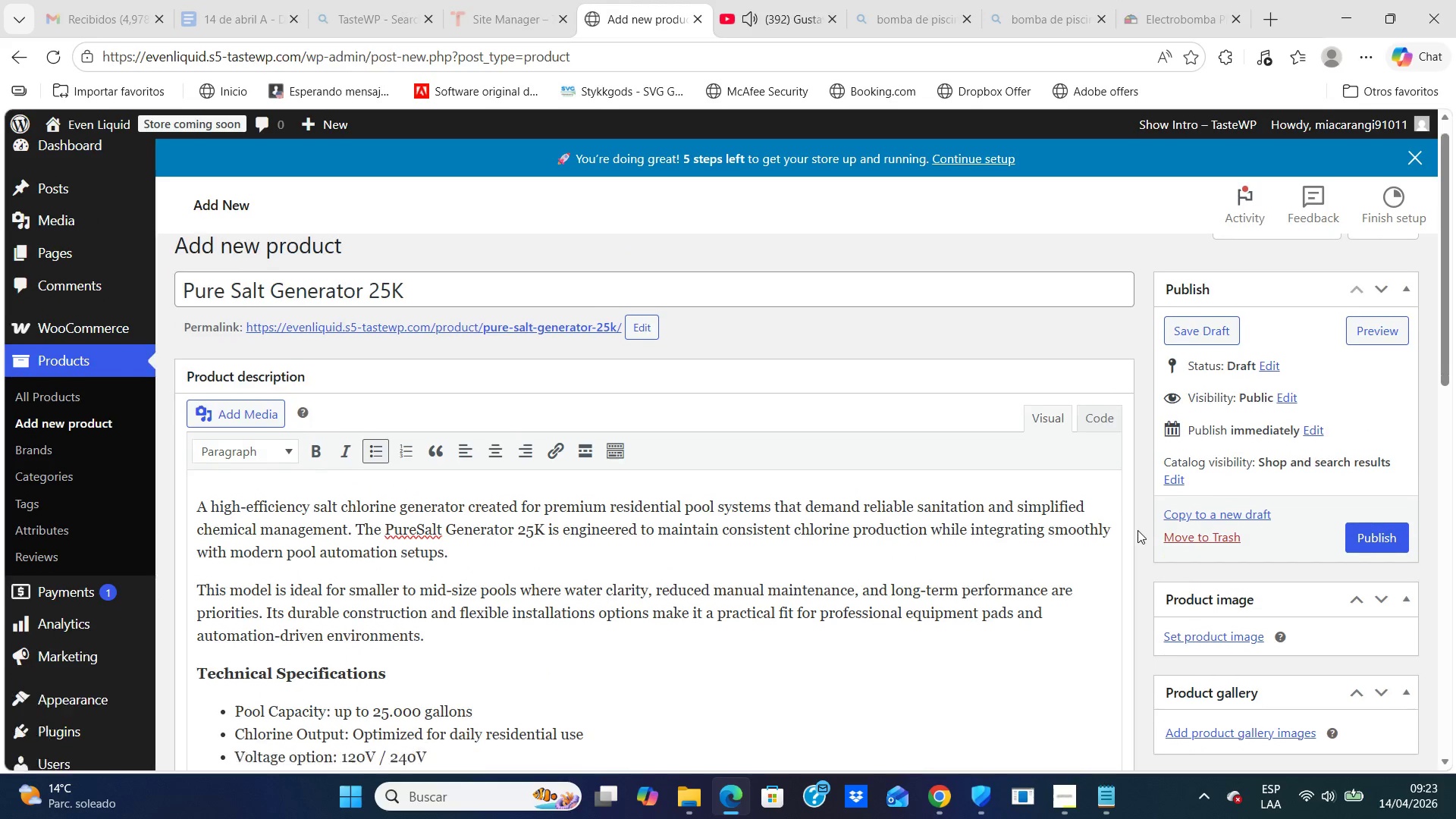 
hold_key(key=ArrowDown, duration=1.09)
 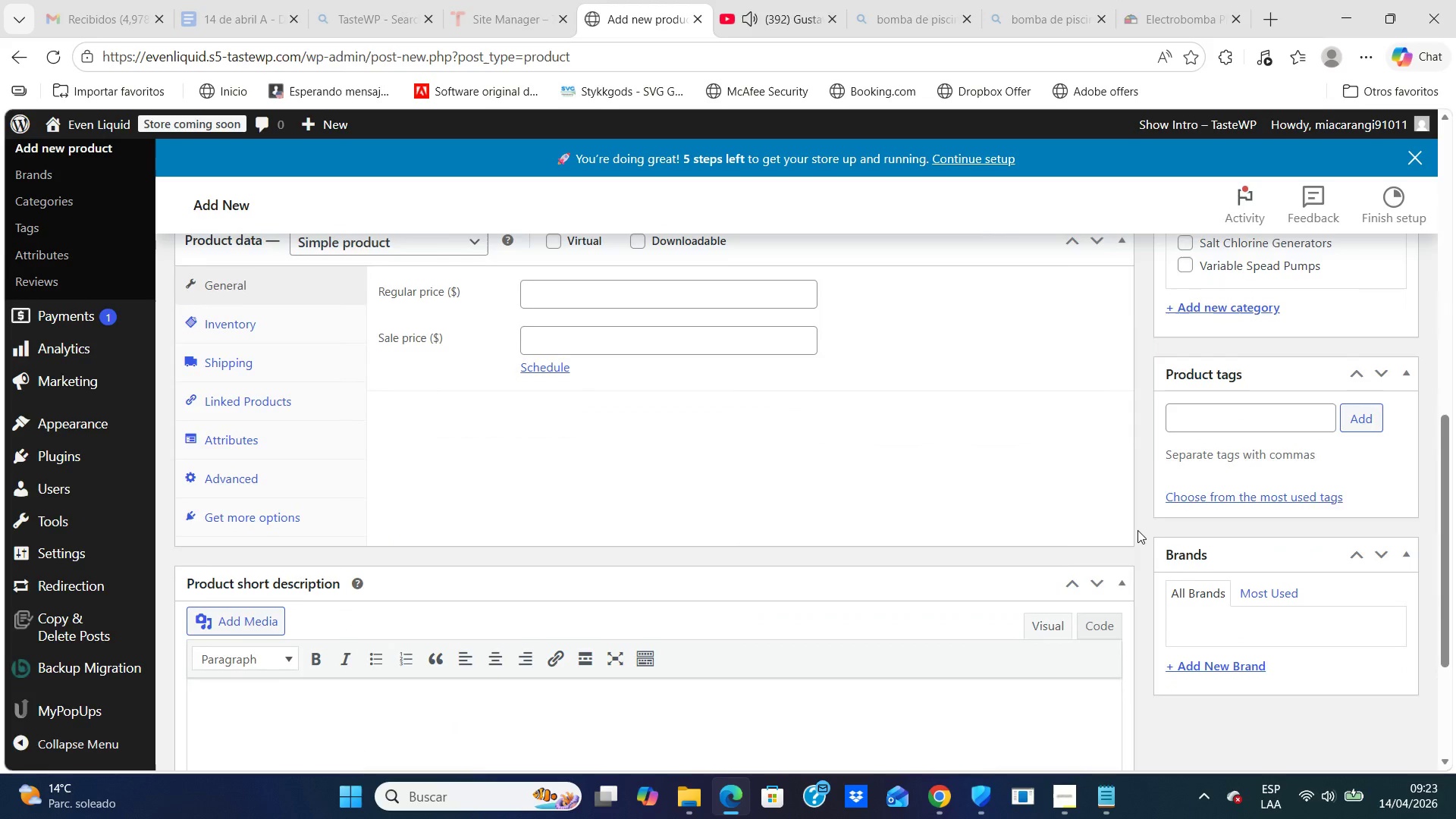 
key(ArrowUp)
 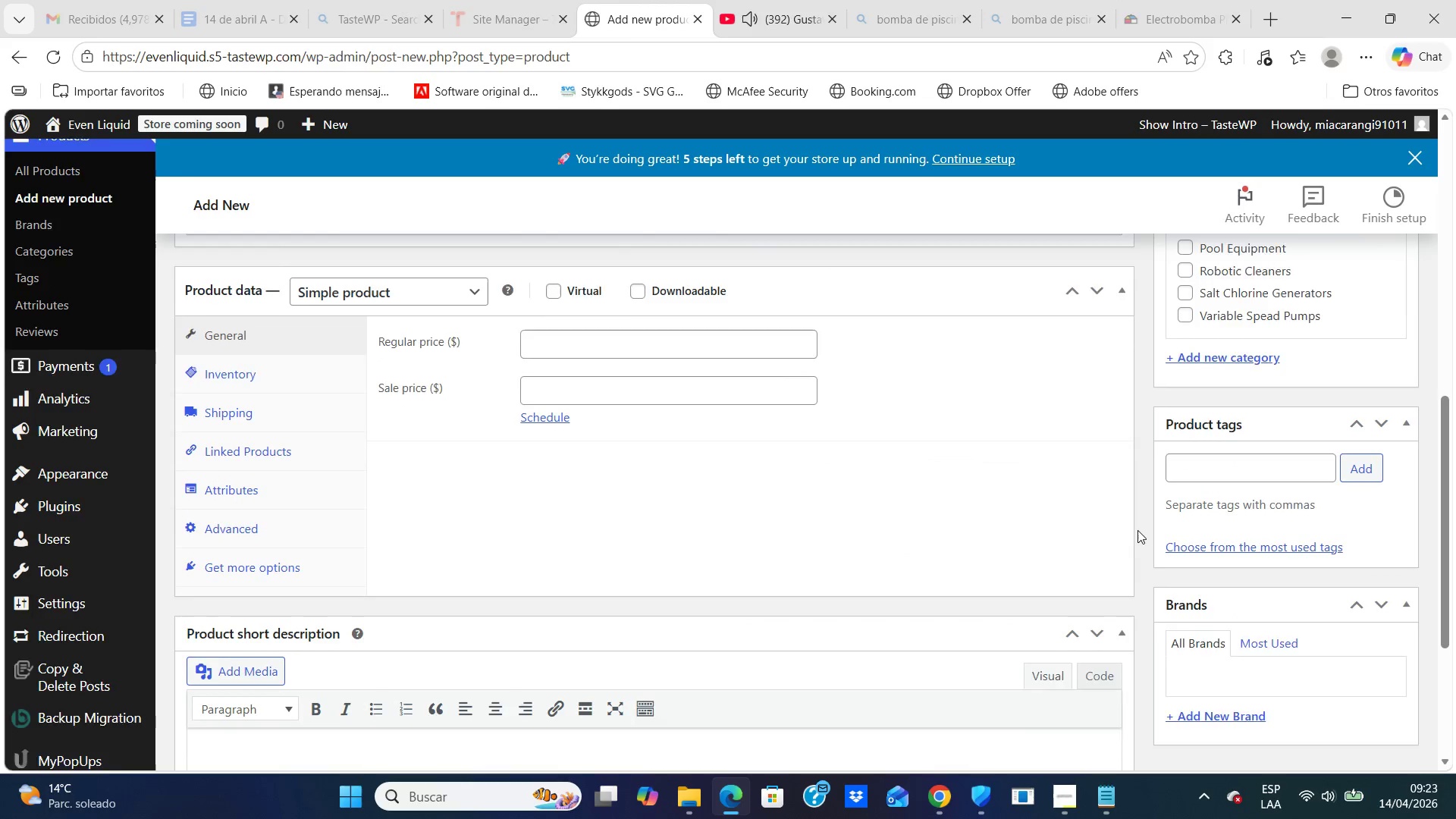 
key(ArrowUp)
 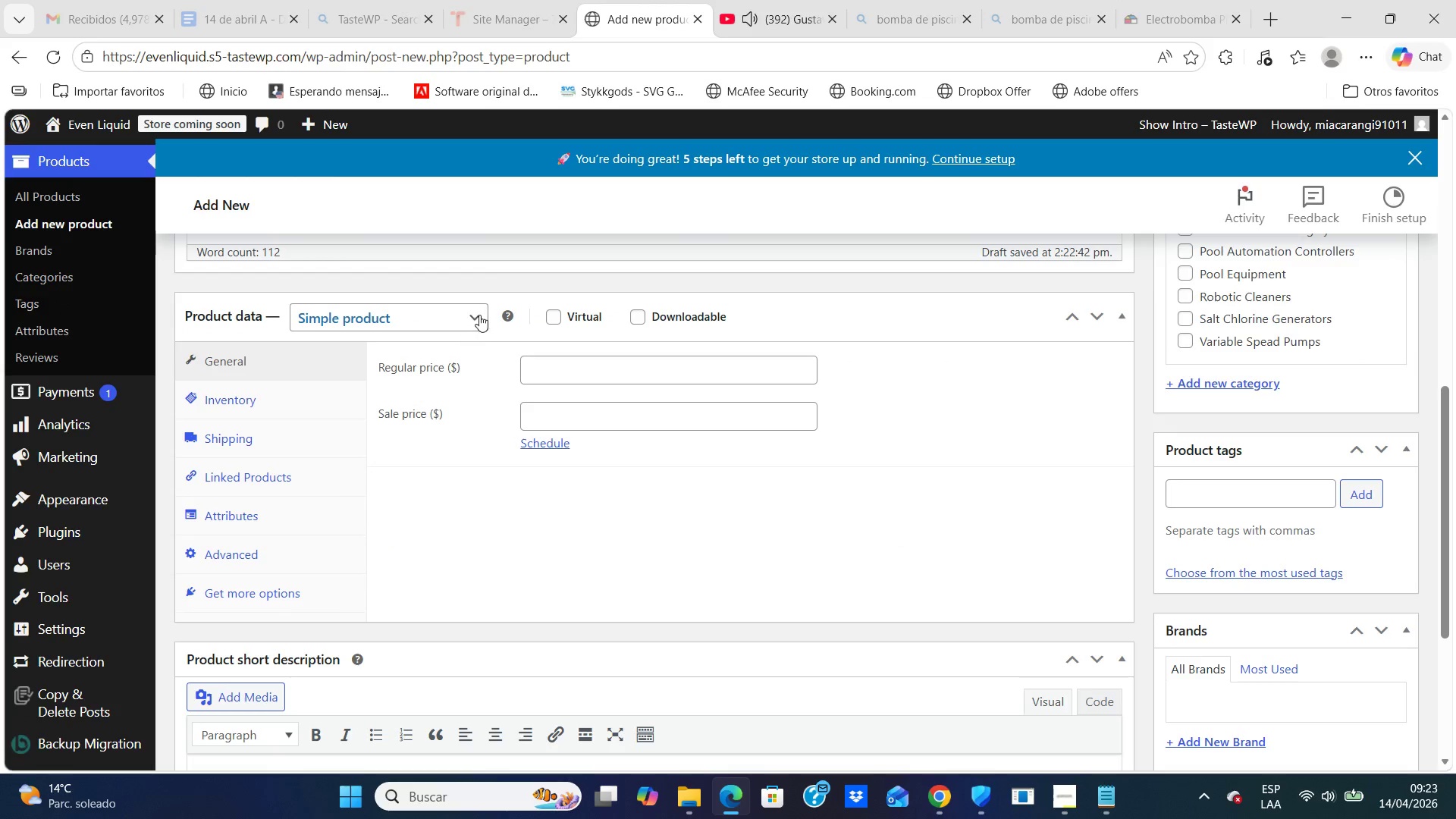 
left_click([474, 322])
 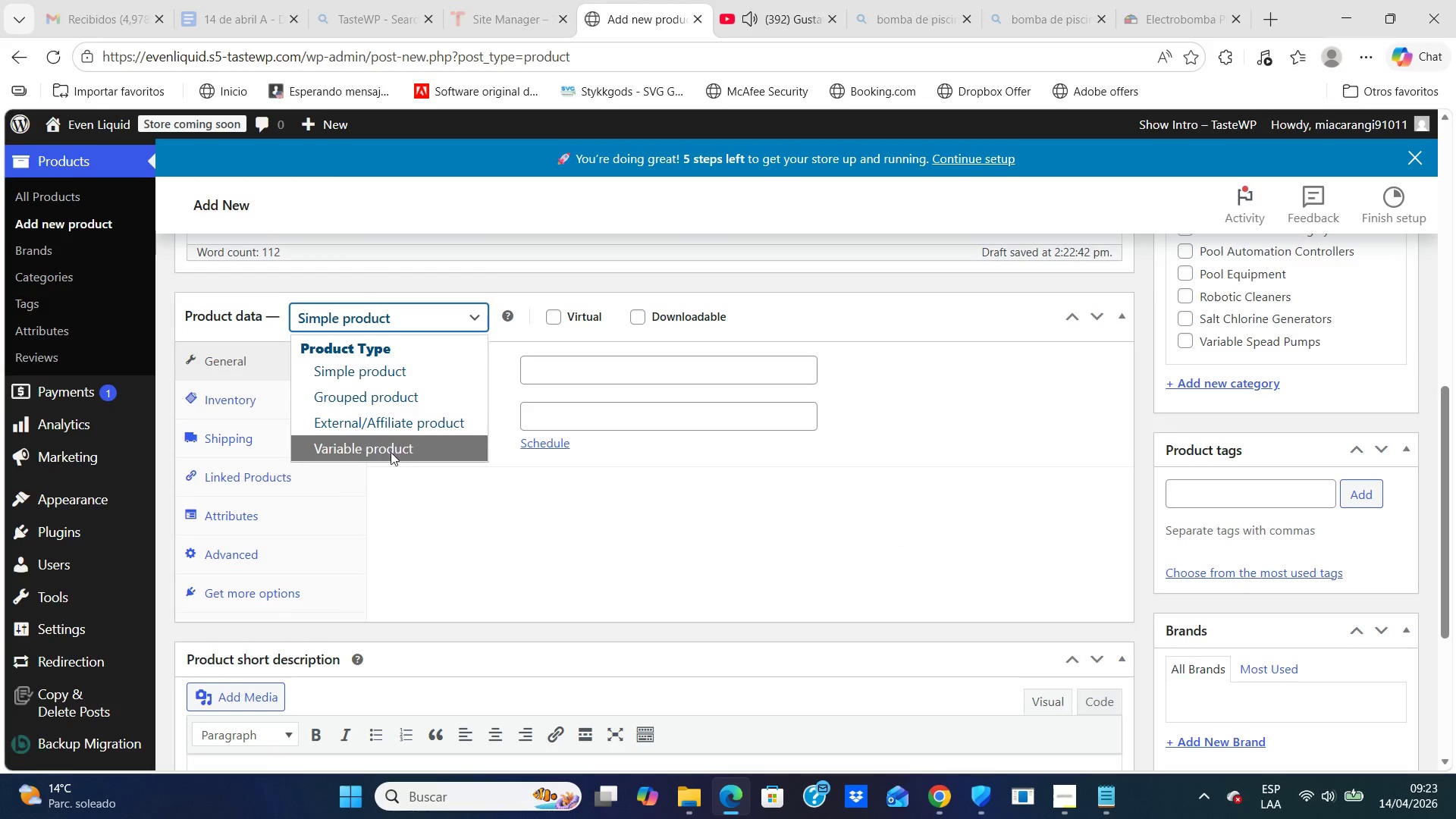 
left_click([389, 449])
 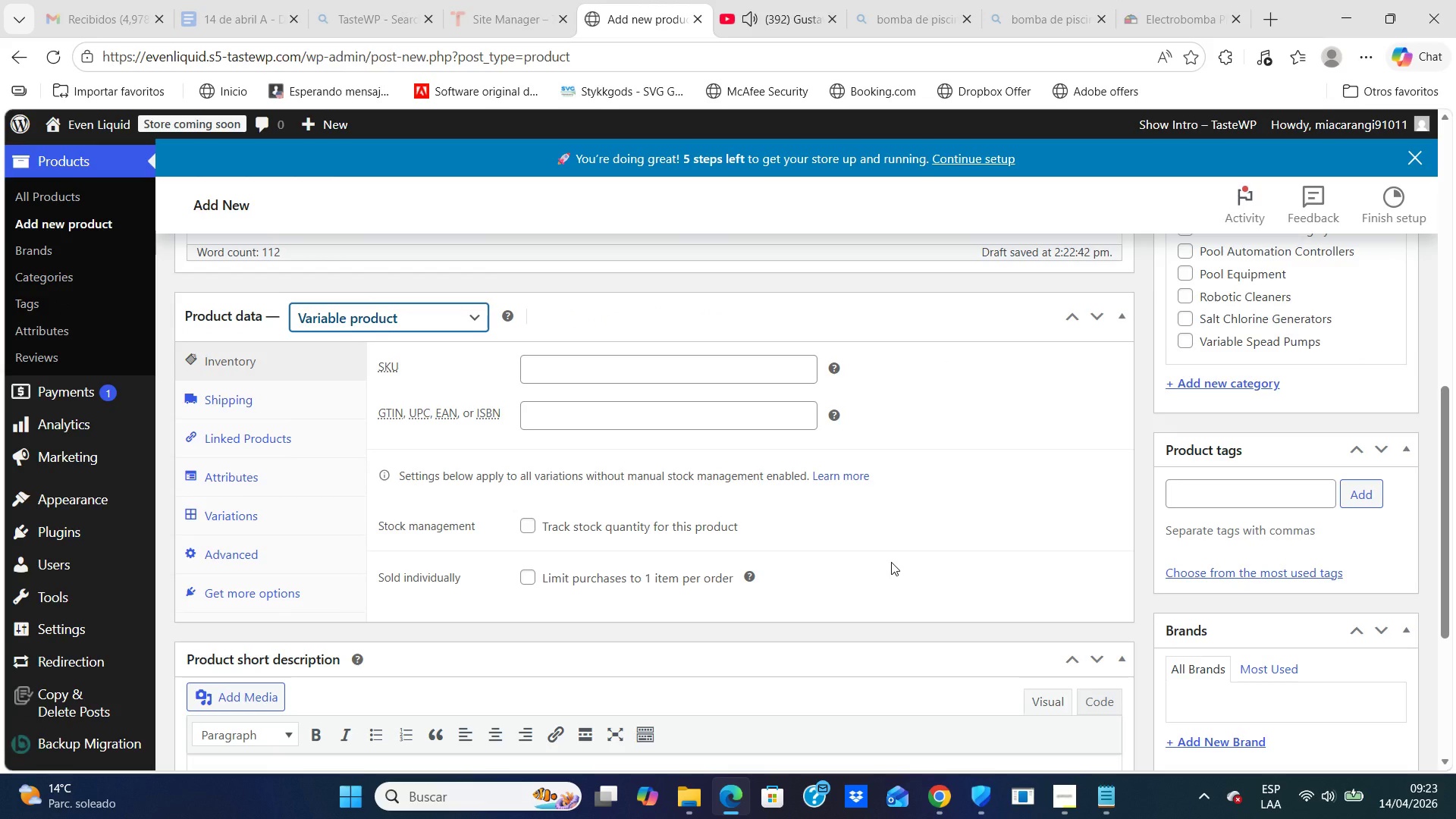 
wait(6.83)
 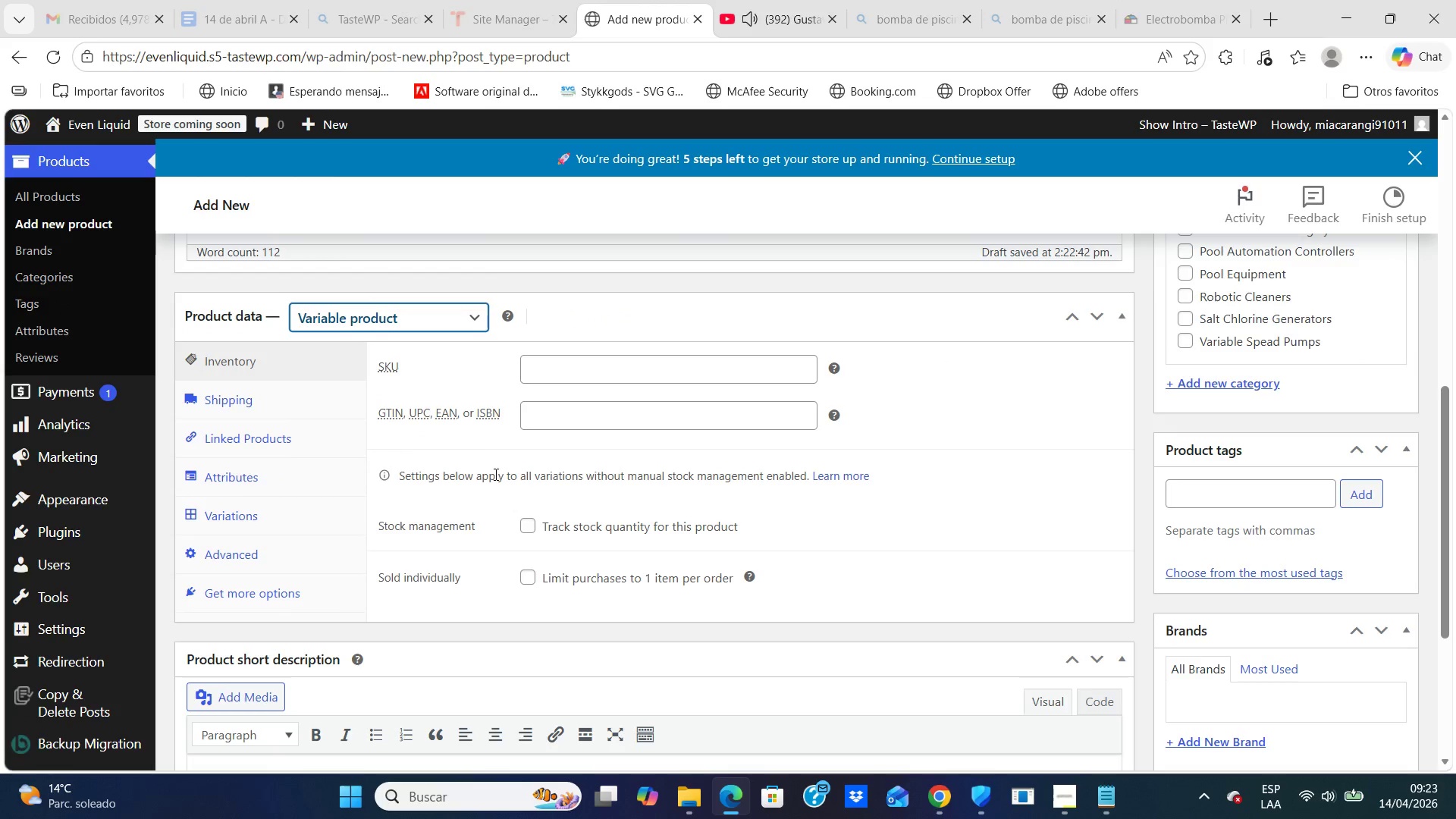 
left_click([232, 518])
 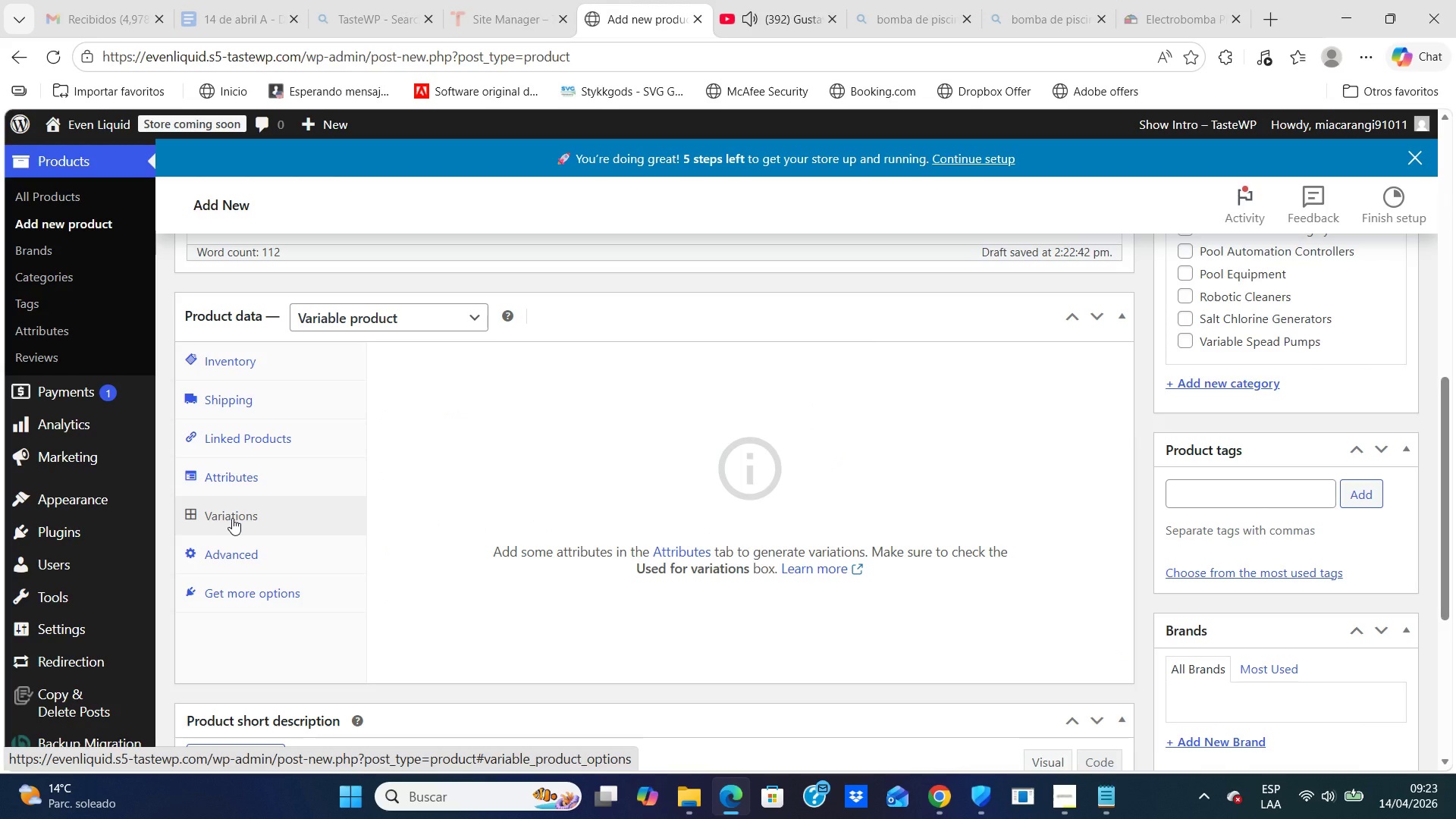 
left_click([232, 472])
 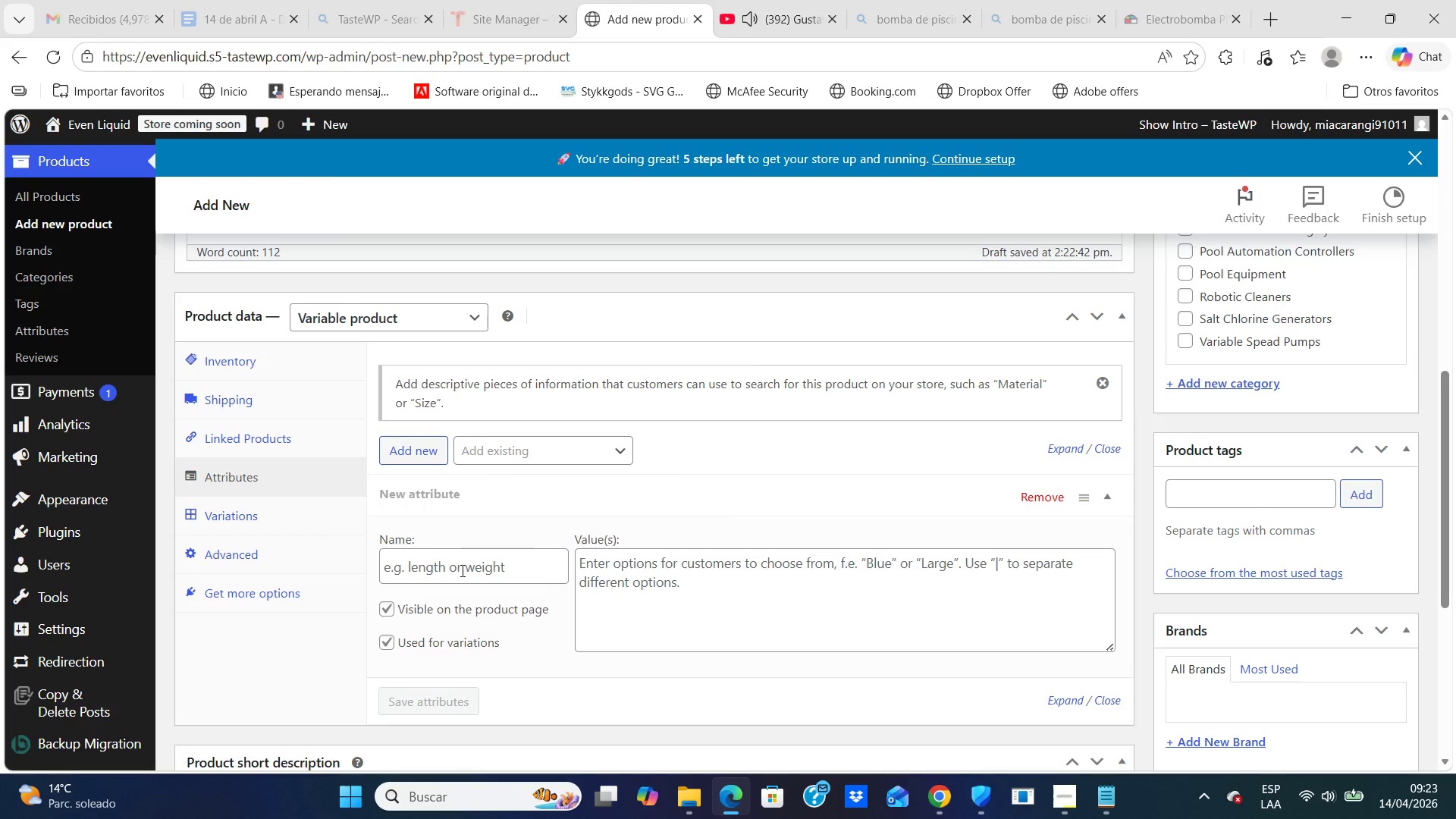 
left_click([455, 568])
 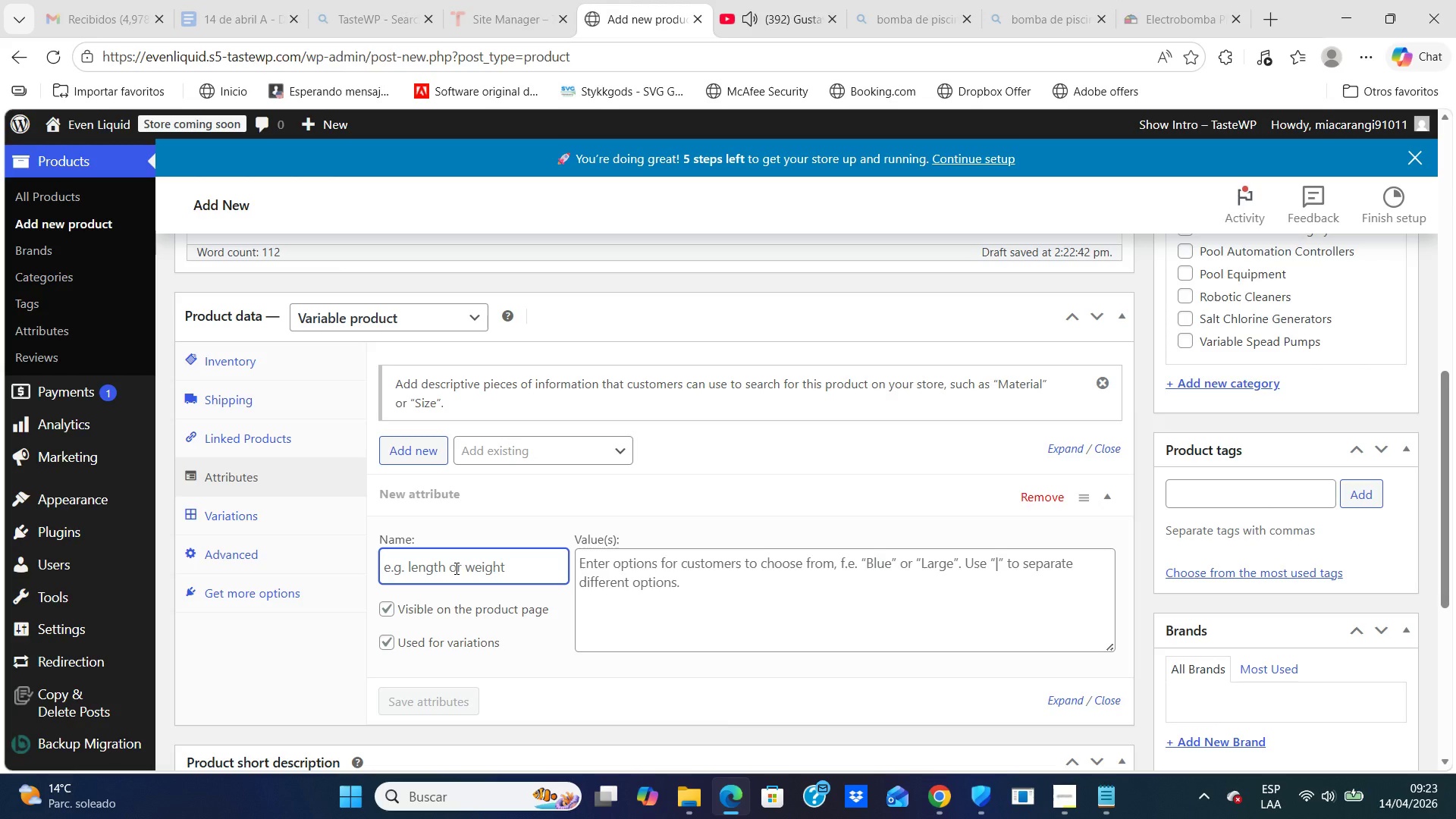 
type(Configuration )
 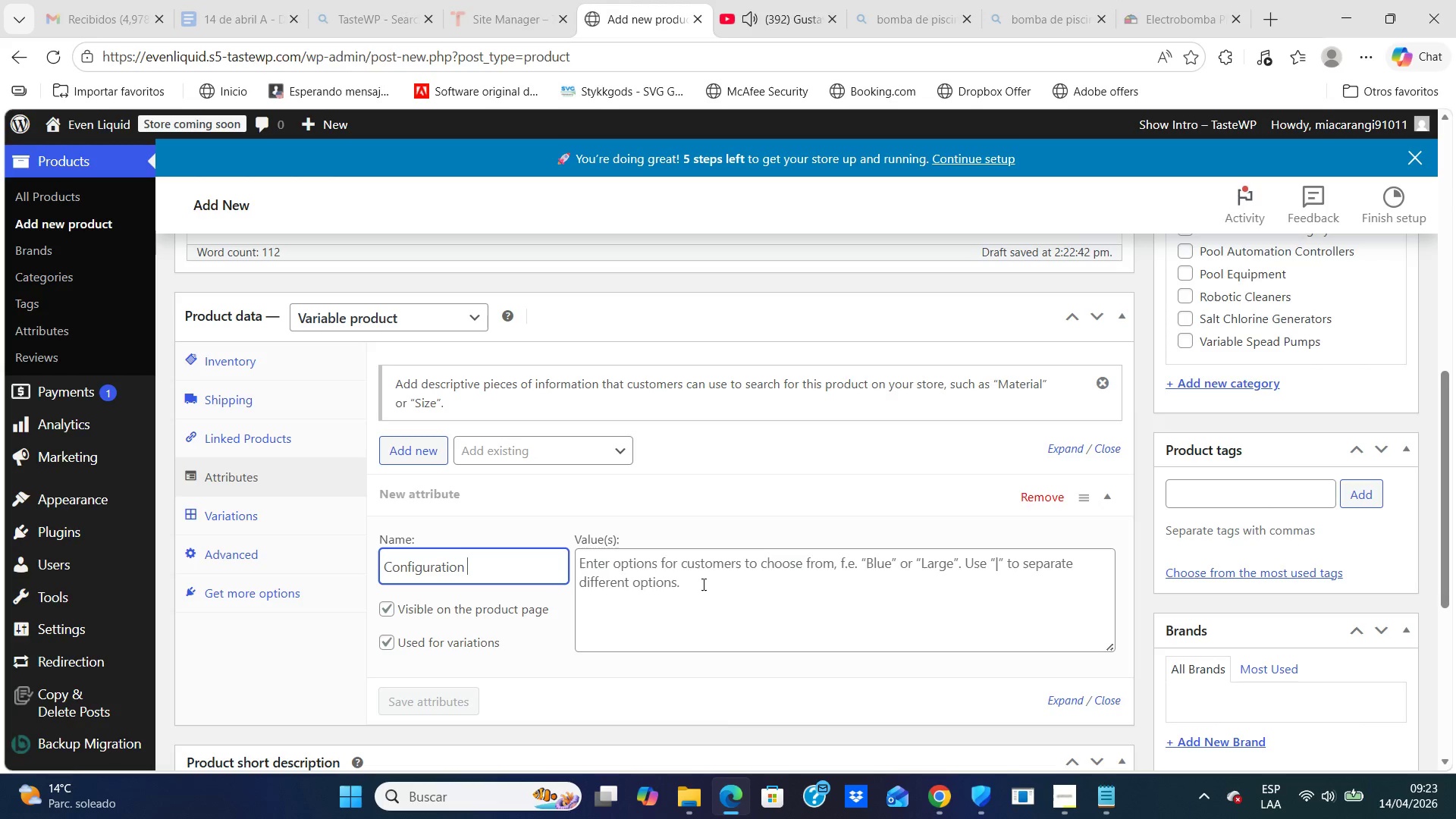 
left_click([621, 567])
 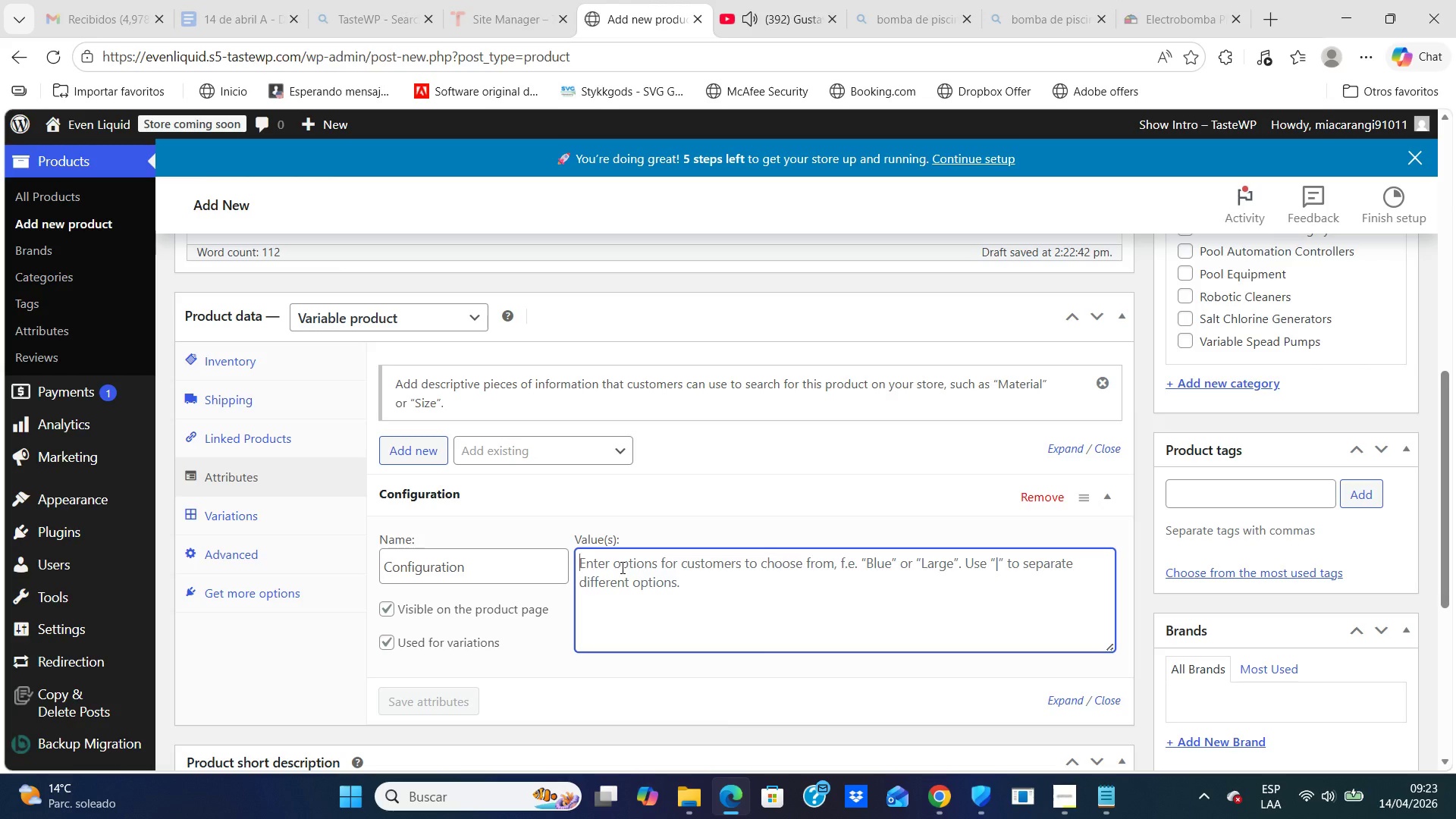 
wait(5.78)
 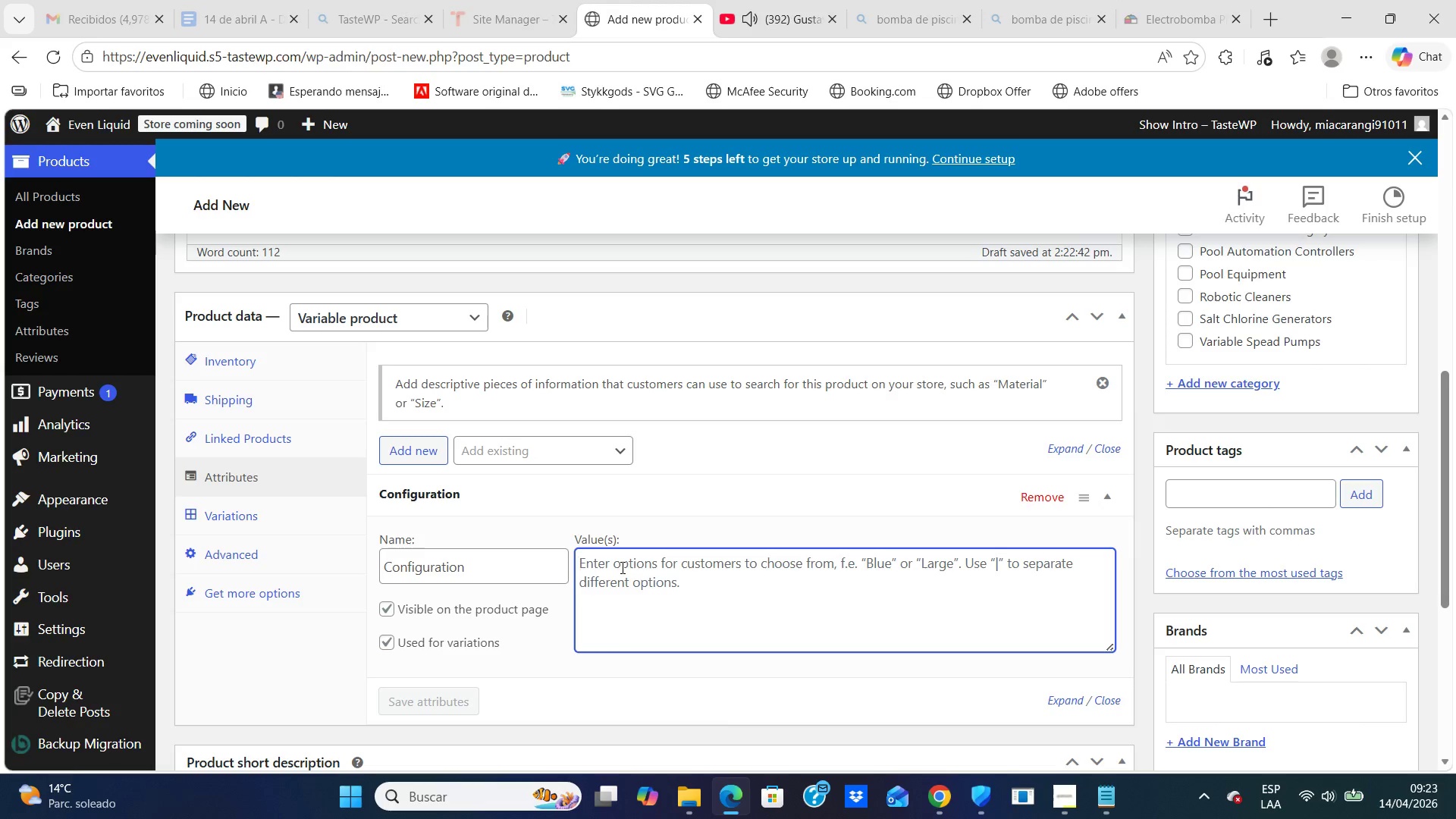 
type(120 \ 240V \ )
 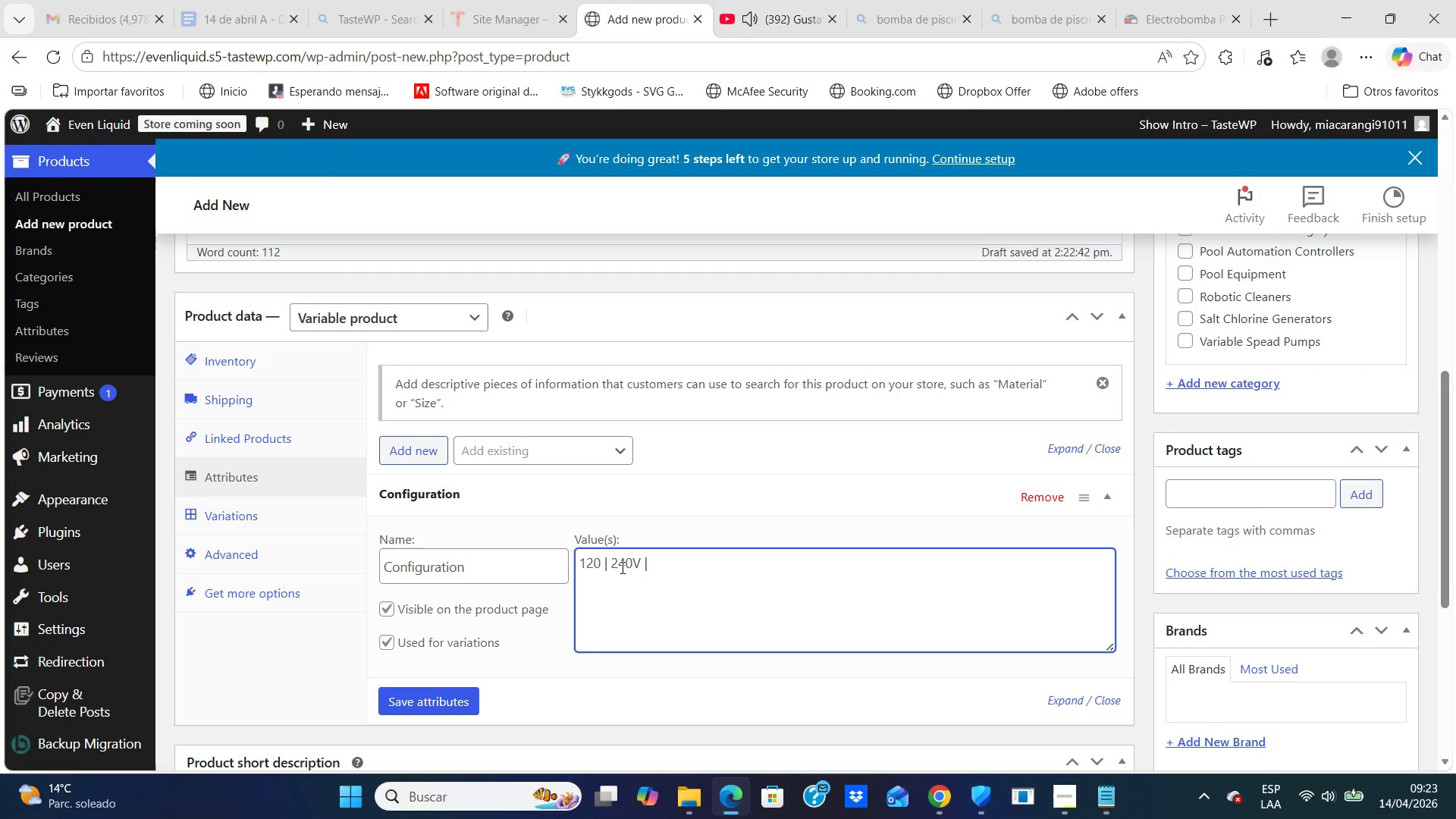 
type(2@Cell Union)
 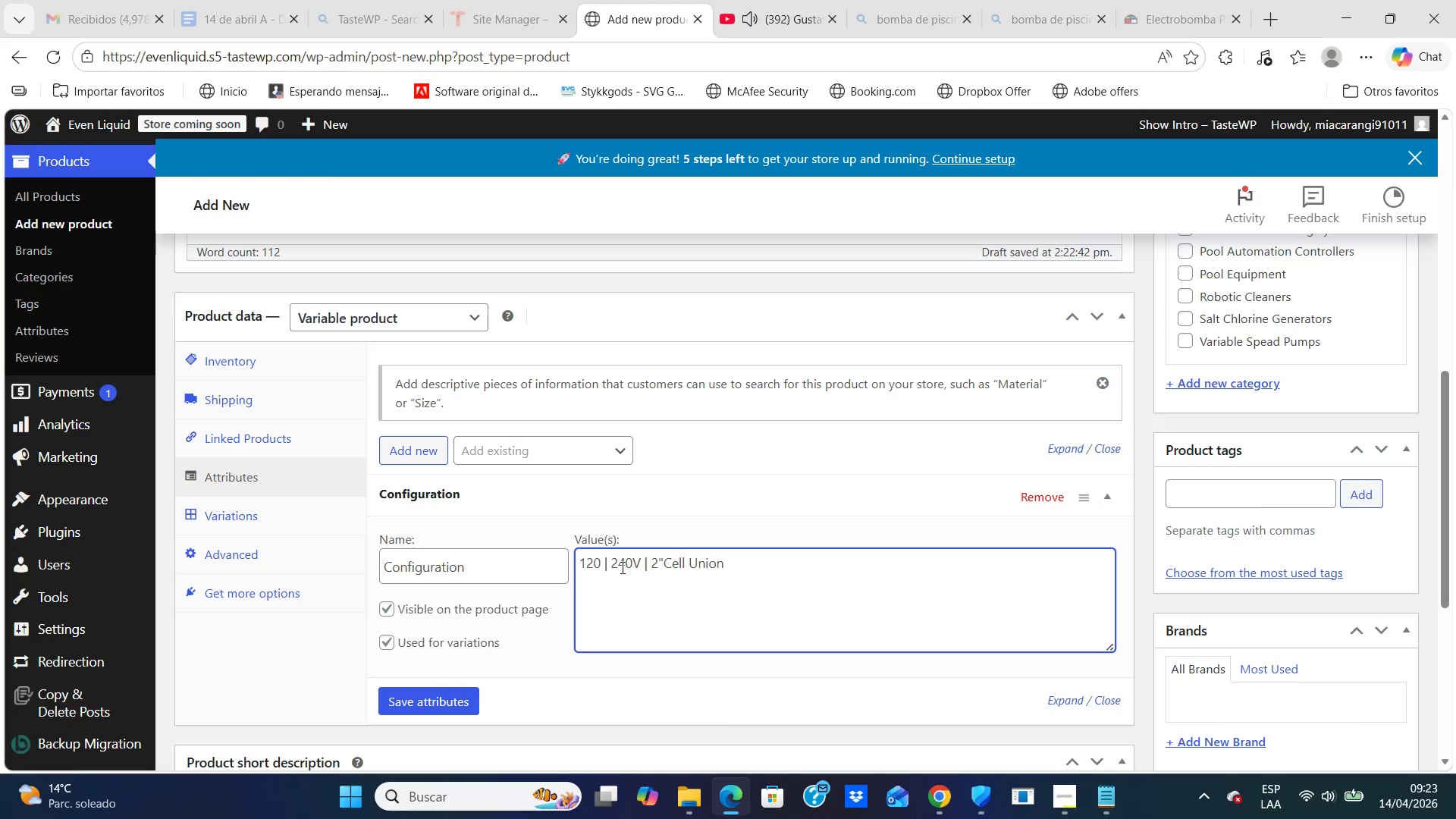 
wait(6.56)
 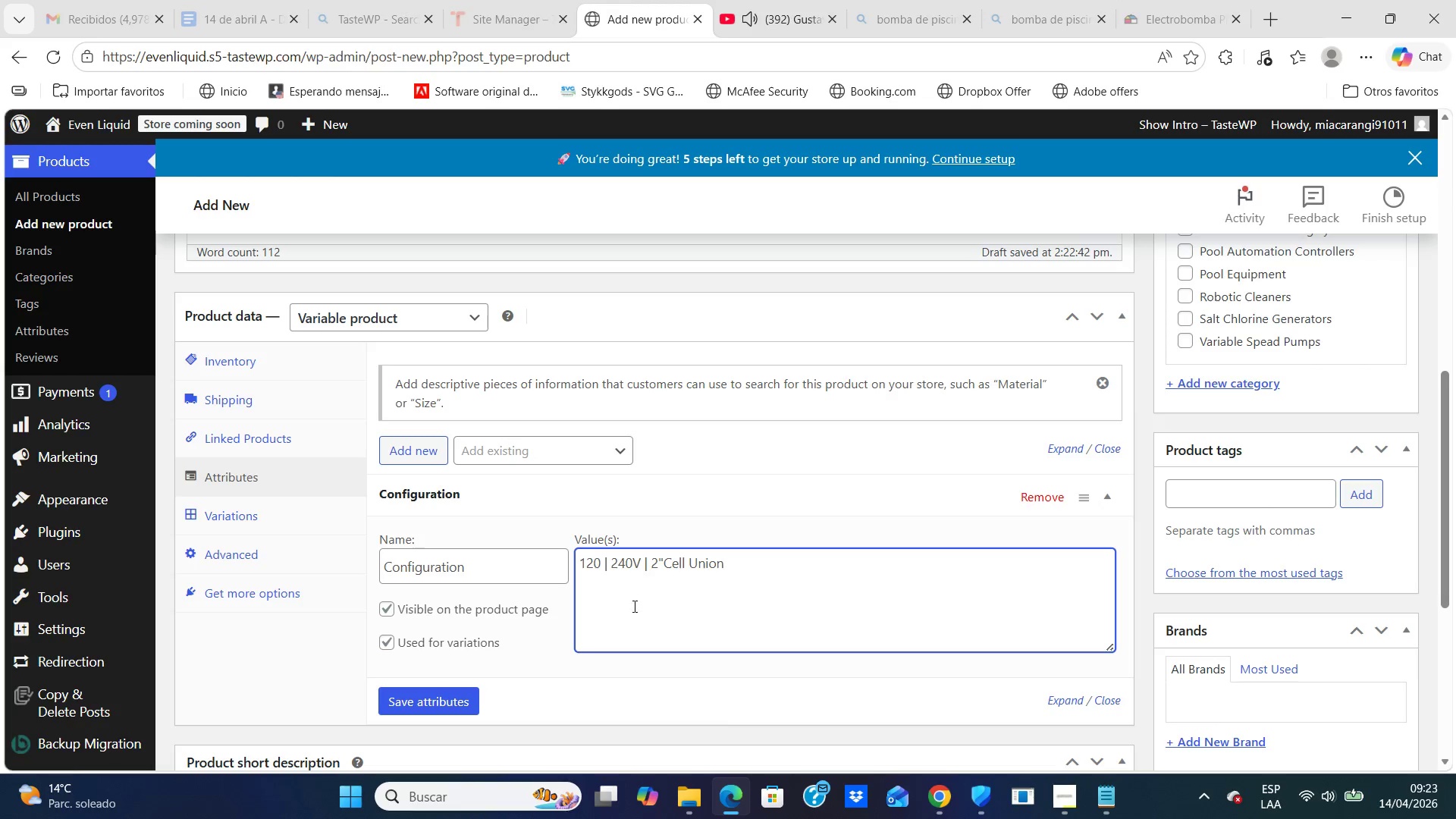 
left_click([389, 612])
 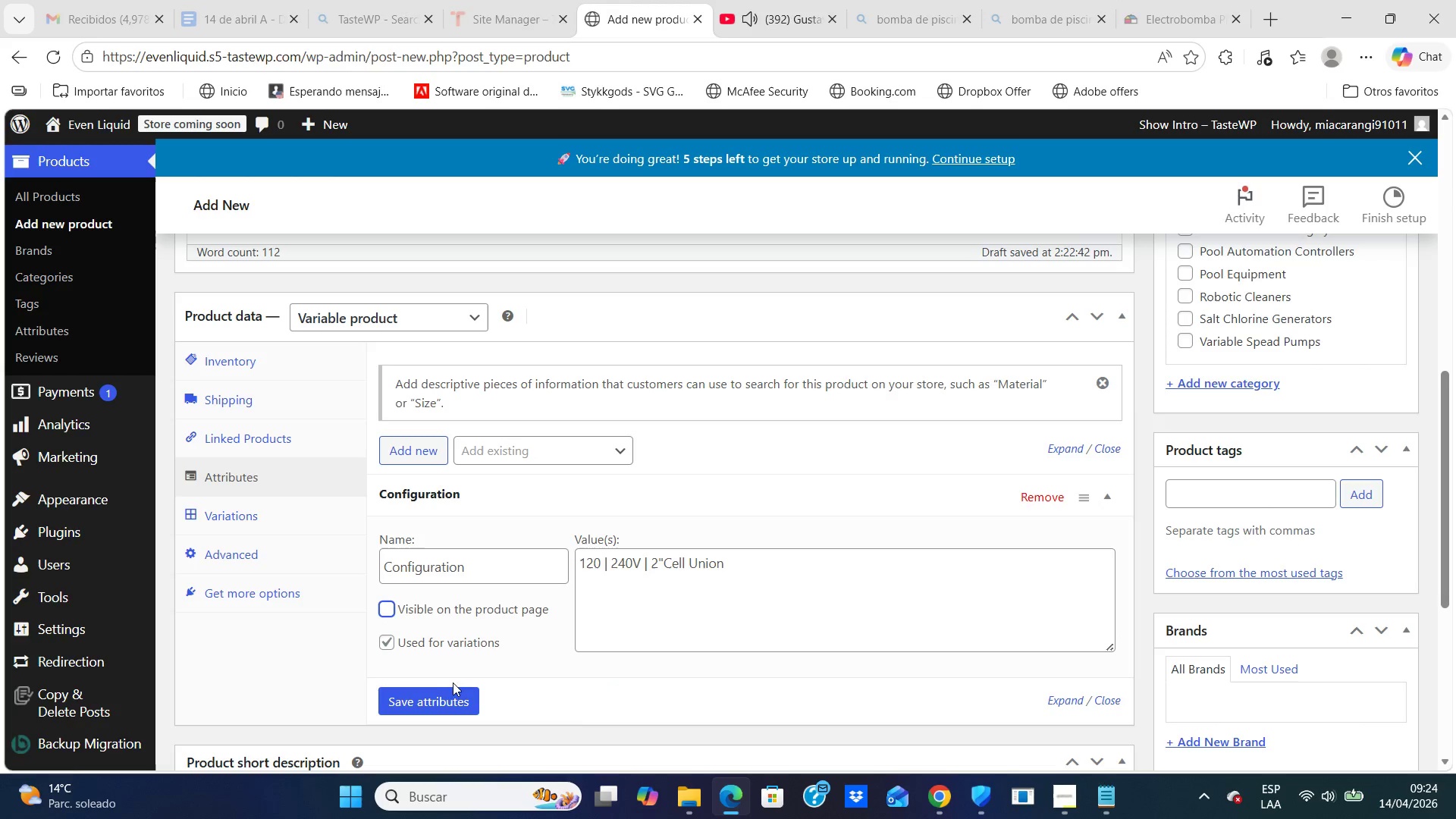 
left_click([424, 695])
 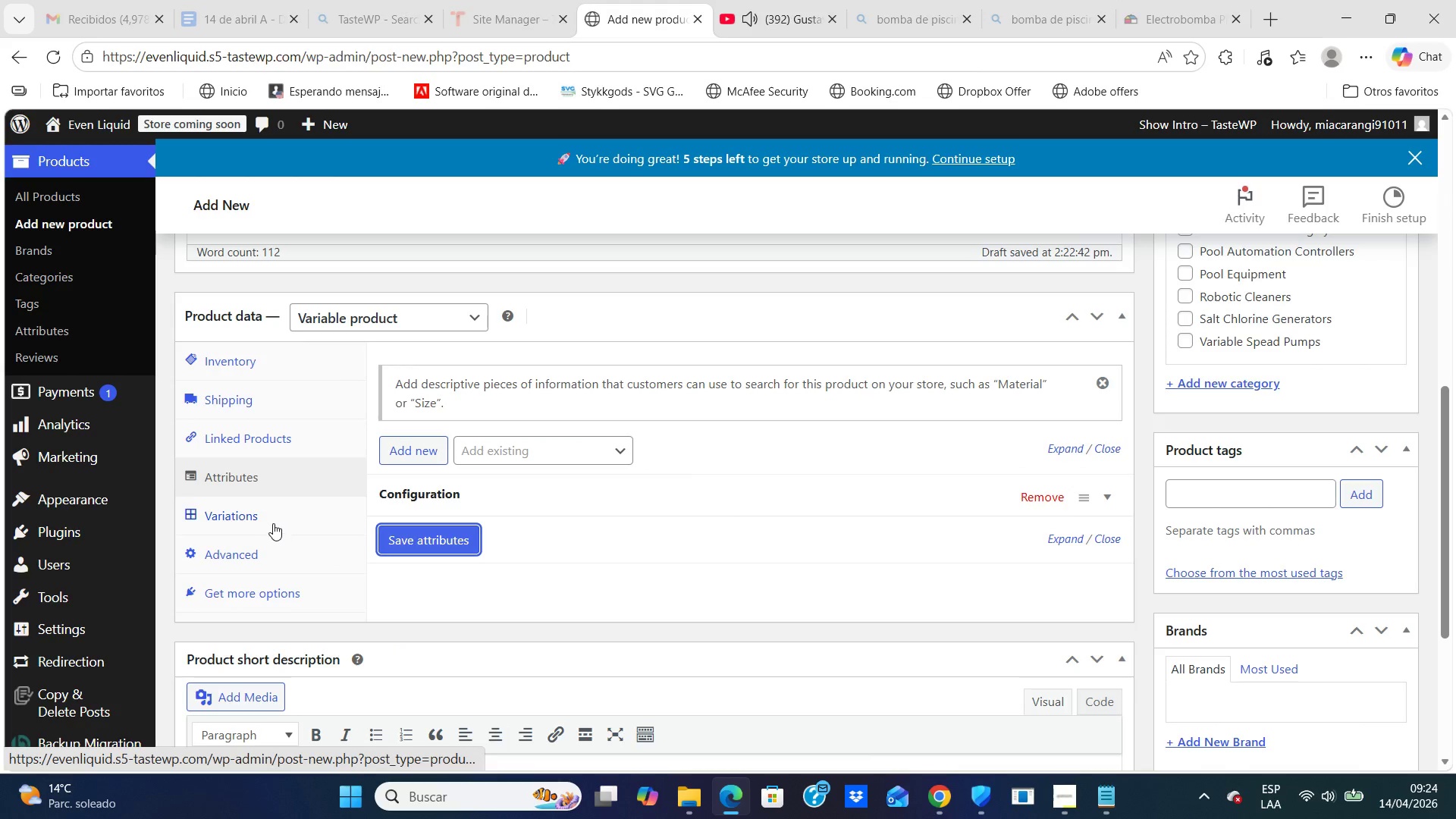 
wait(5.69)
 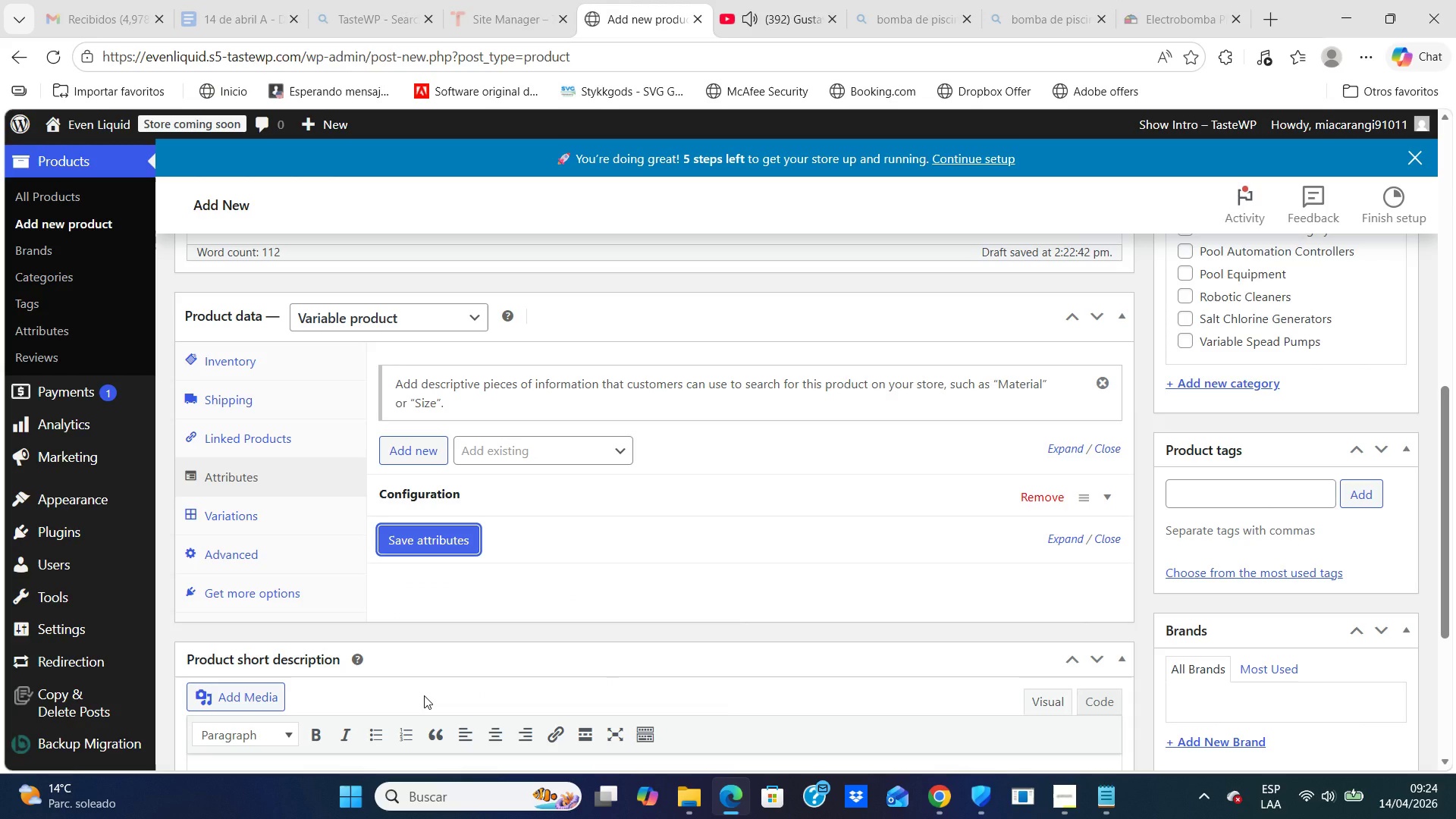 
left_click([244, 518])
 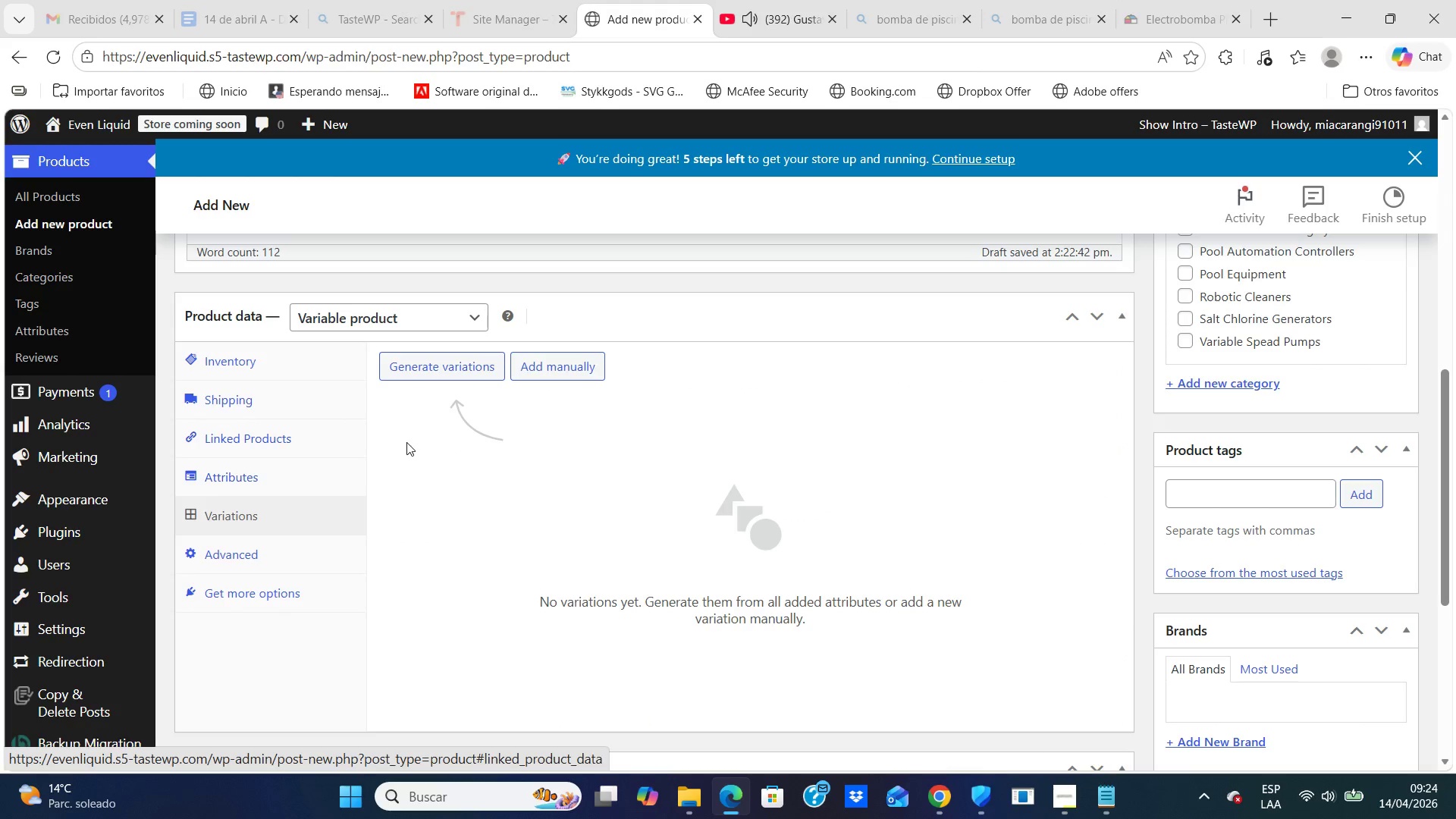 
left_click([447, 373])
 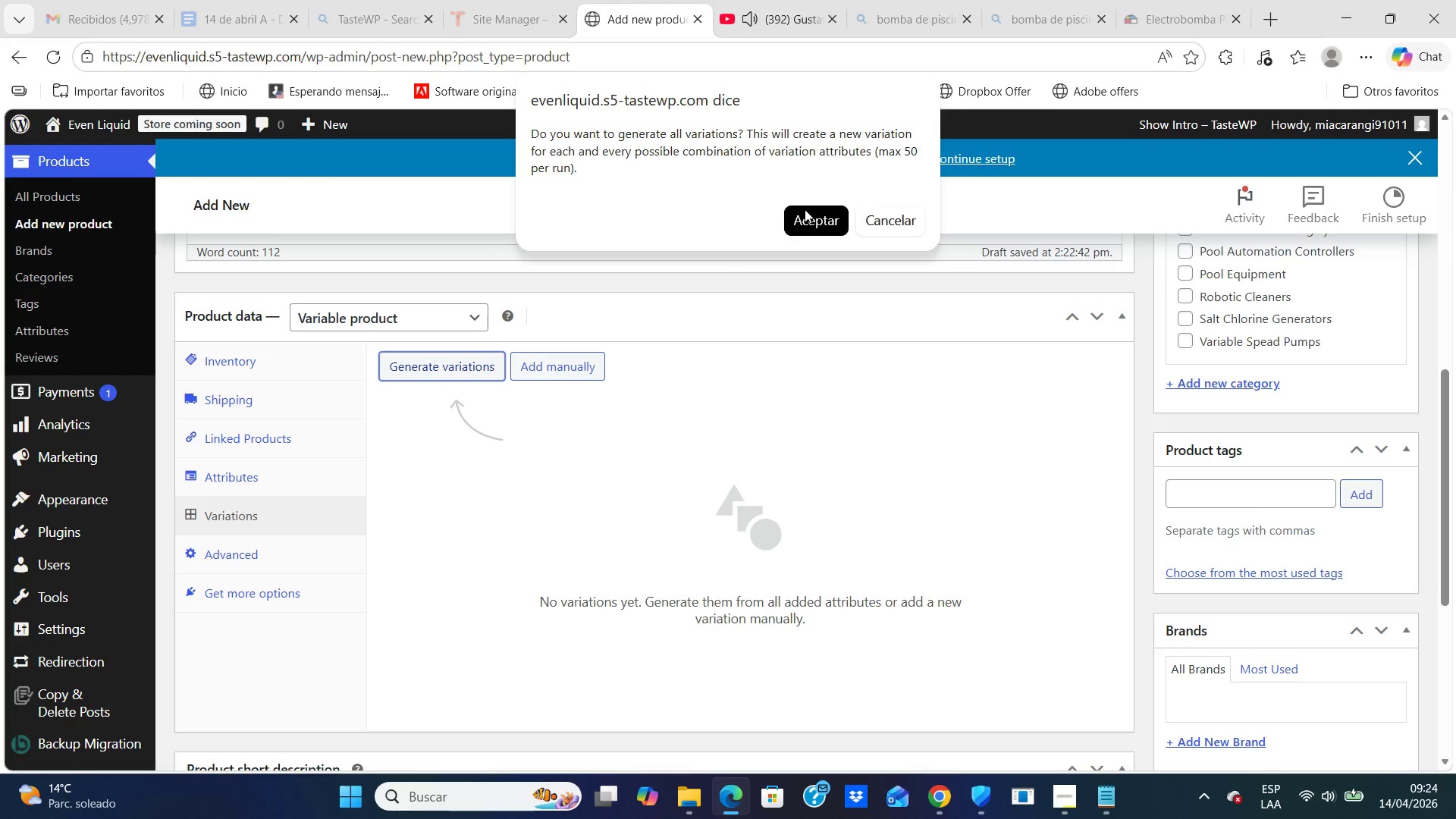 
left_click([804, 215])
 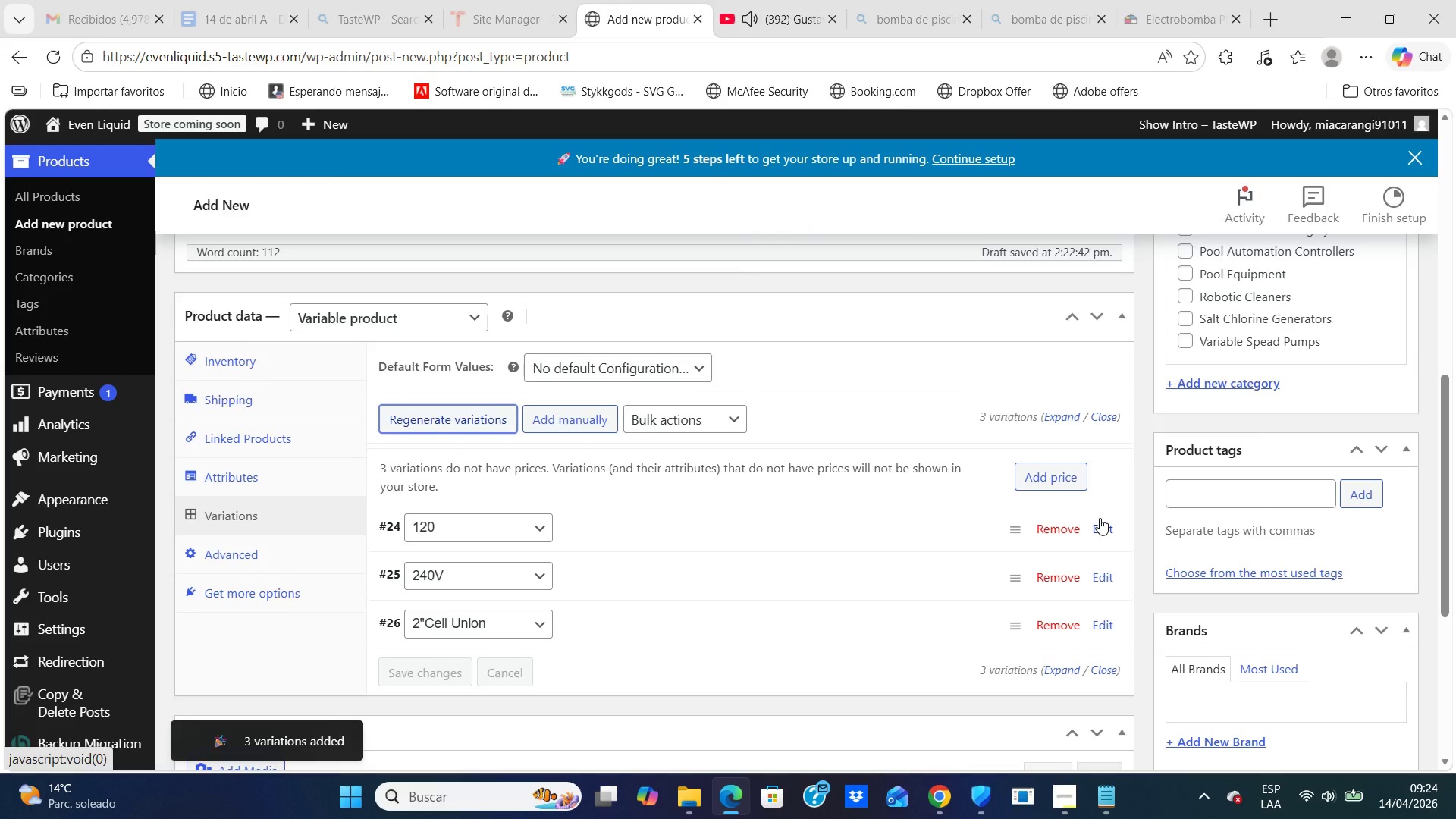 
wait(10.28)
 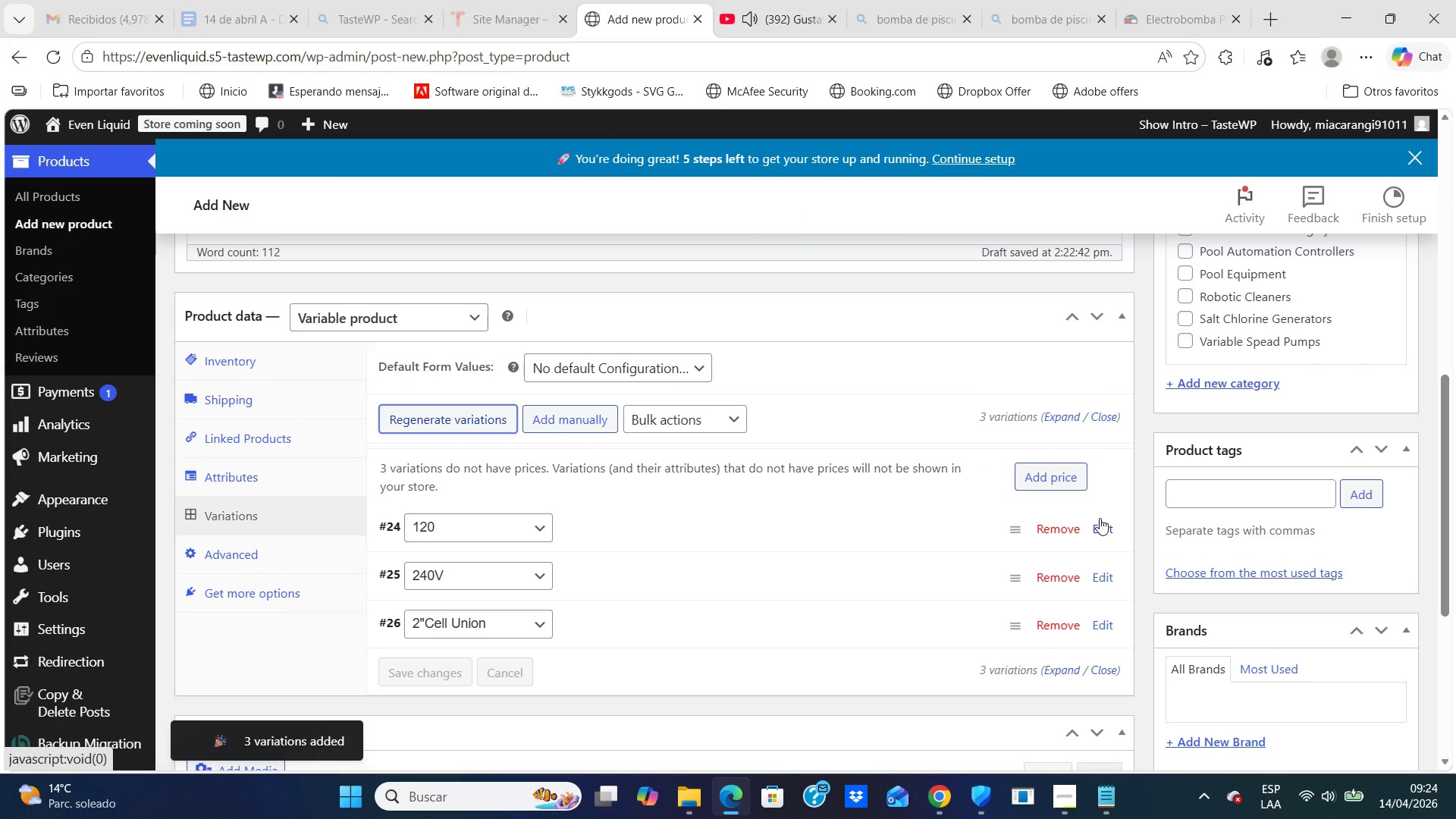 
left_click([1103, 523])
 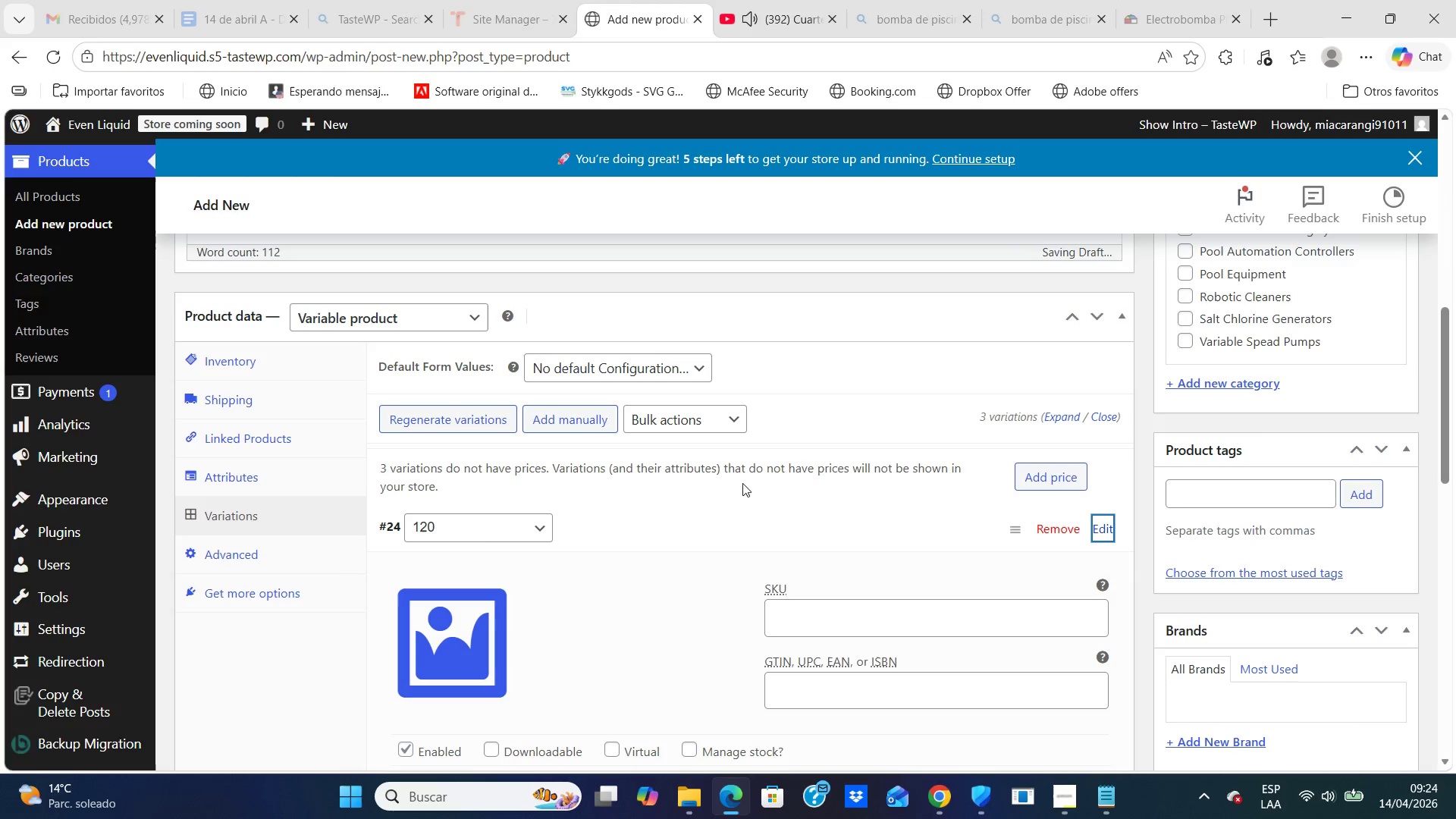 
wait(7.72)
 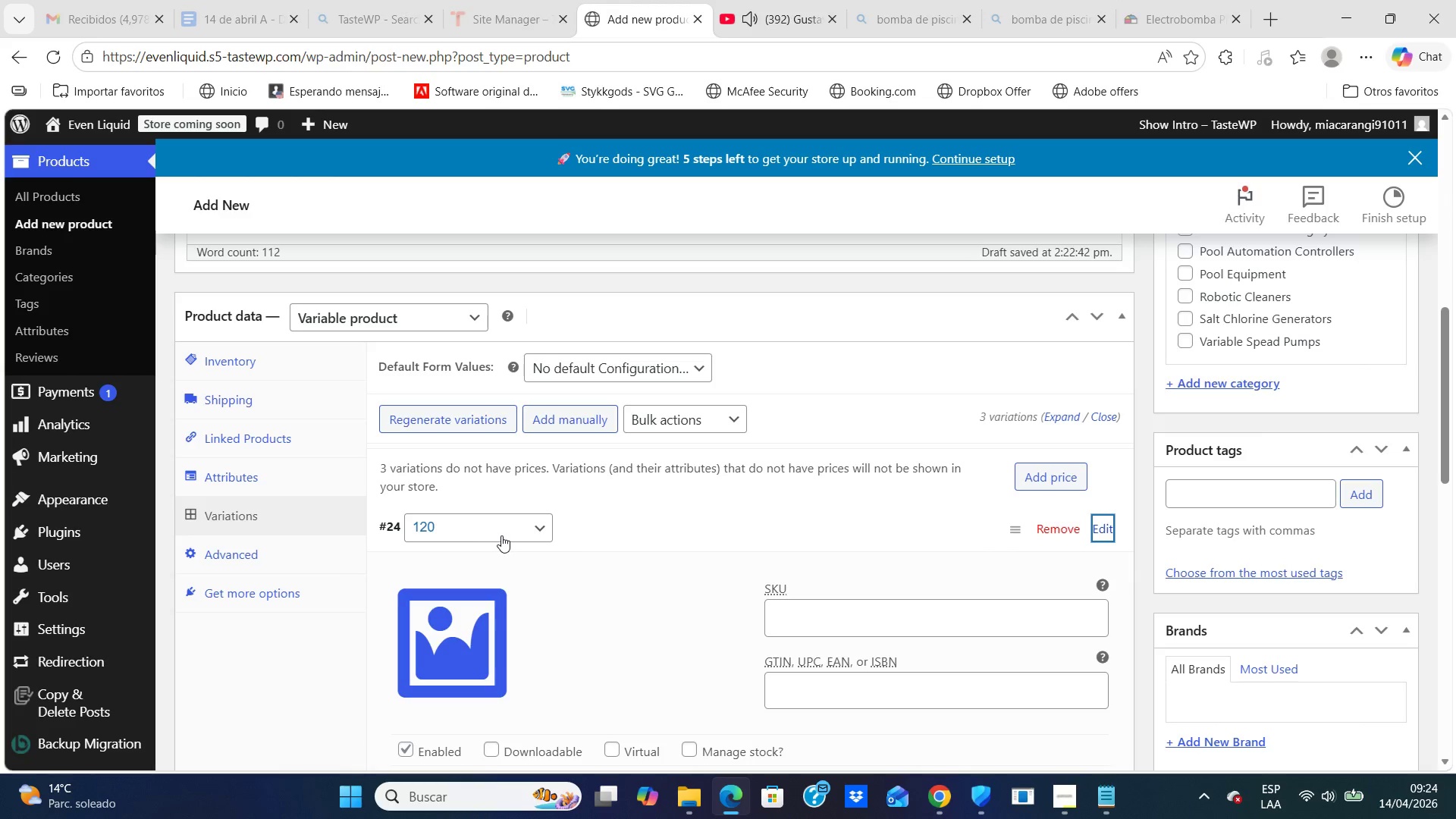 
left_click([542, 530])
 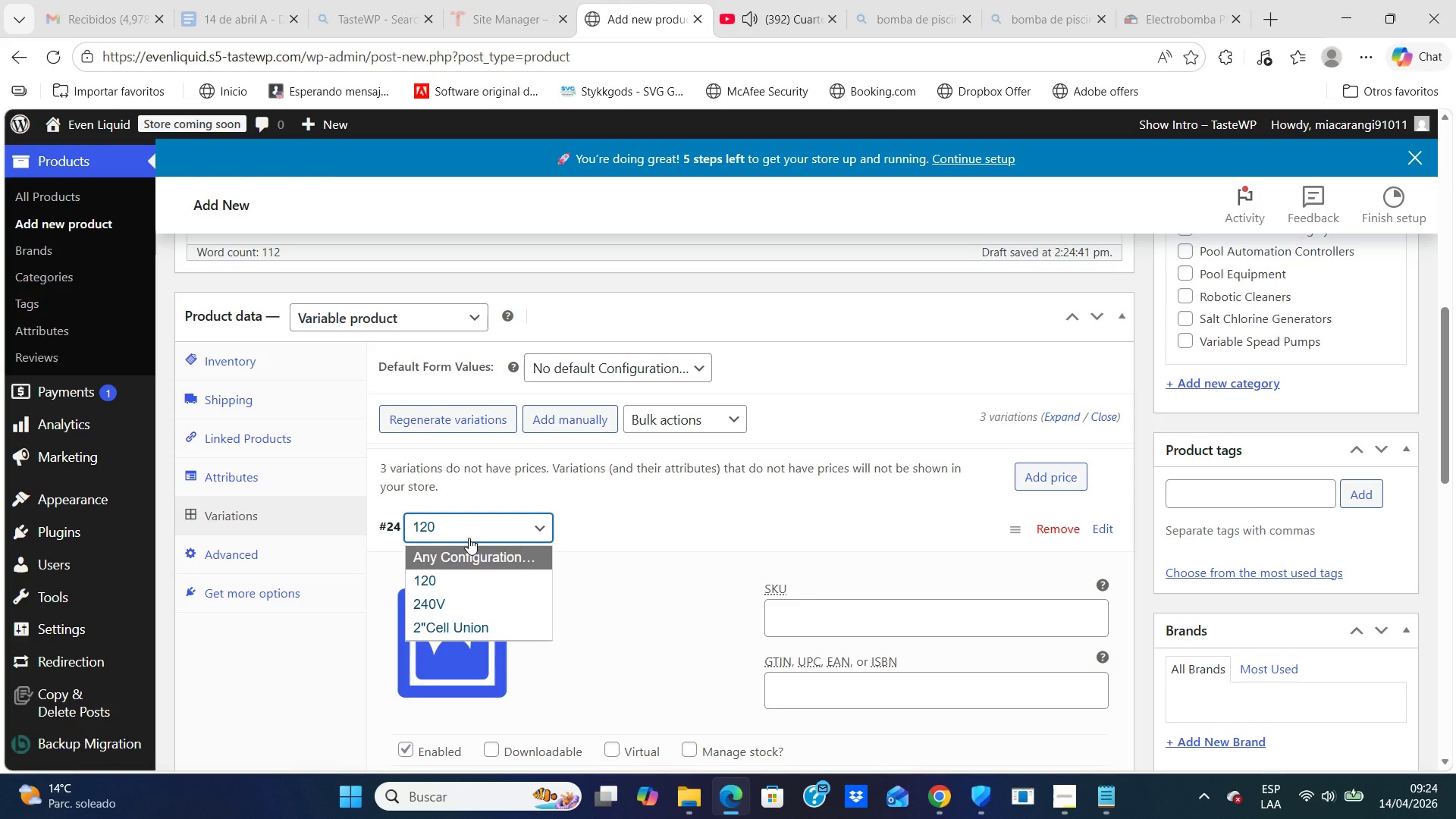 
left_click([492, 511])
 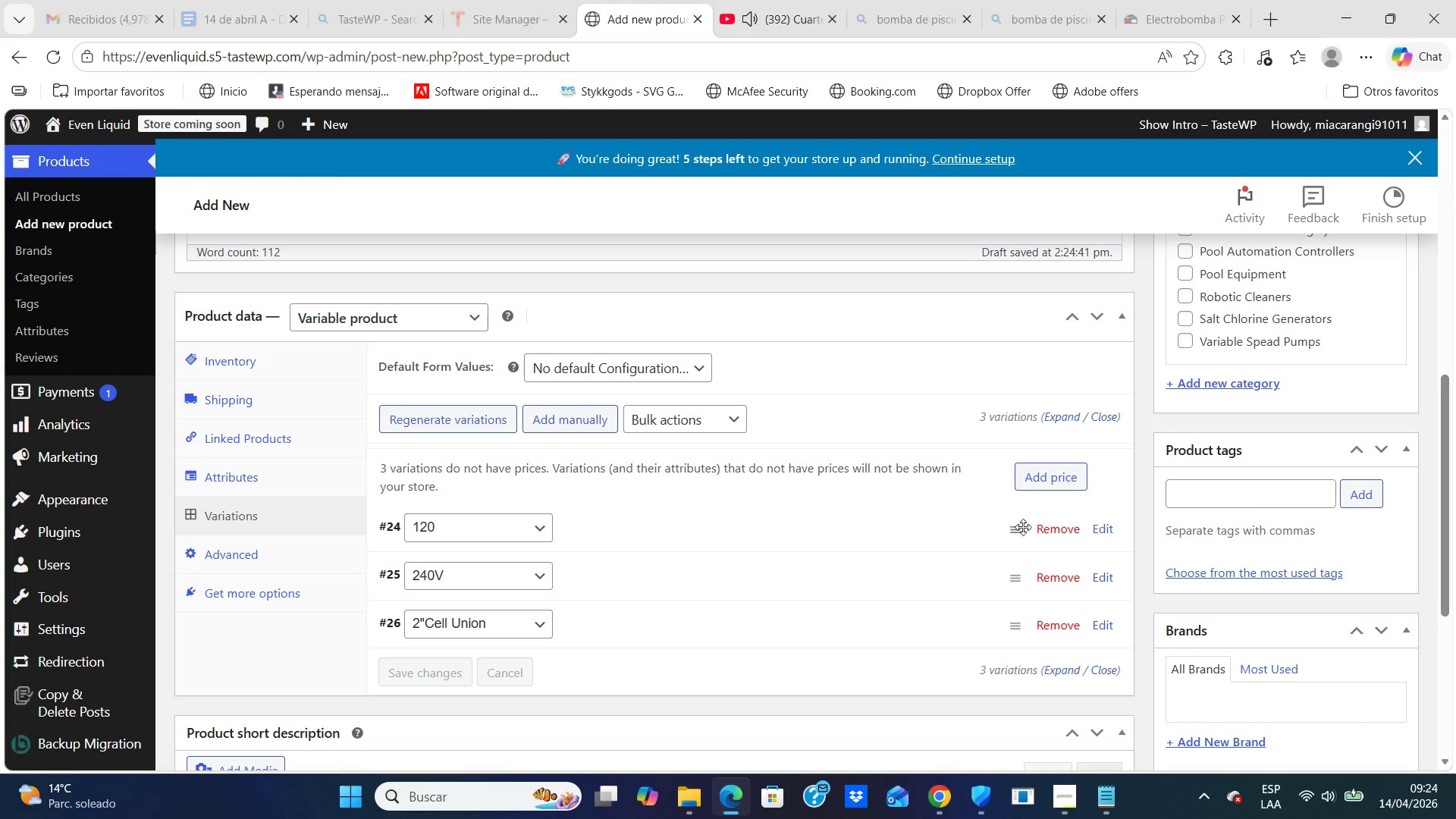 
left_click([1014, 531])
 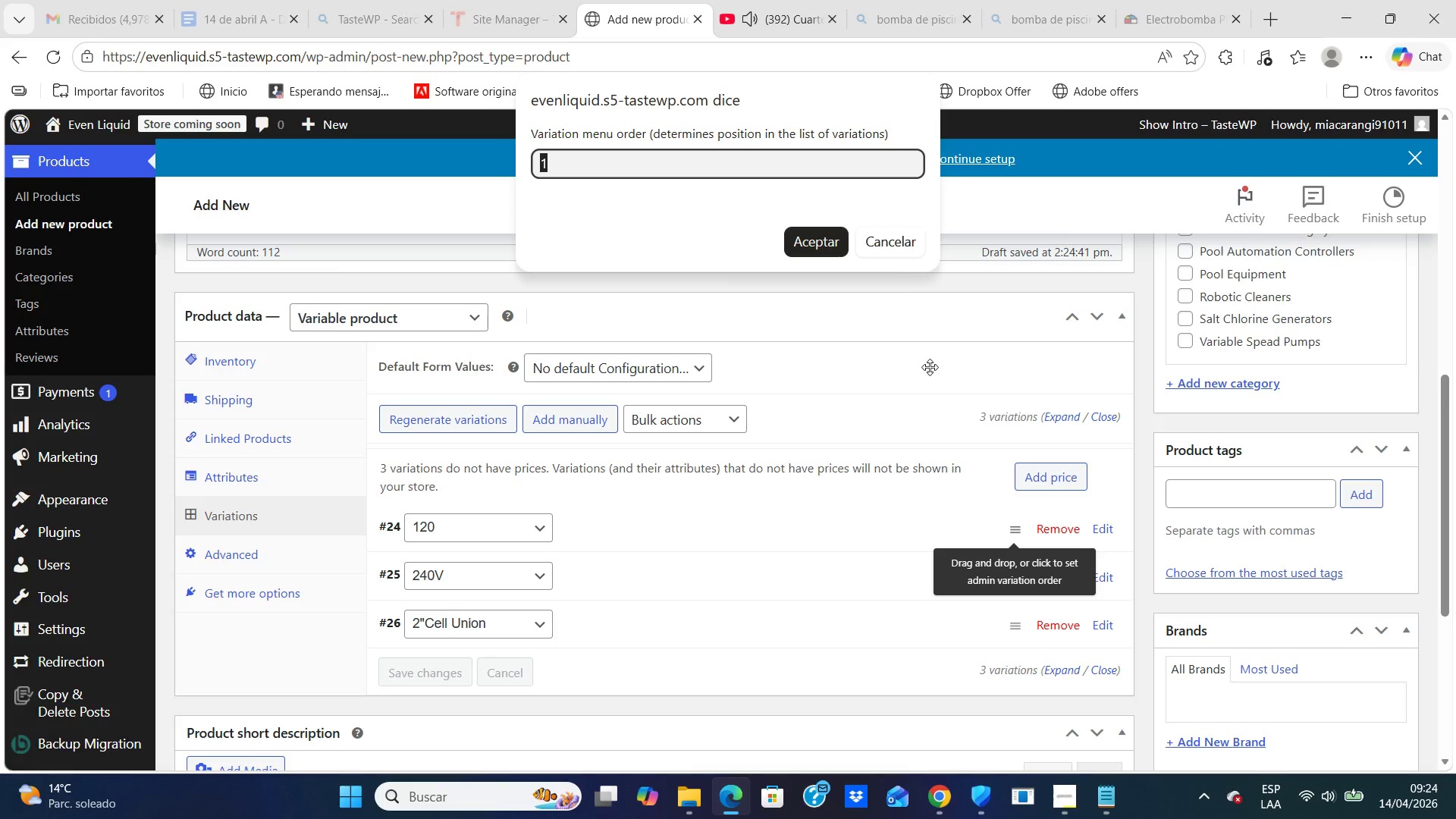 
wait(5.27)
 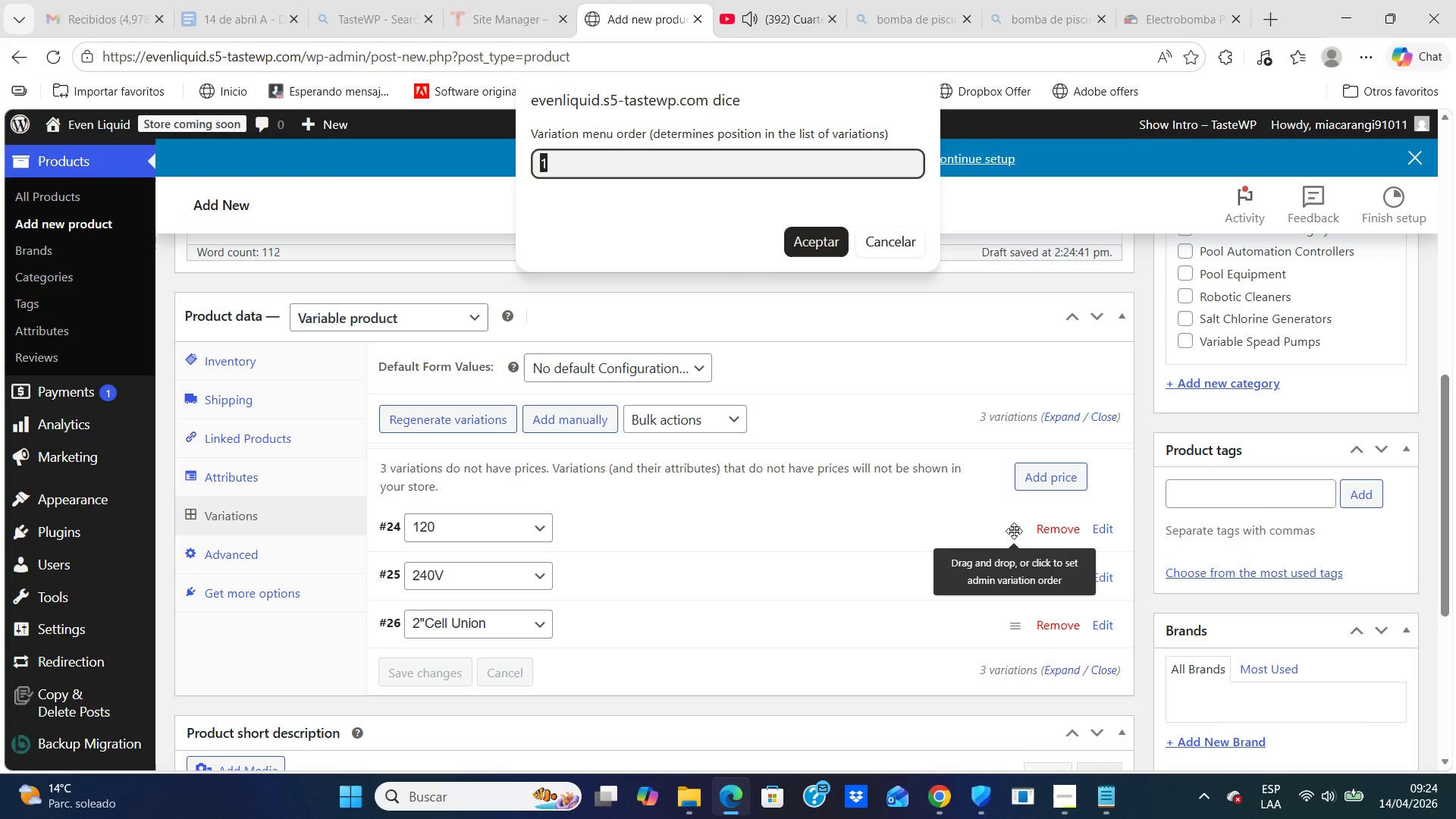 
left_click([899, 245])
 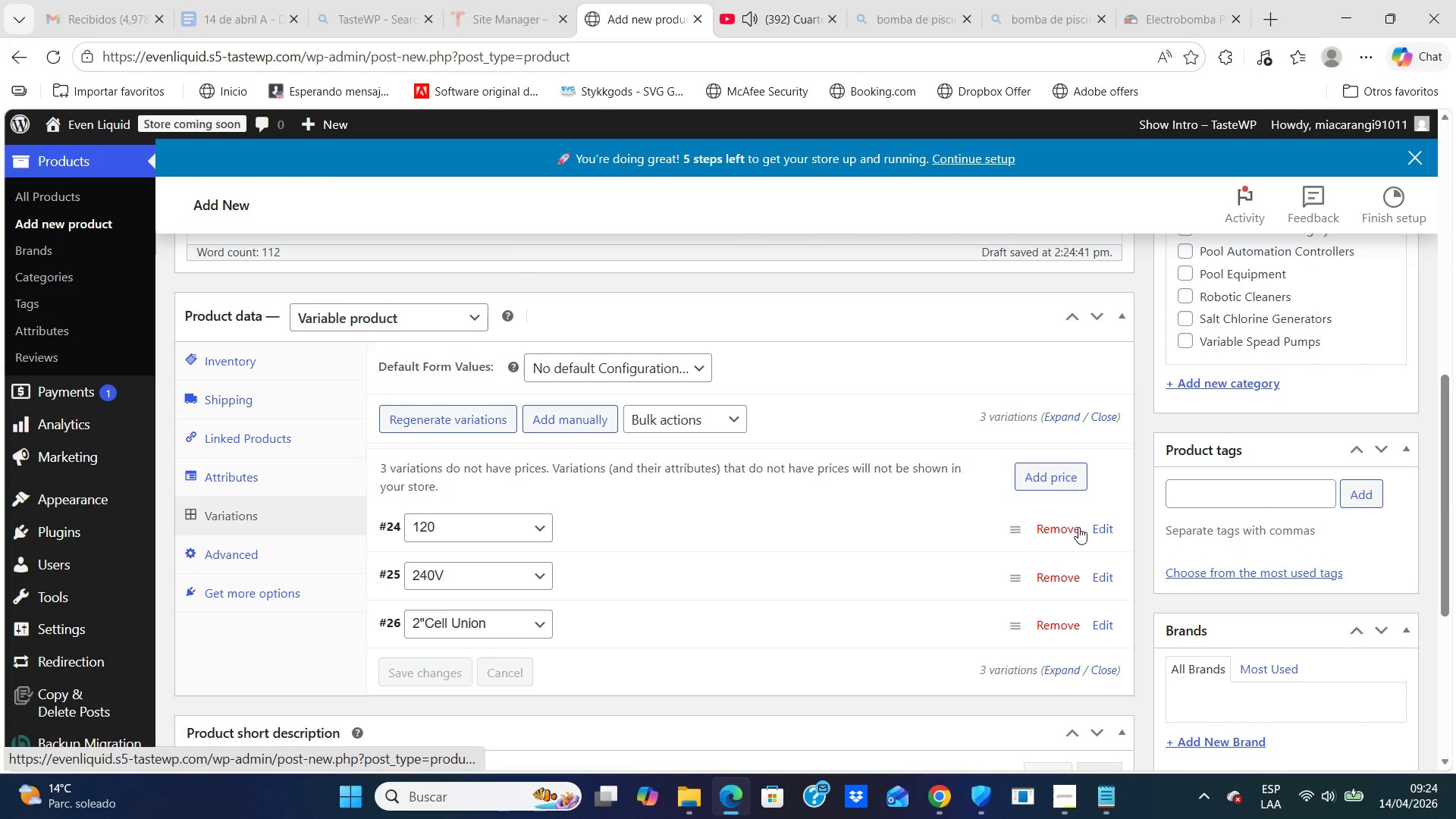 
left_click([1100, 529])
 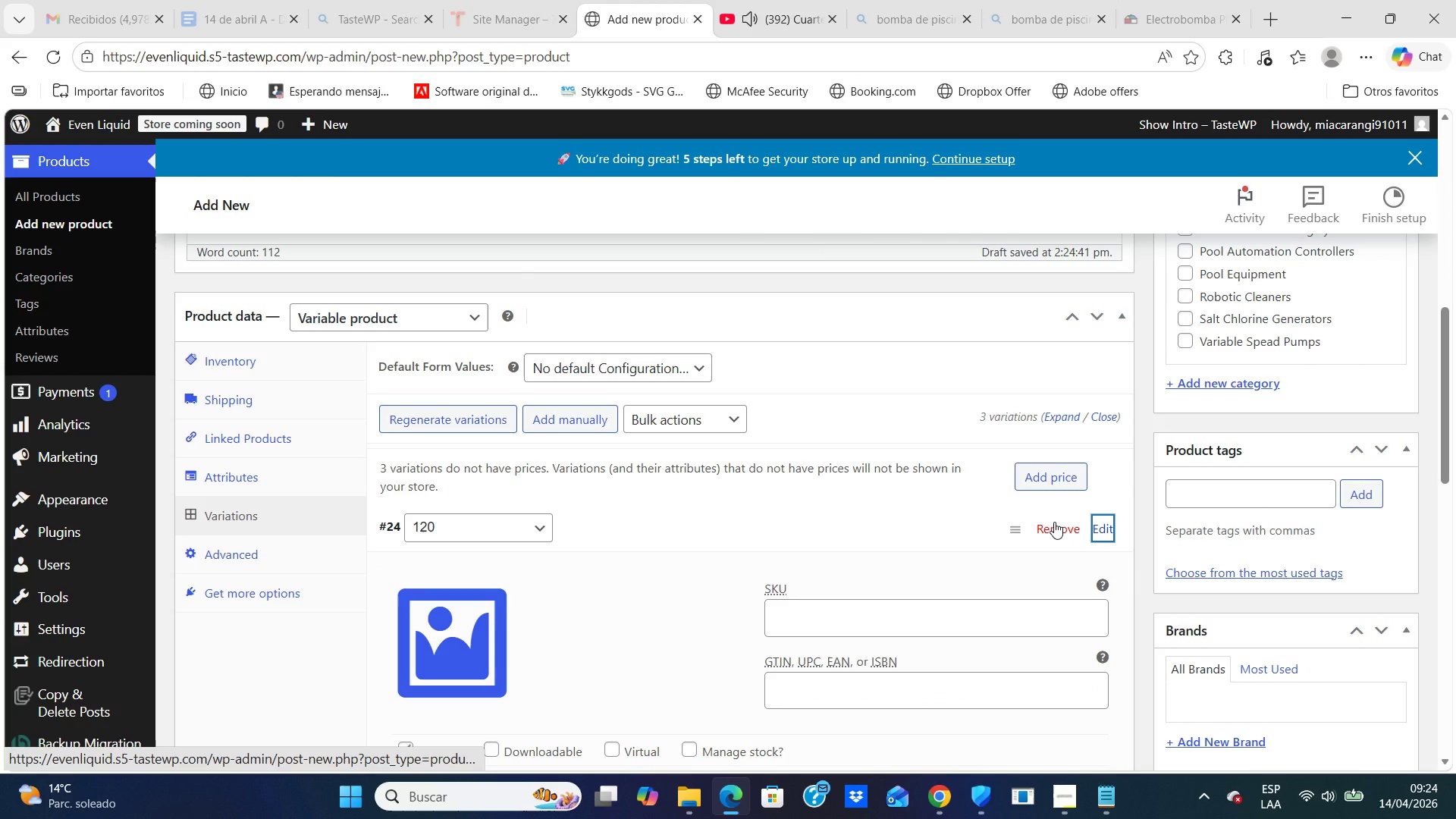 
wait(9.31)
 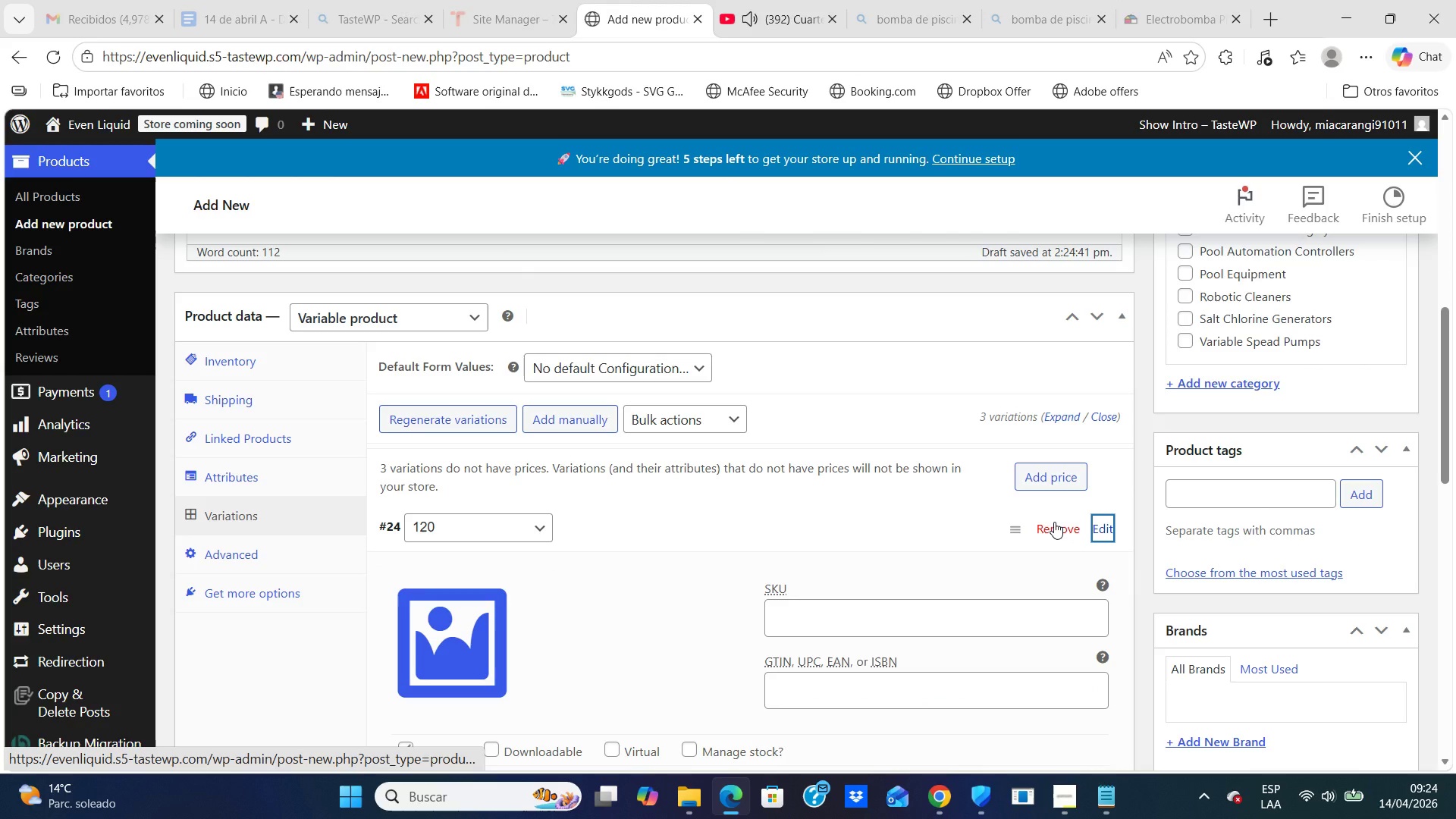 
left_click([1140, 596])
 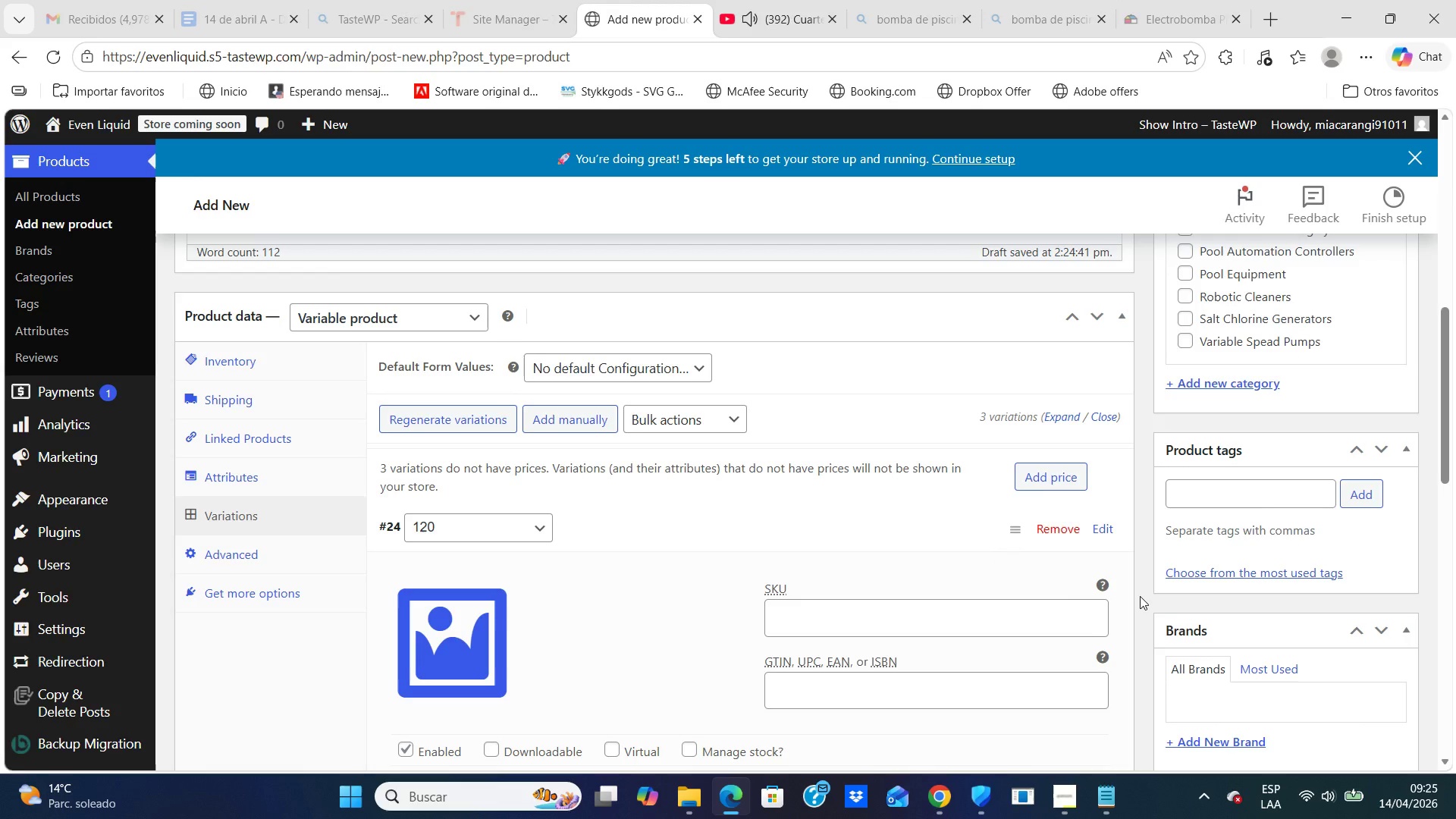 
key(ArrowDown)
 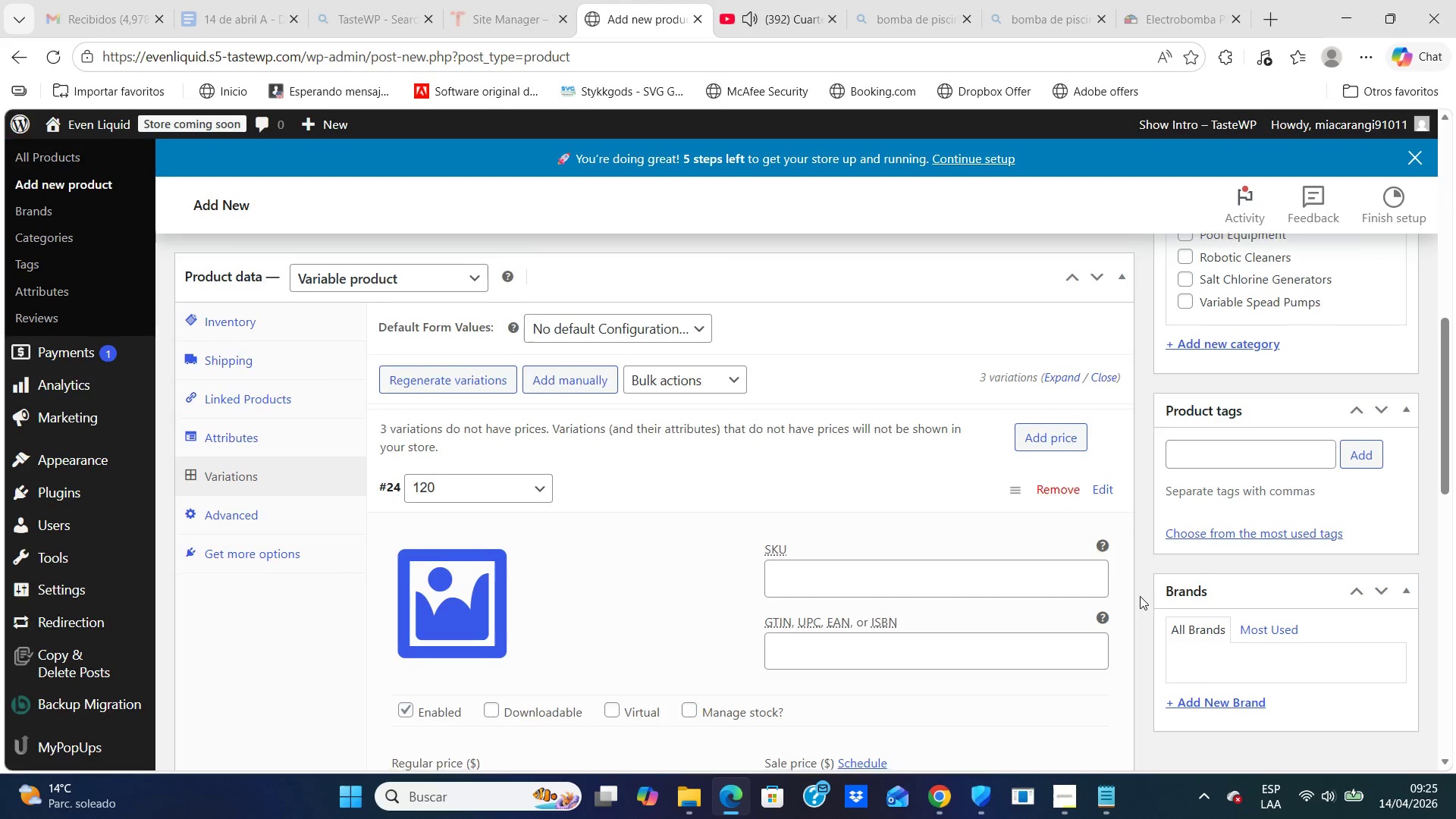 
key(ArrowDown)
 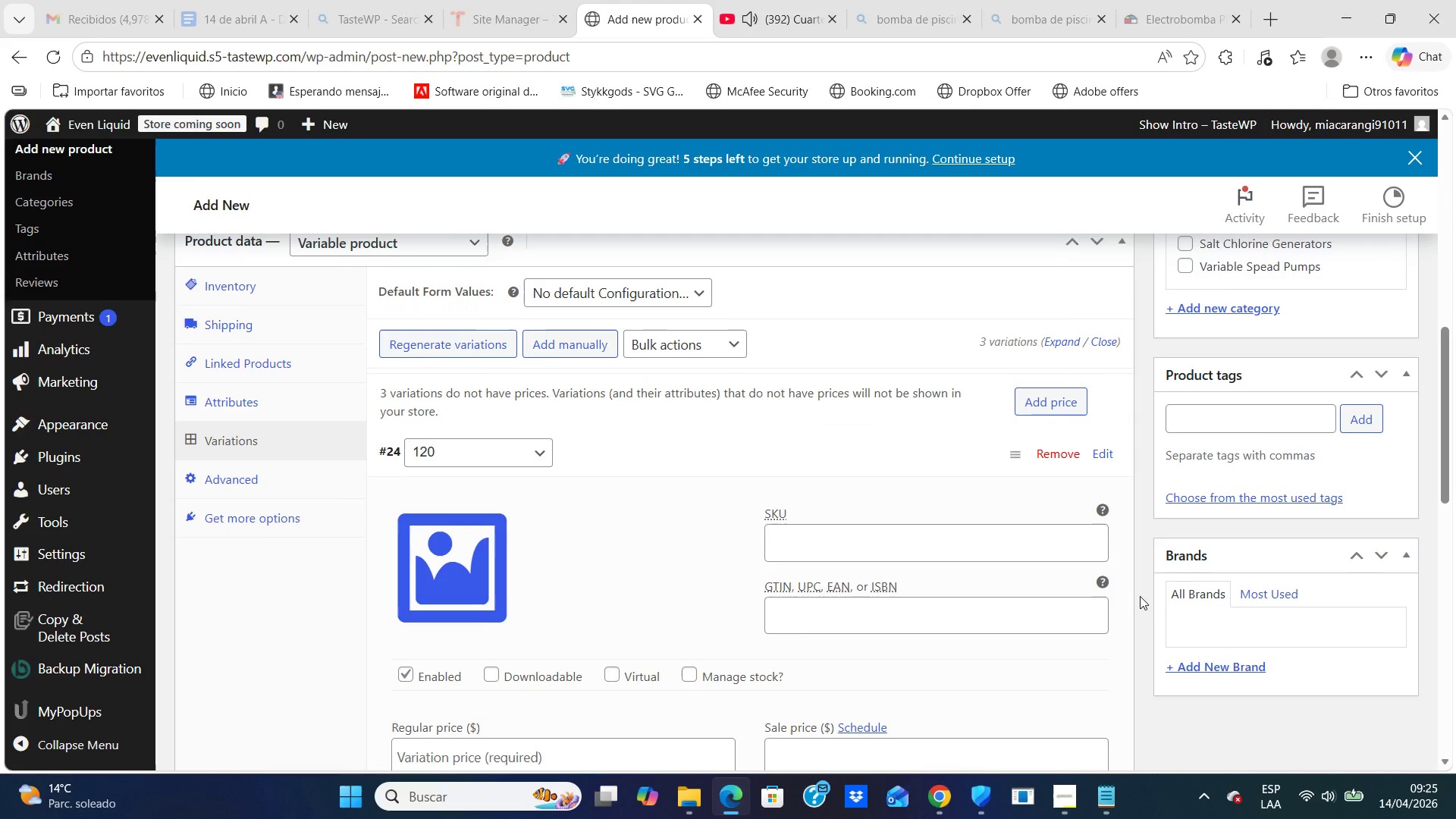 
key(ArrowDown)
 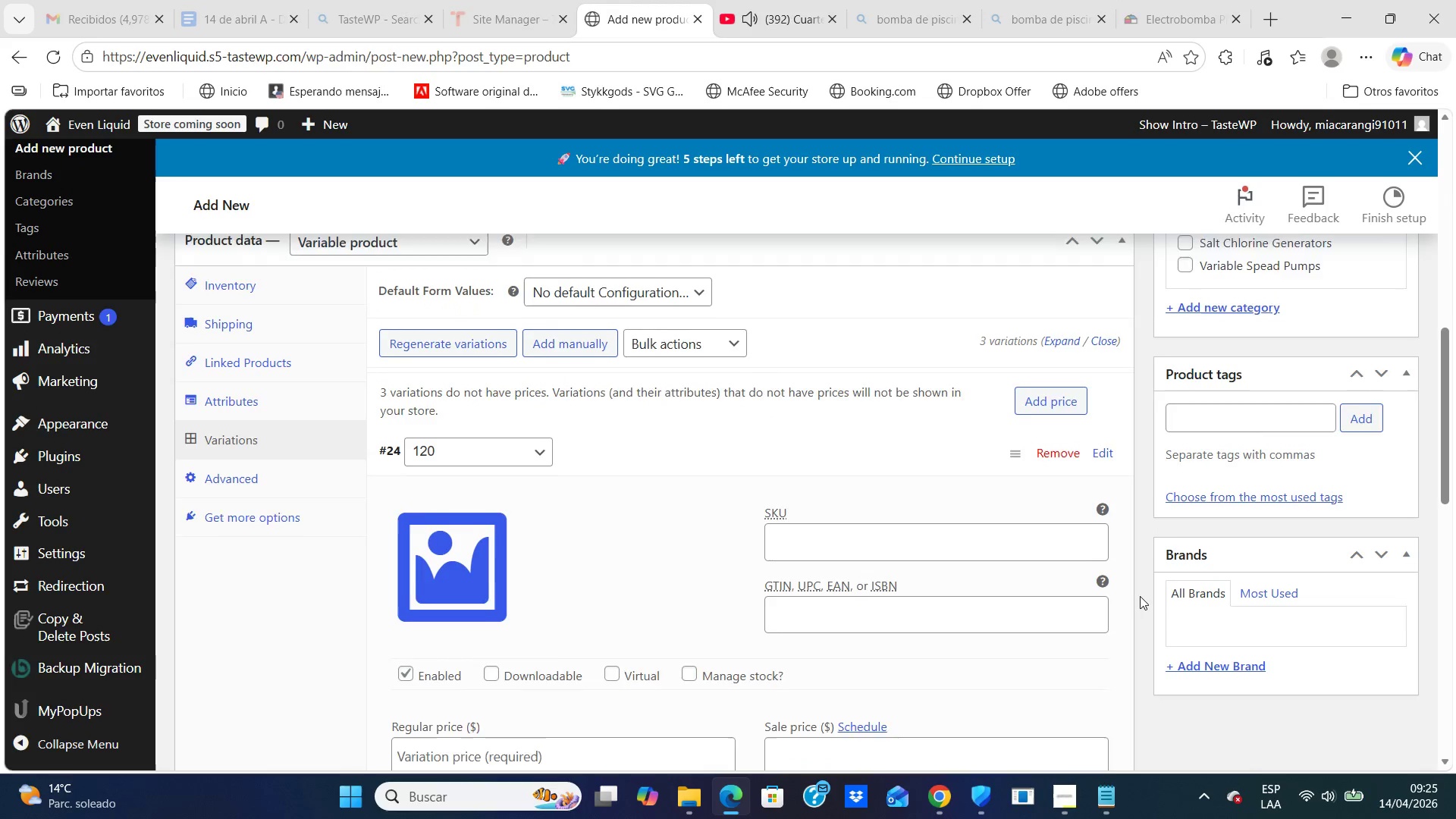 
hold_key(key=ArrowDown, duration=0.81)
 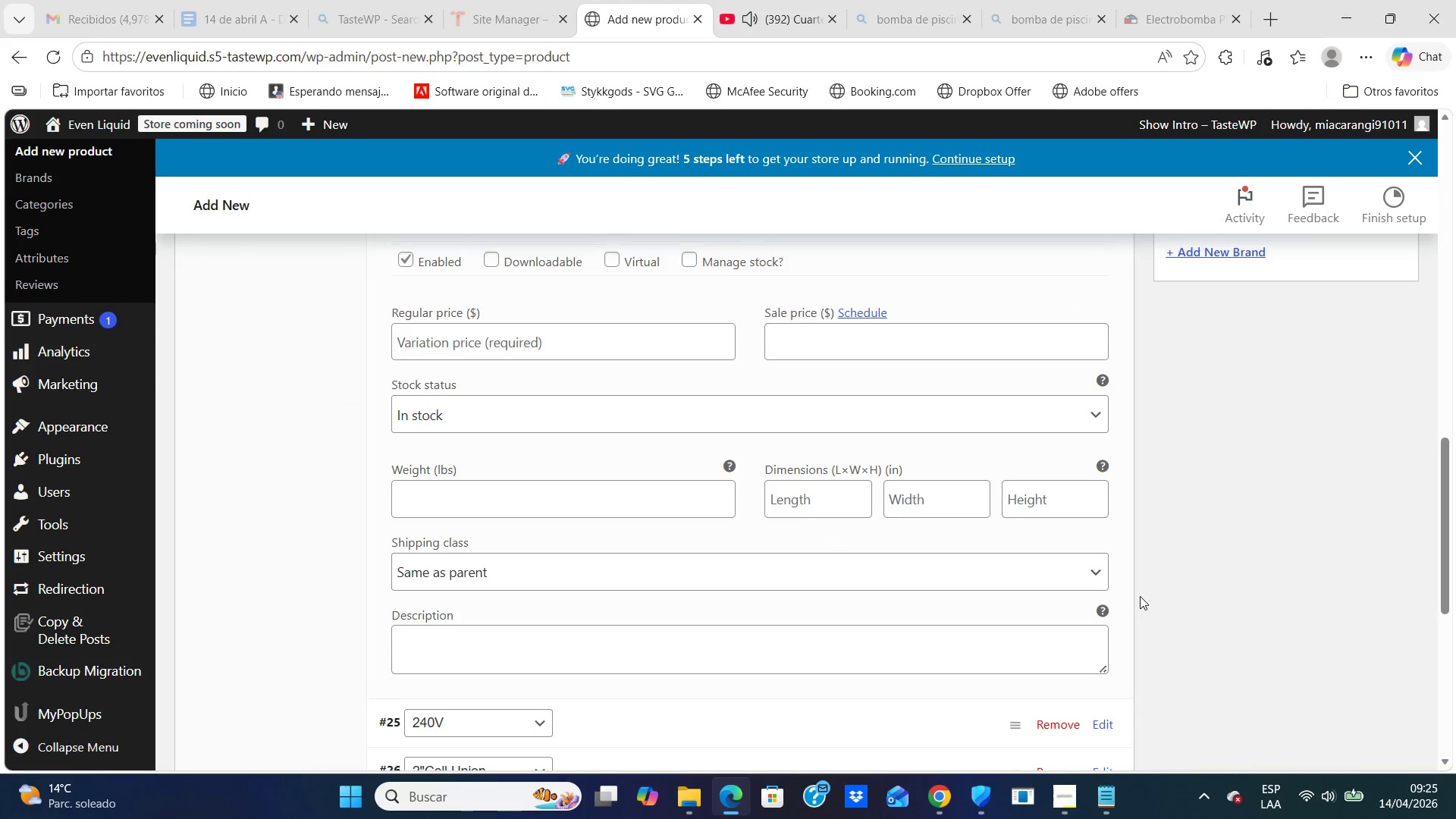 
key(ArrowUp)
 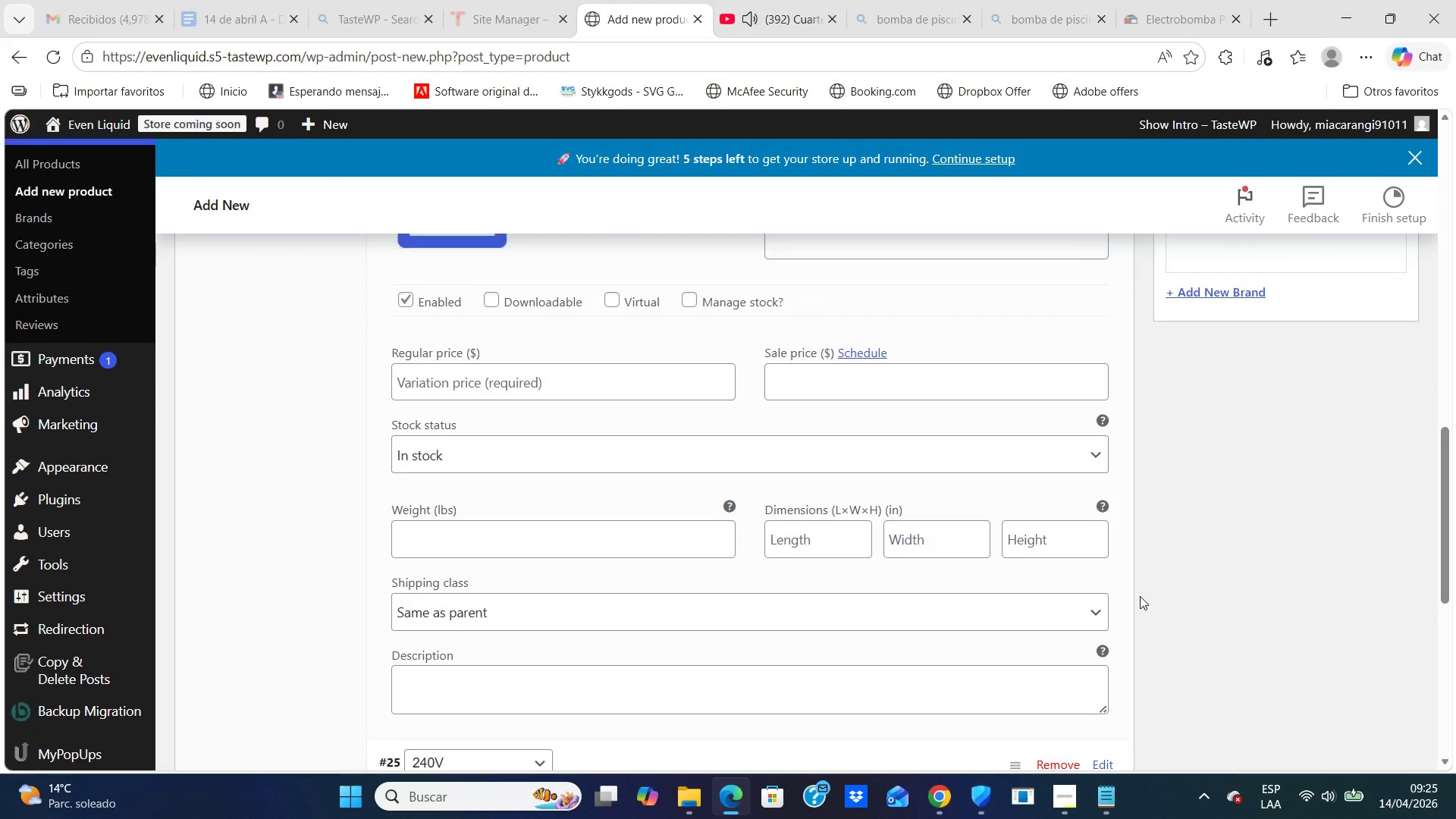 
key(ArrowUp)
 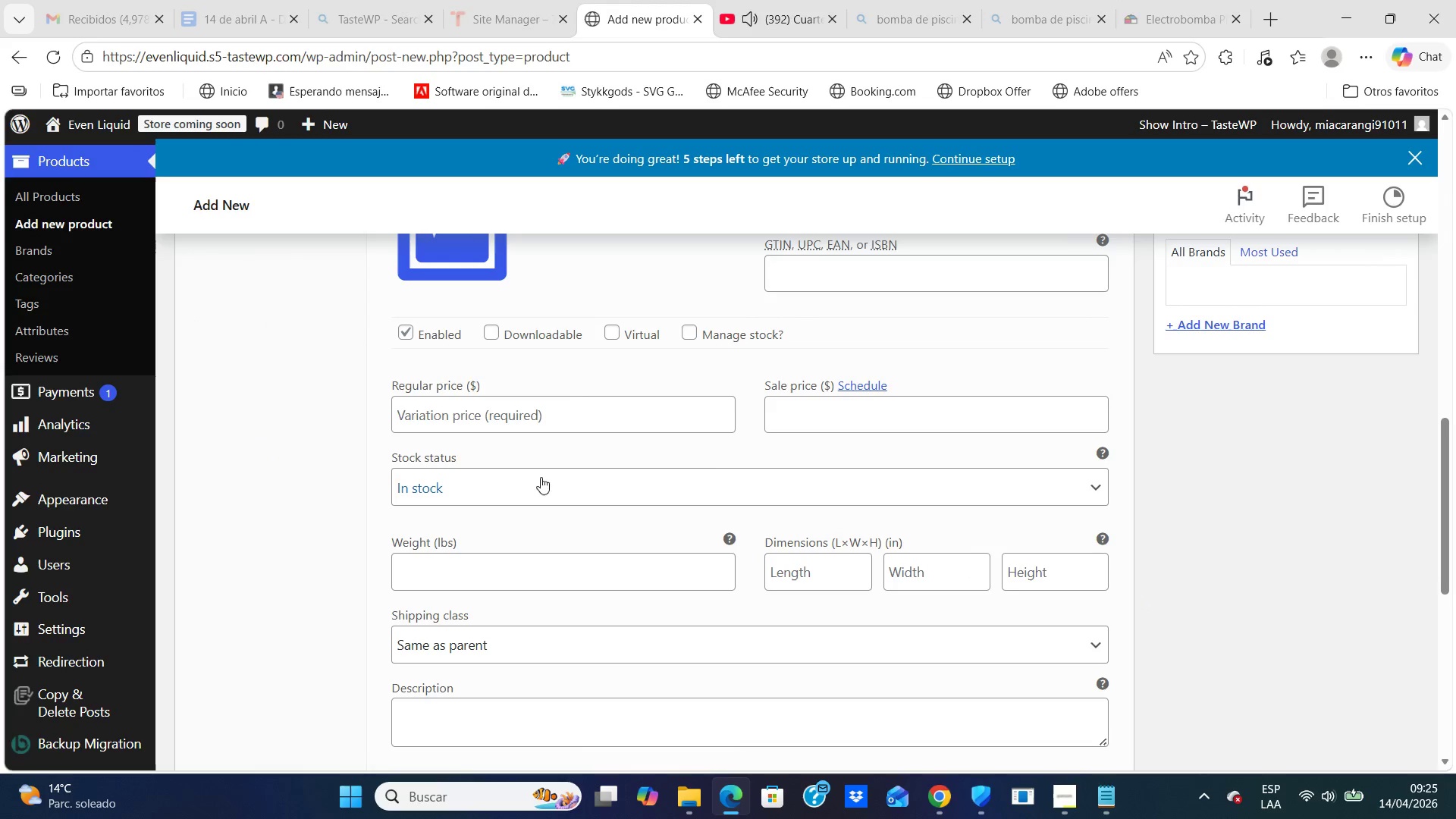 
left_click([567, 410])
 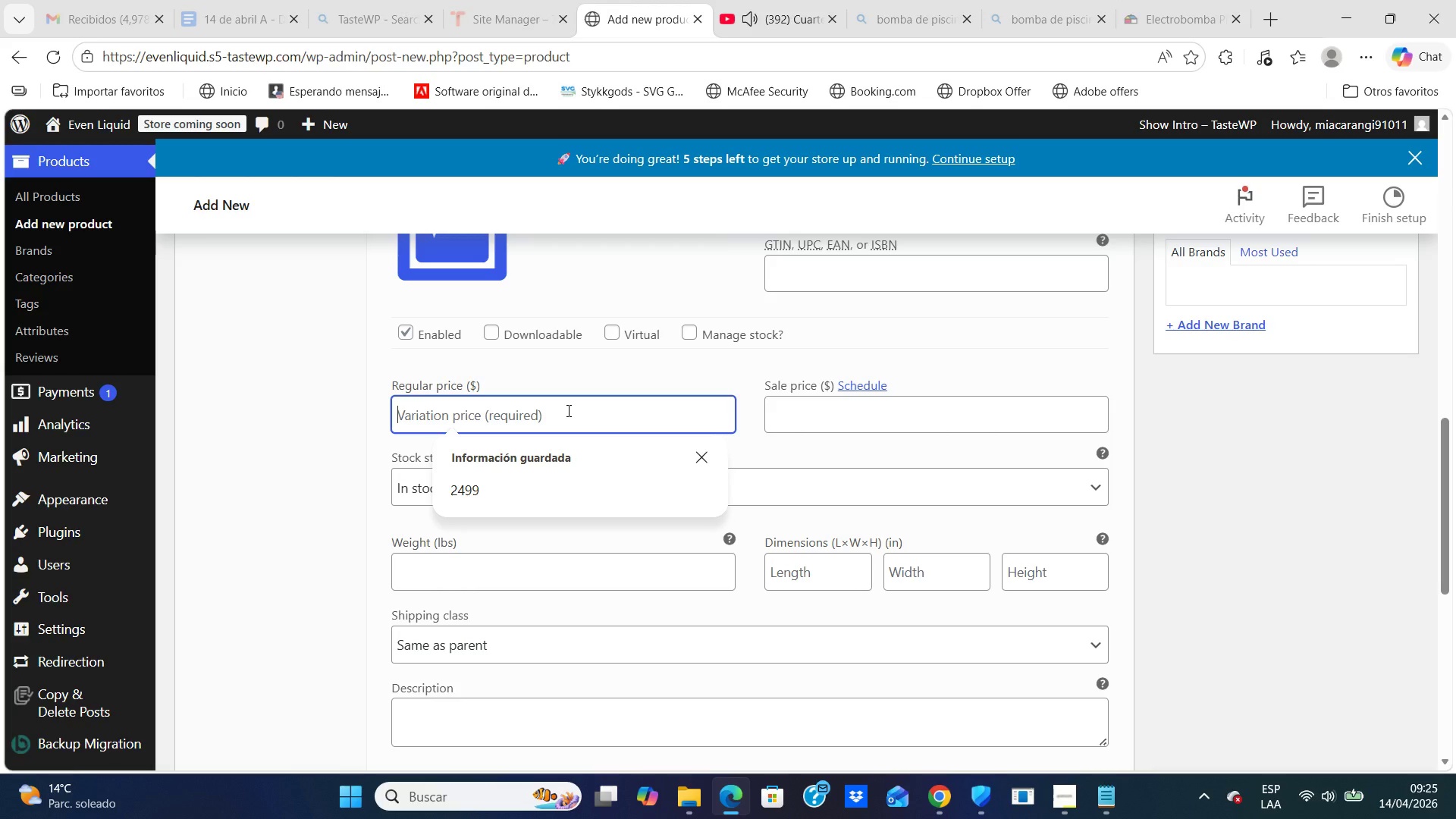 
type(1599)
 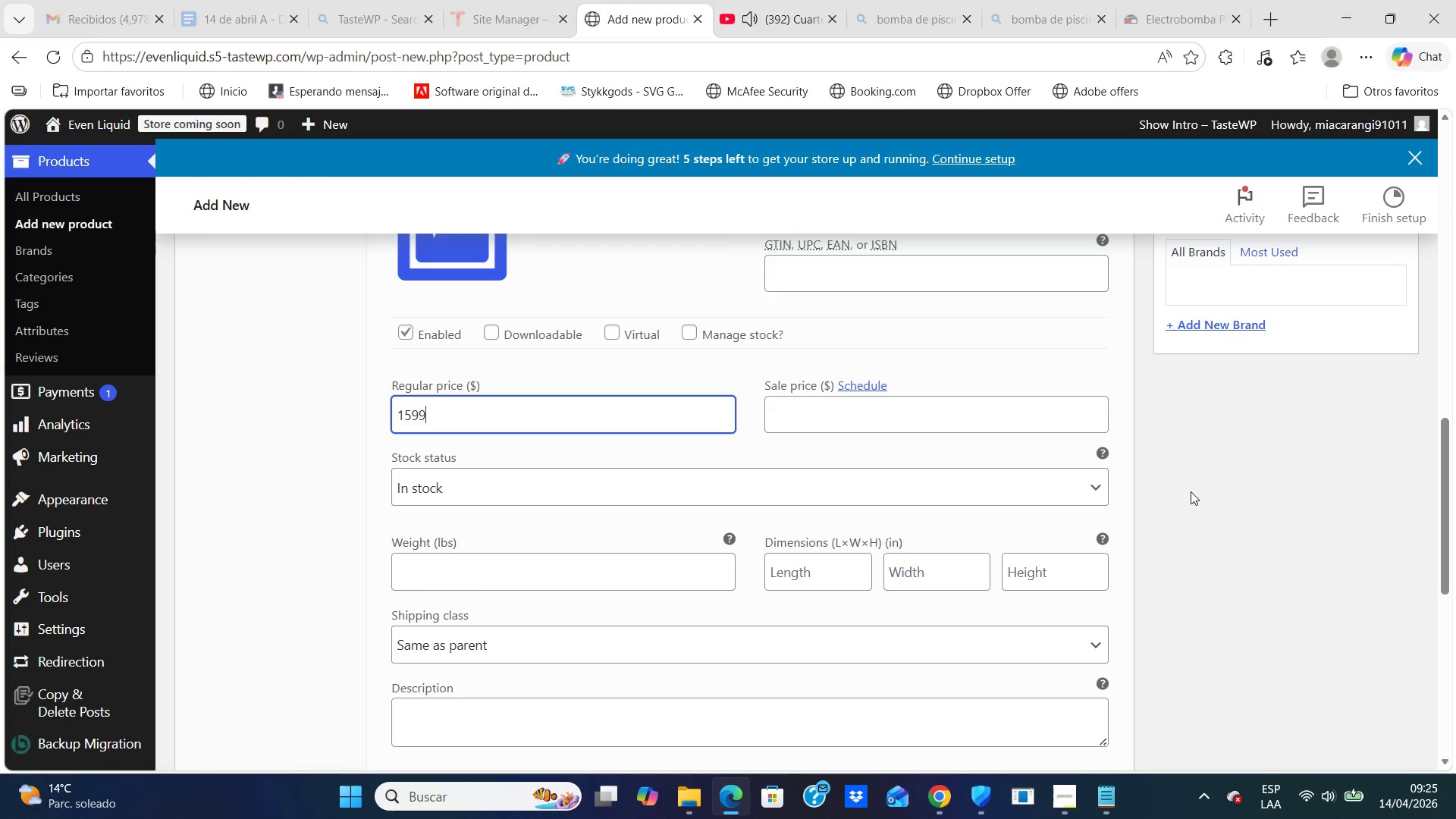 
left_click([1190, 491])
 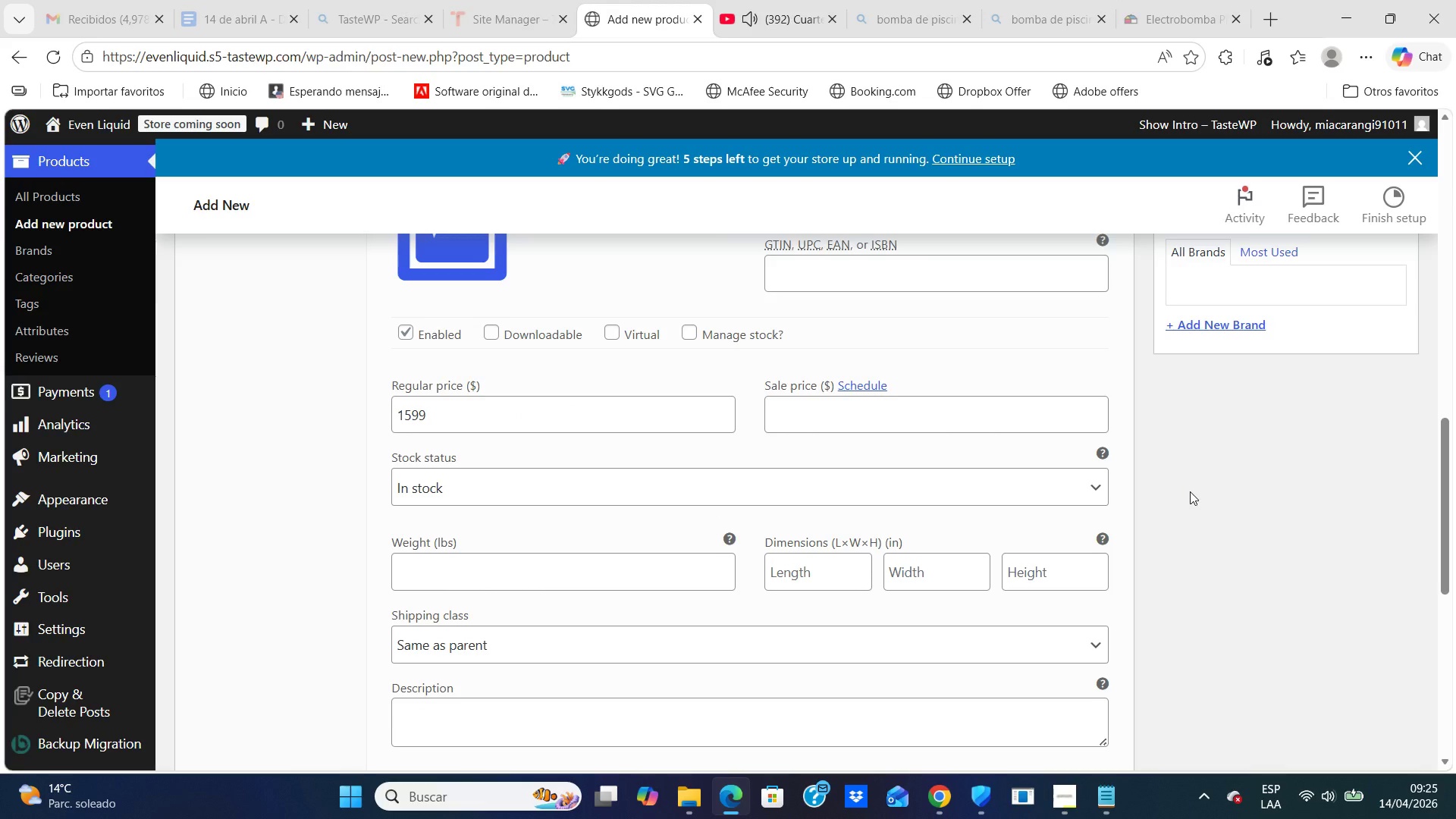 
hold_key(key=ArrowDown, duration=0.78)
 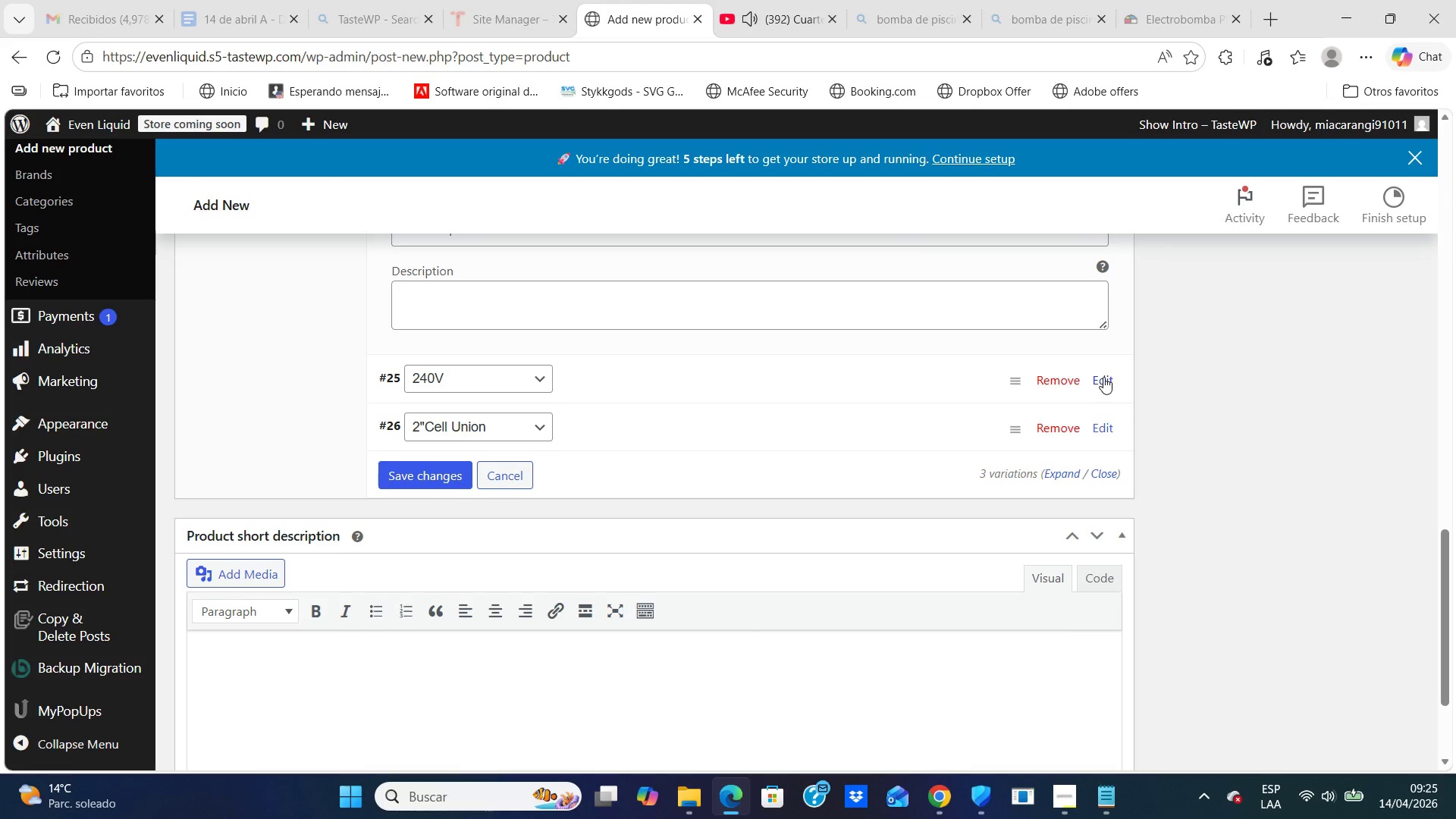 
left_click([1104, 377])
 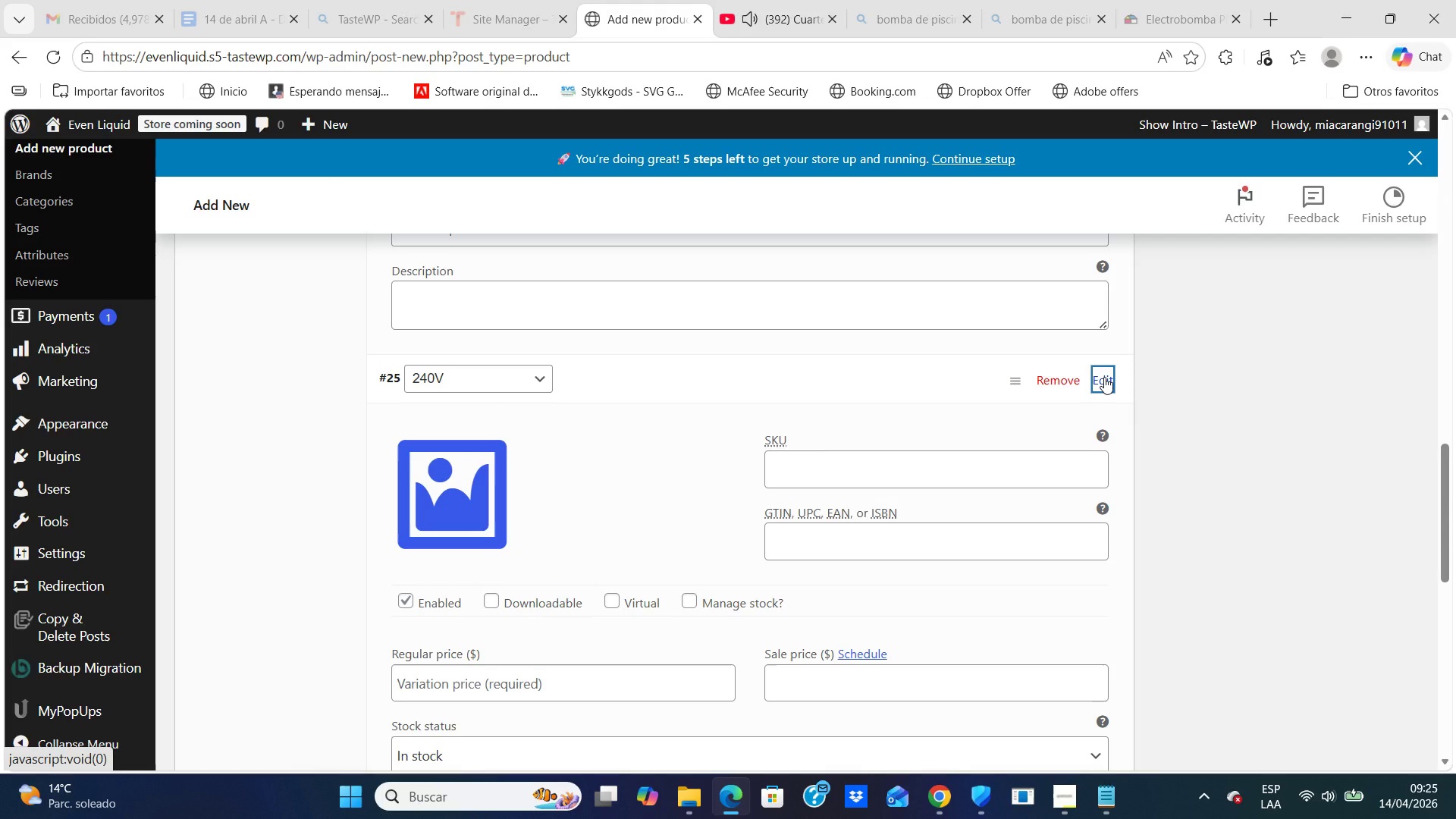 
wait(6.02)
 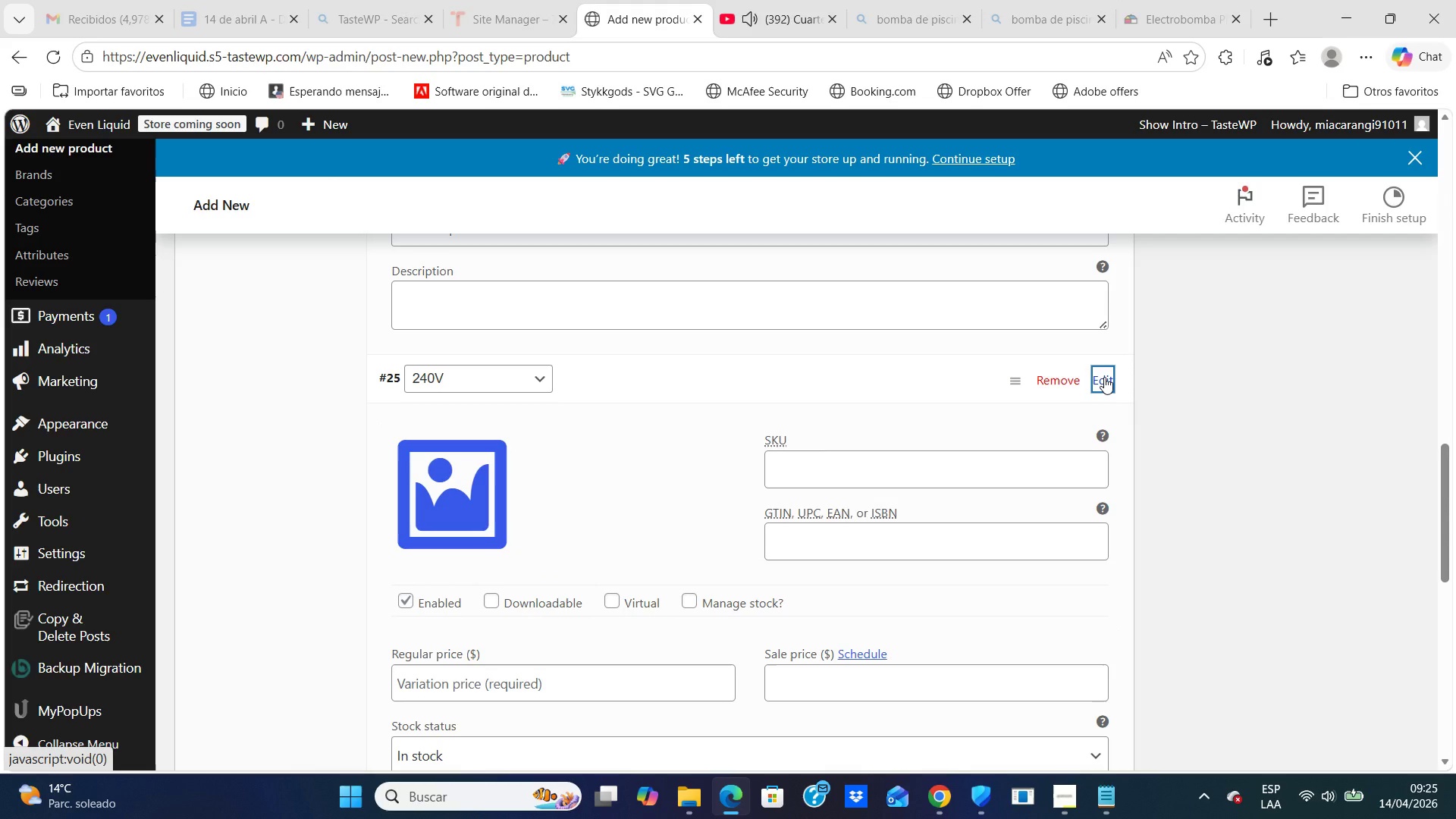 
left_click([667, 679])
 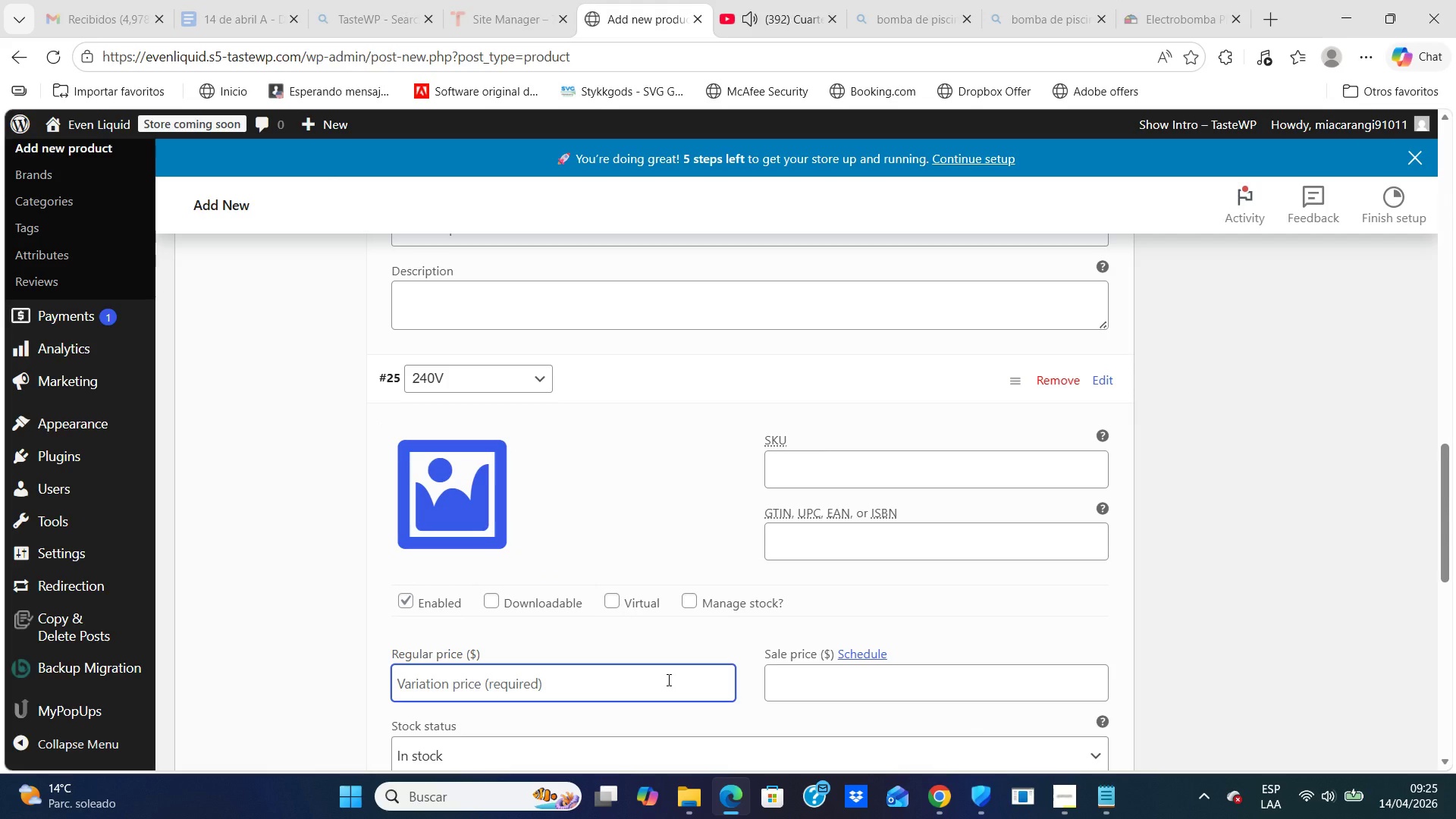 
type(24)
key(Backspace)
key(Backspace)
key(Backspace)
type(1699)
 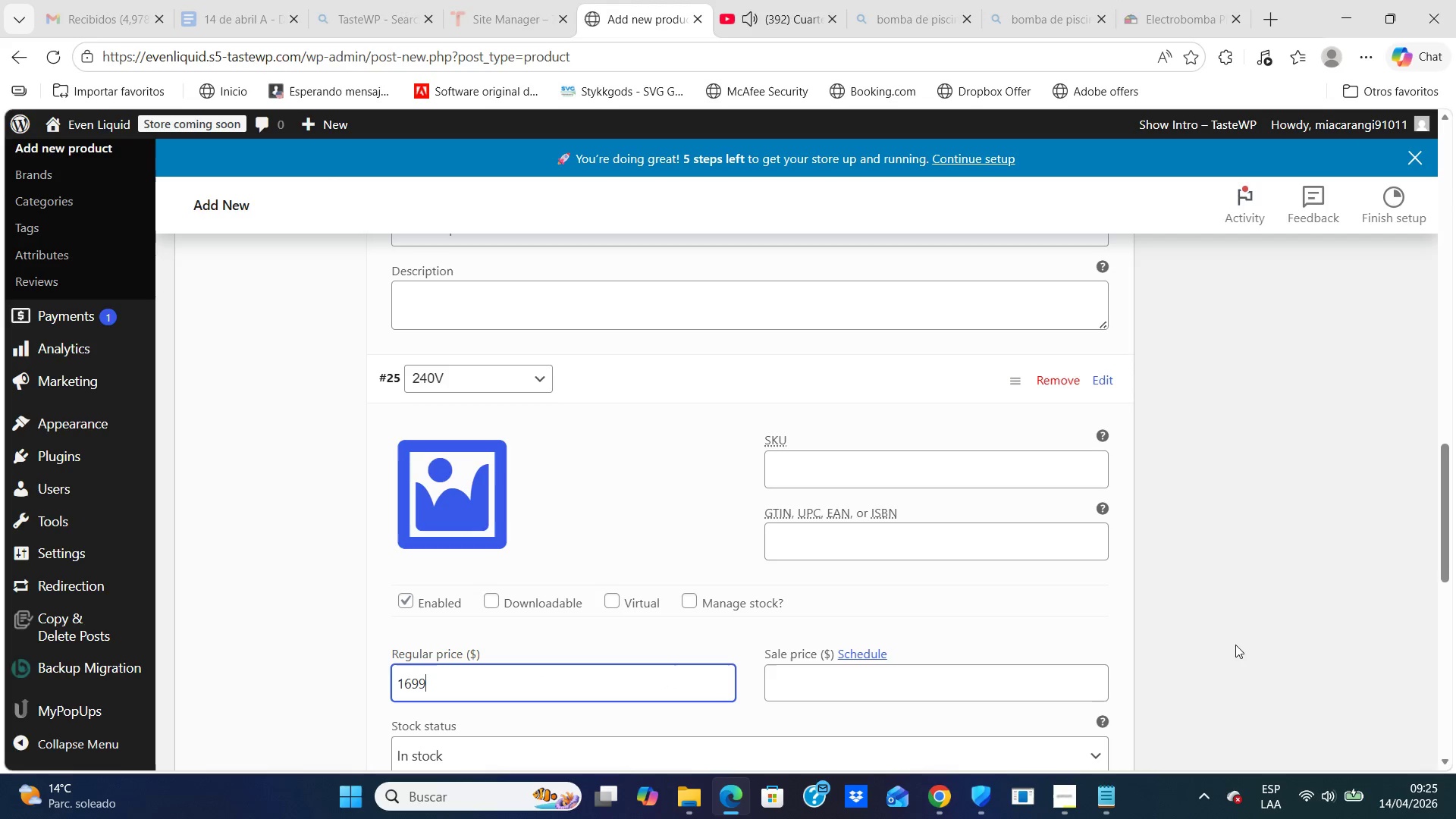 
left_click([1231, 641])
 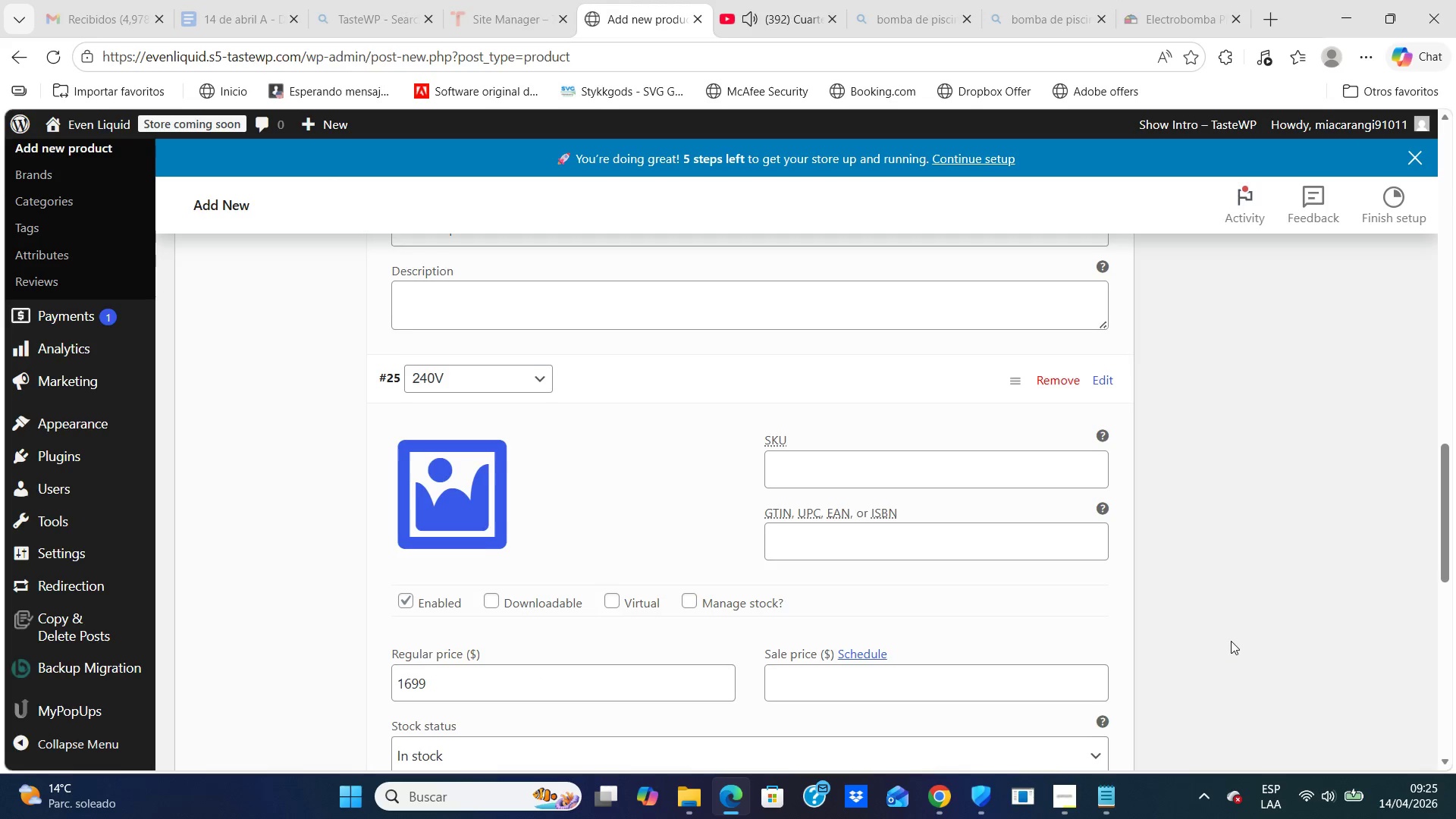 
hold_key(key=ArrowDown, duration=0.95)
 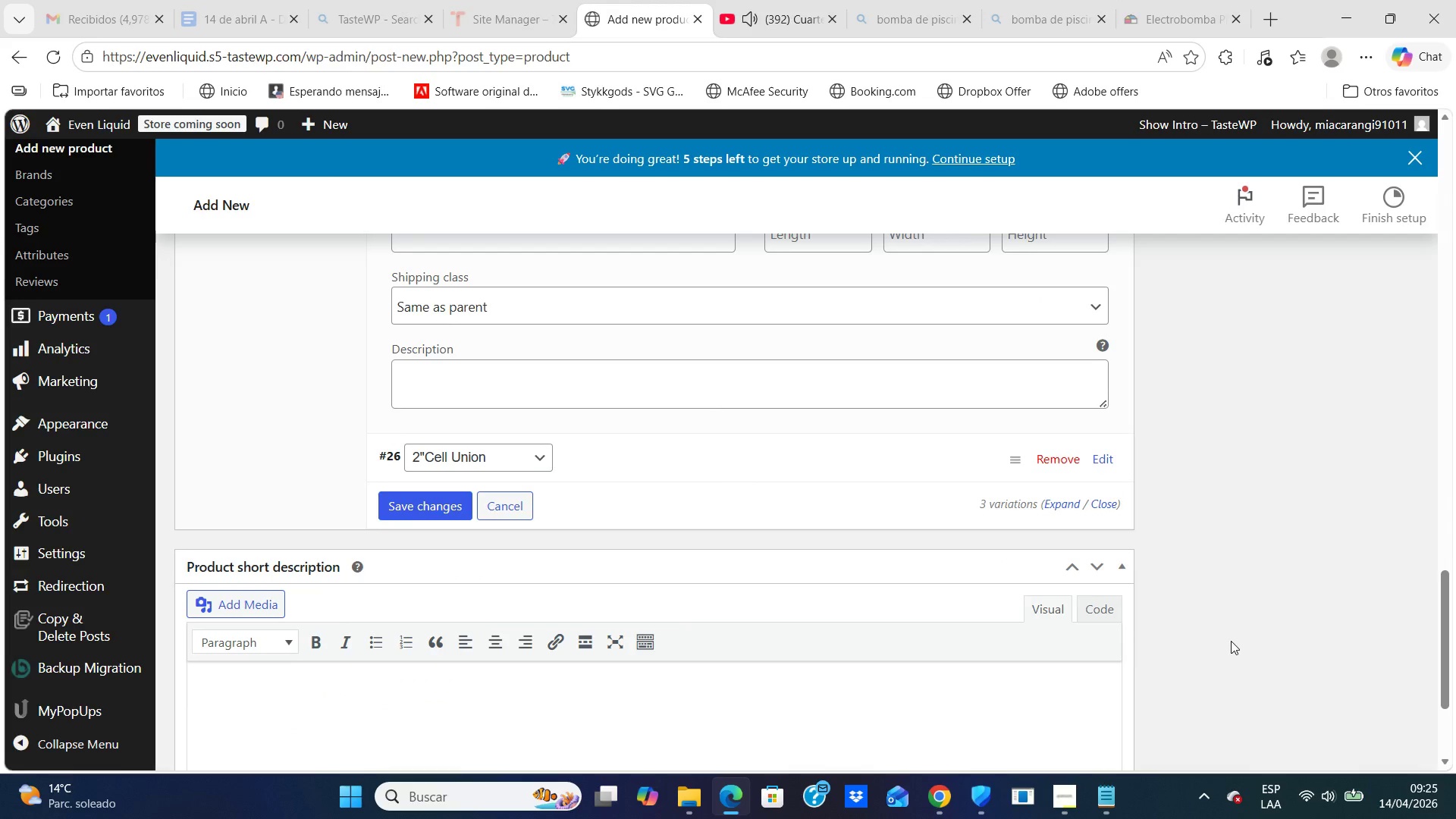 
key(ArrowUp)
 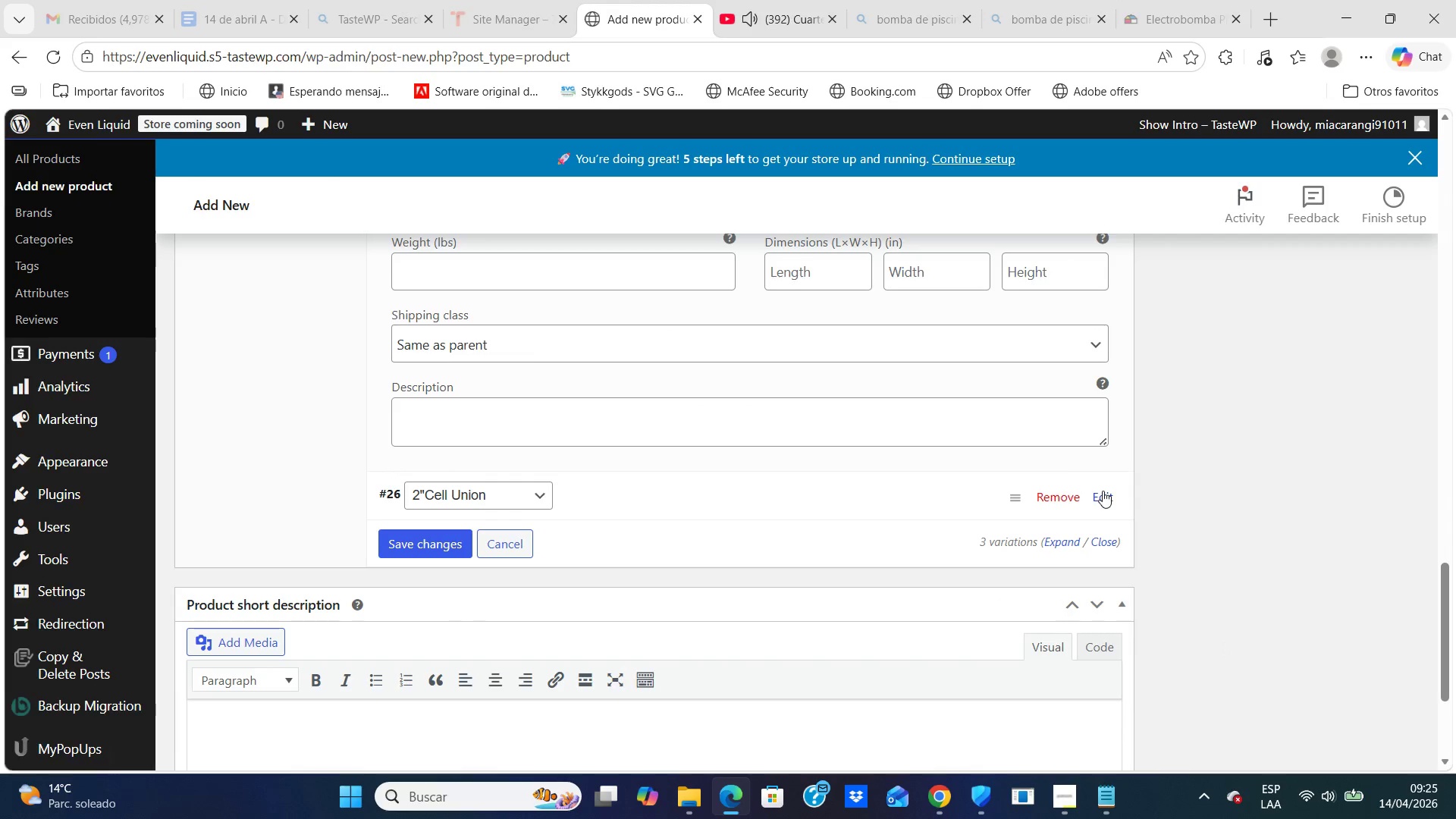 
left_click([1103, 493])
 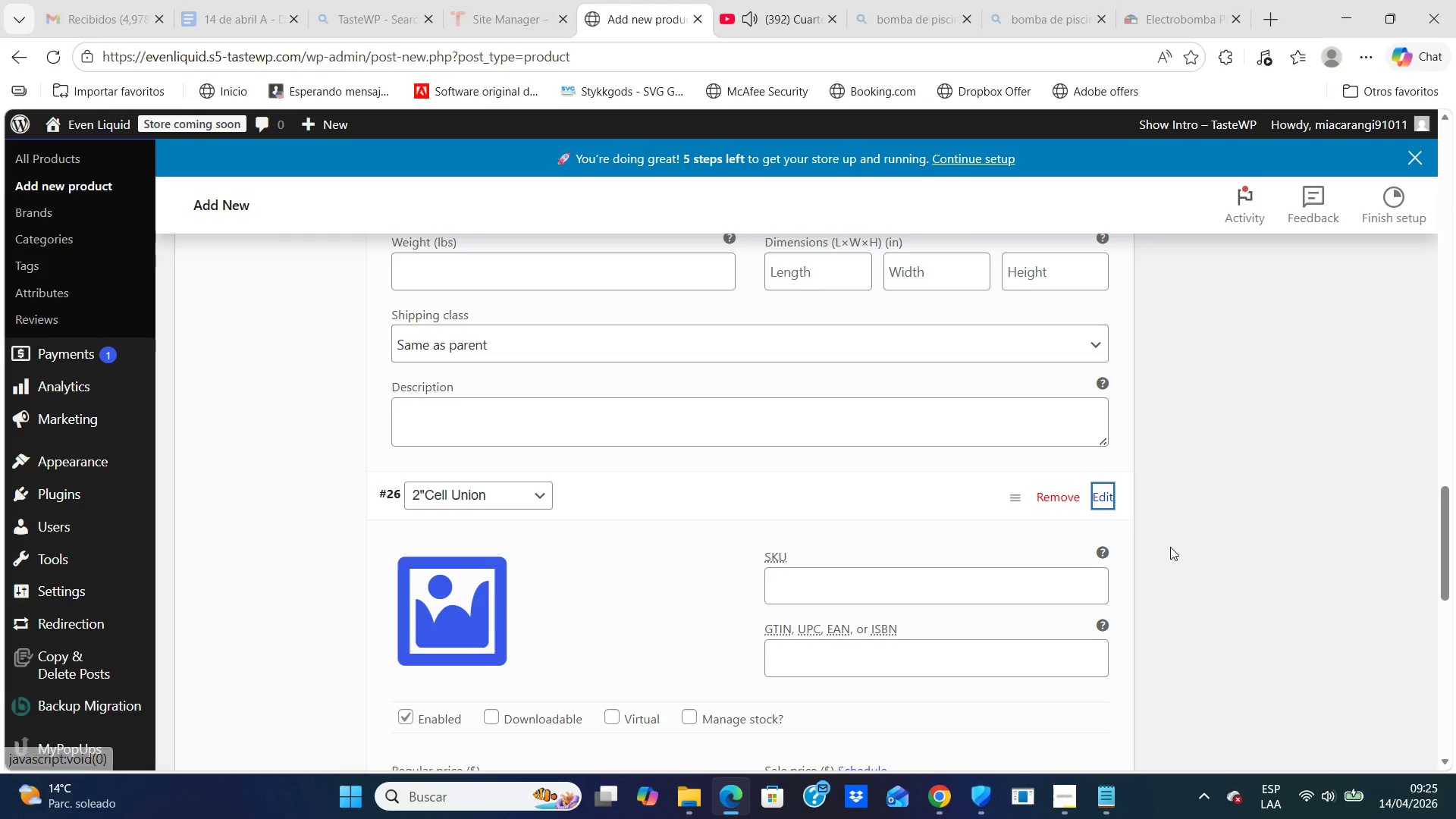 
left_click([1234, 532])
 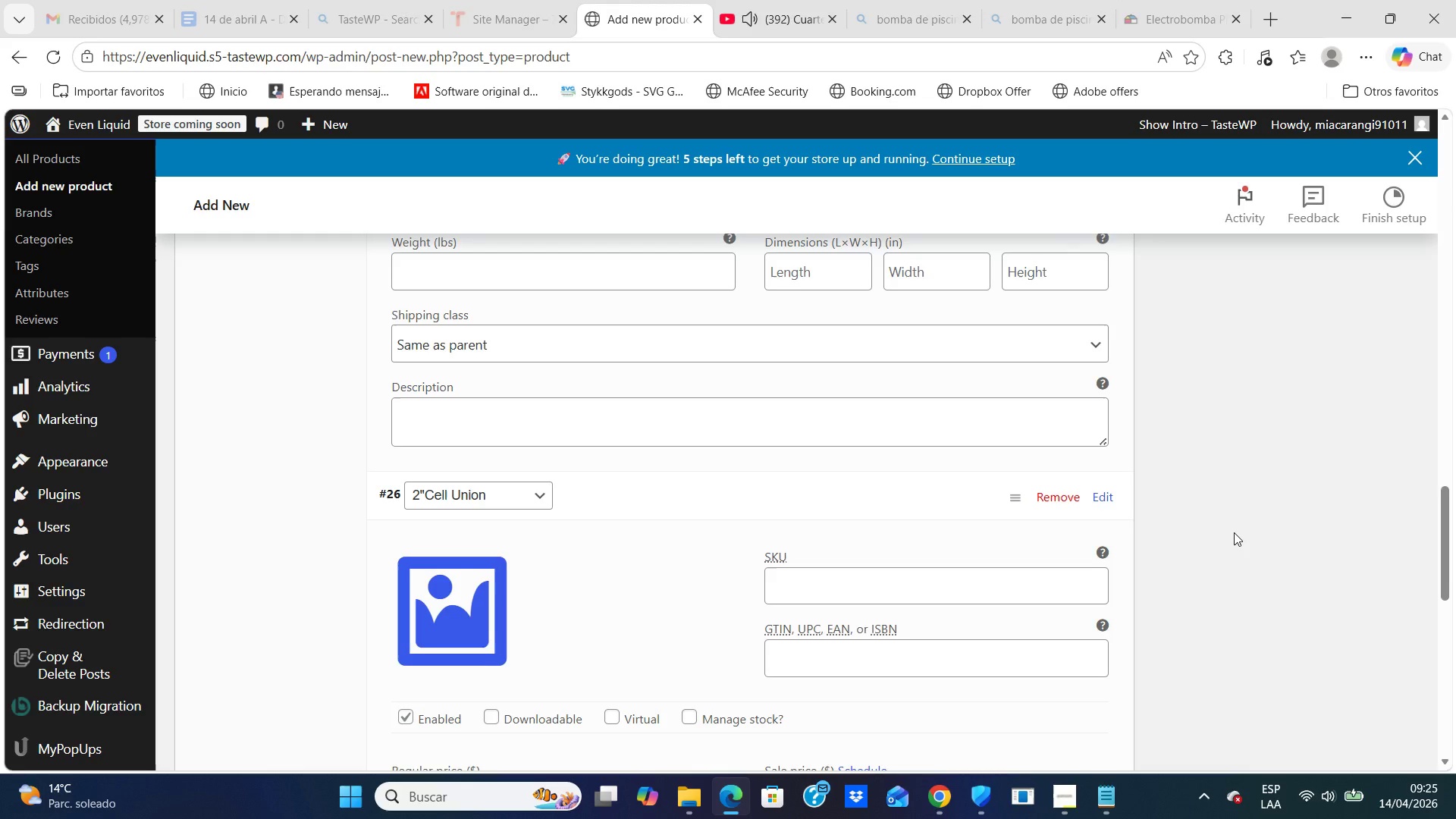 
hold_key(key=ArrowDown, duration=0.72)
 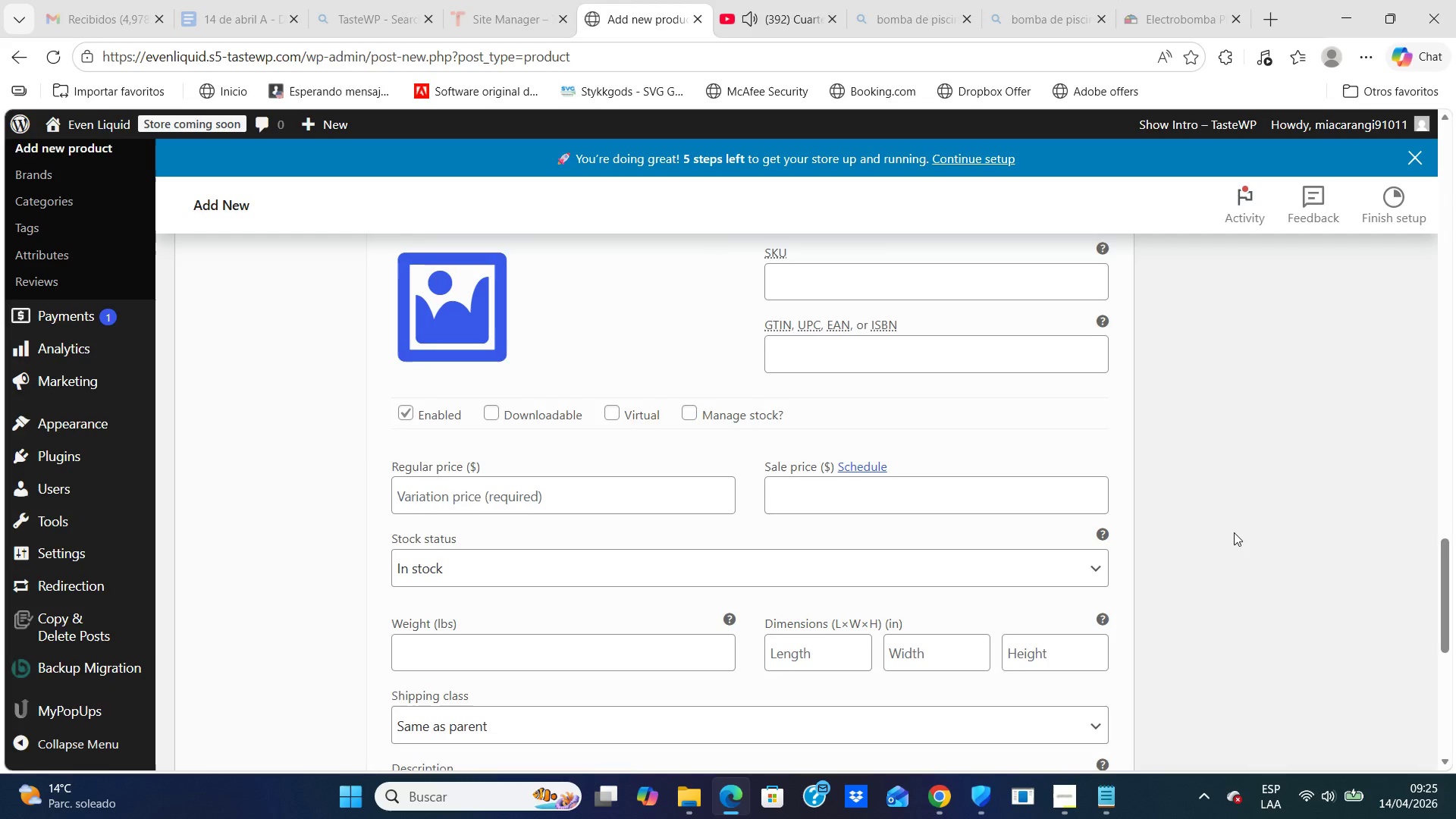 
key(ArrowDown)
 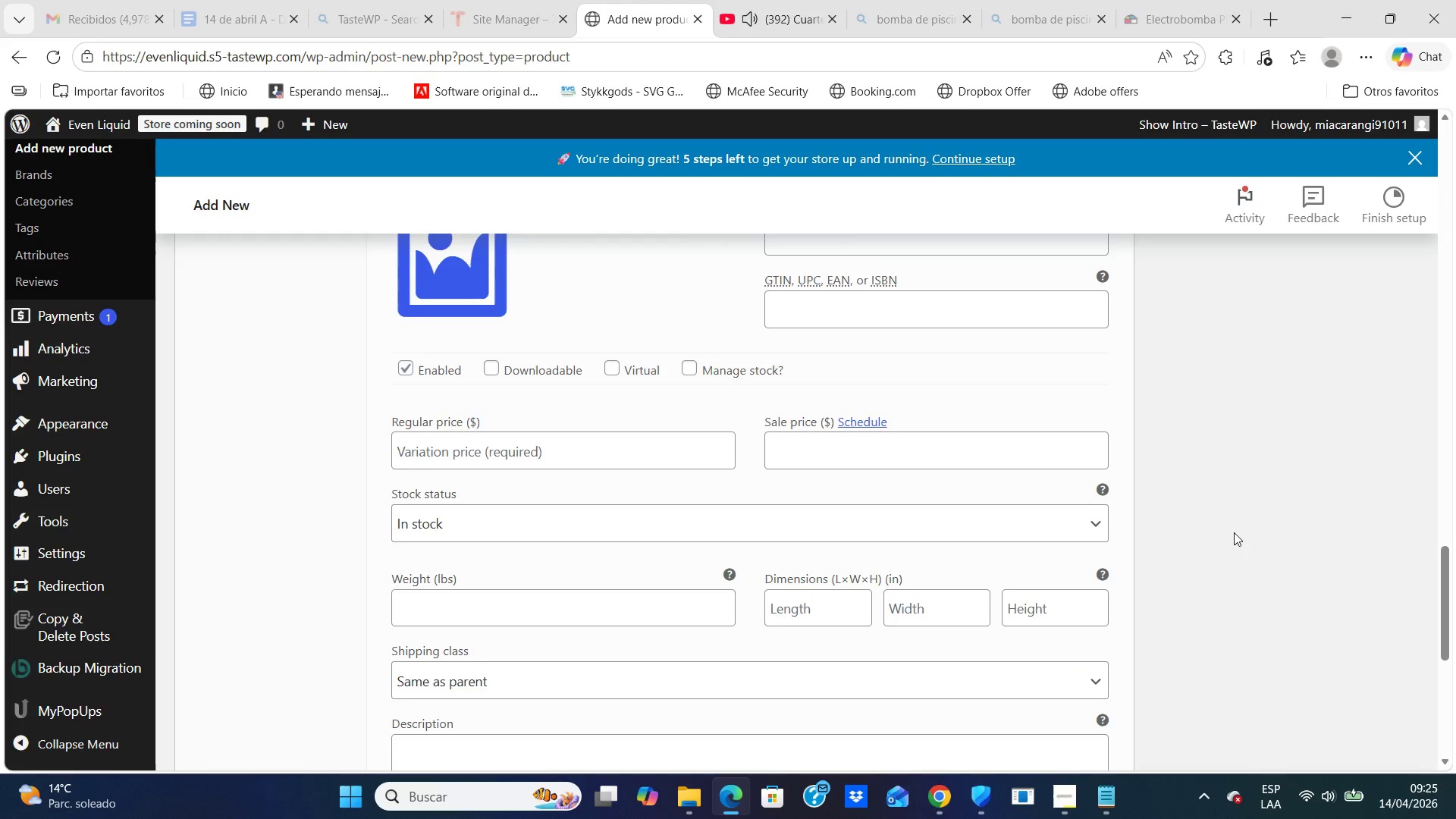 
key(ArrowDown)
 